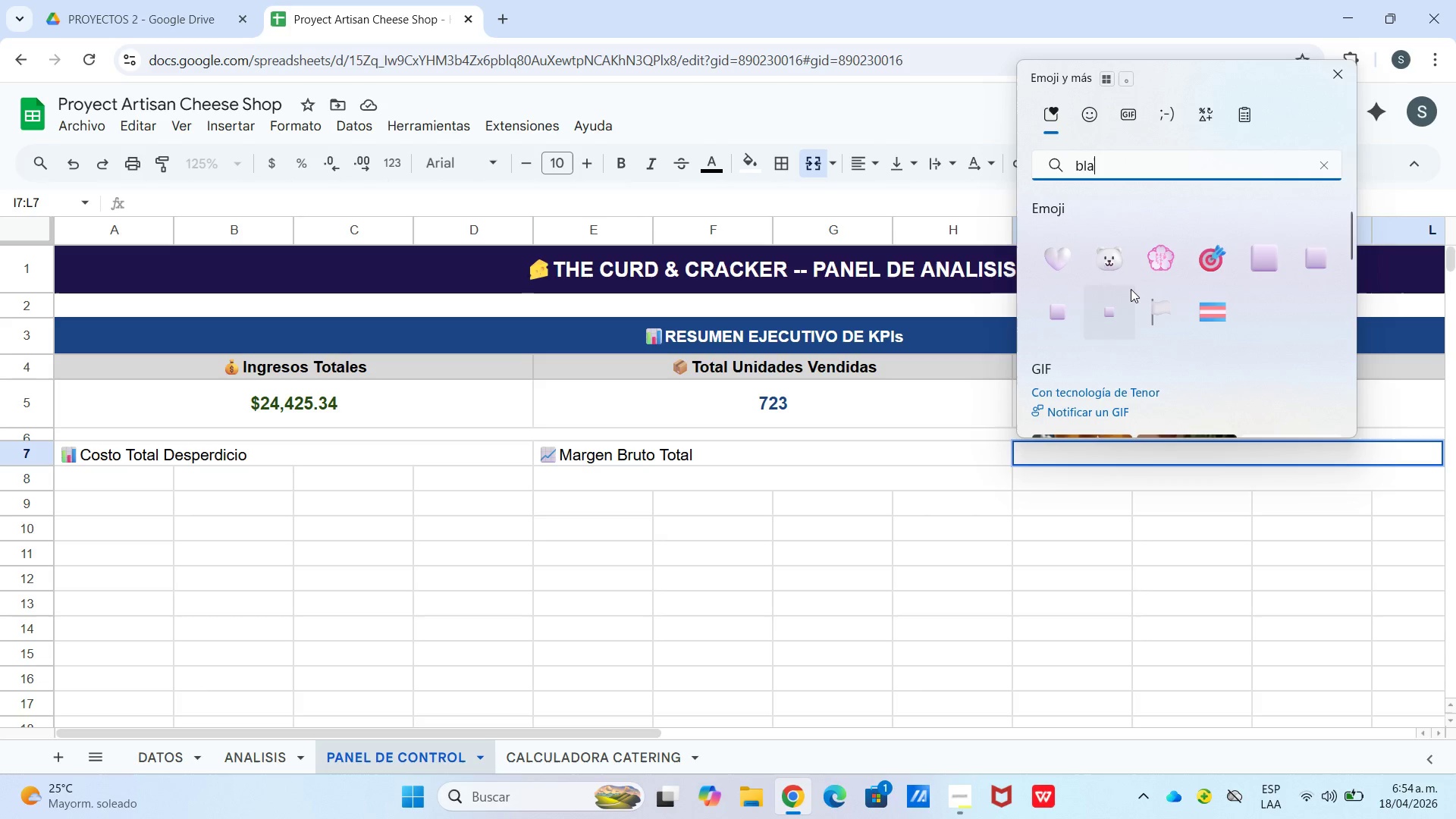 
left_click([1211, 254])
 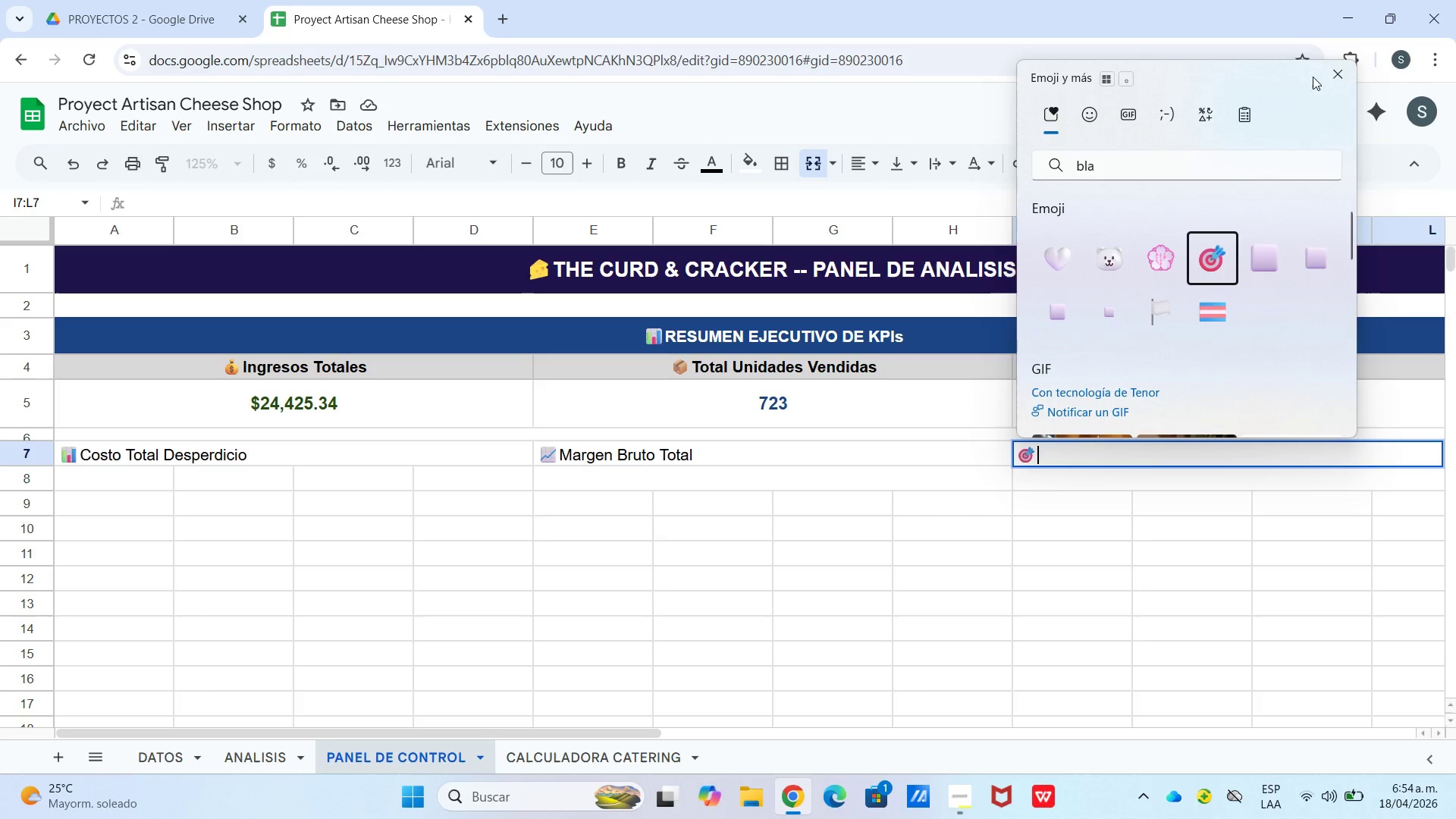 
left_click([1338, 73])
 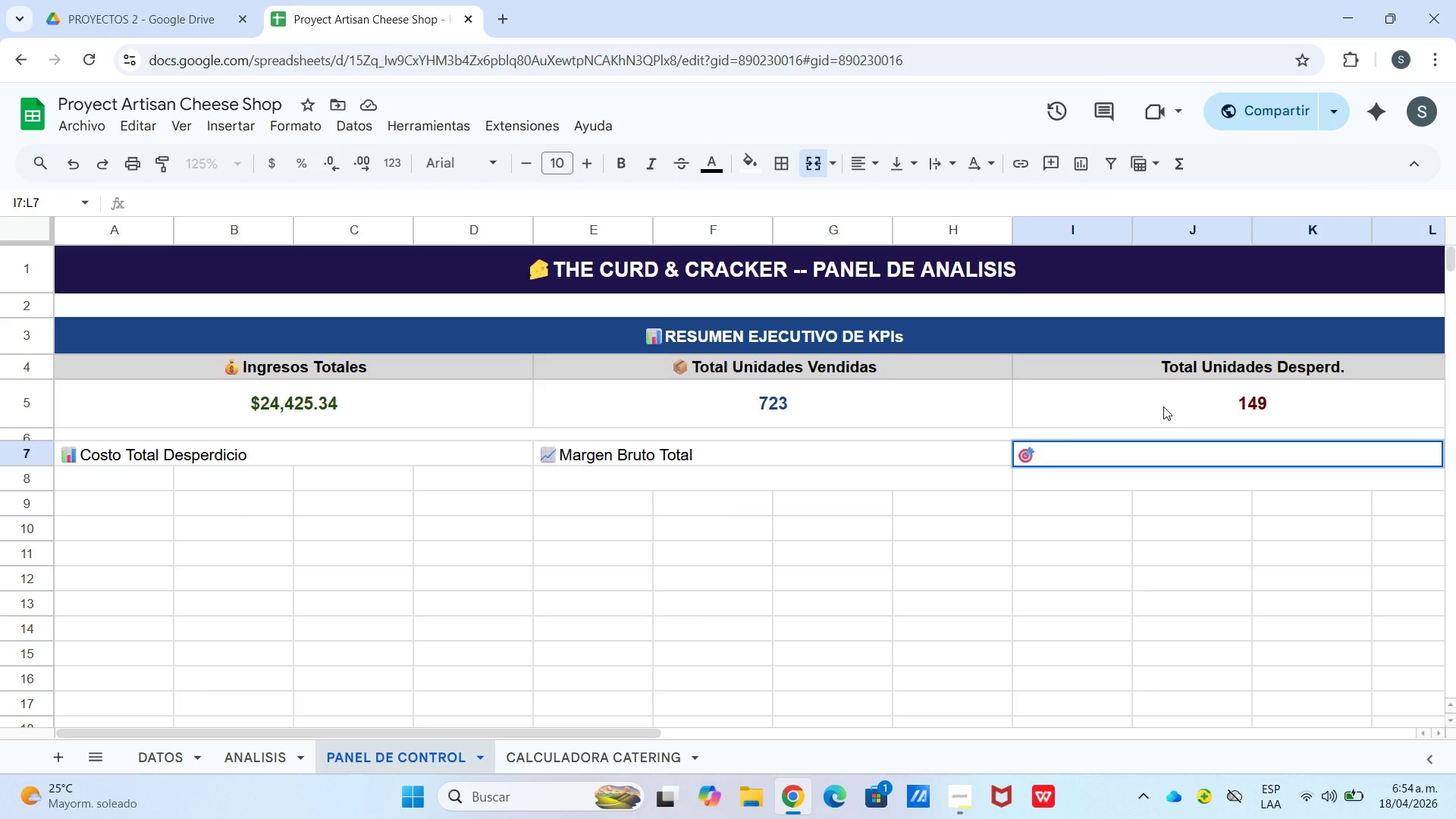 
type(%Margen Promedio)
 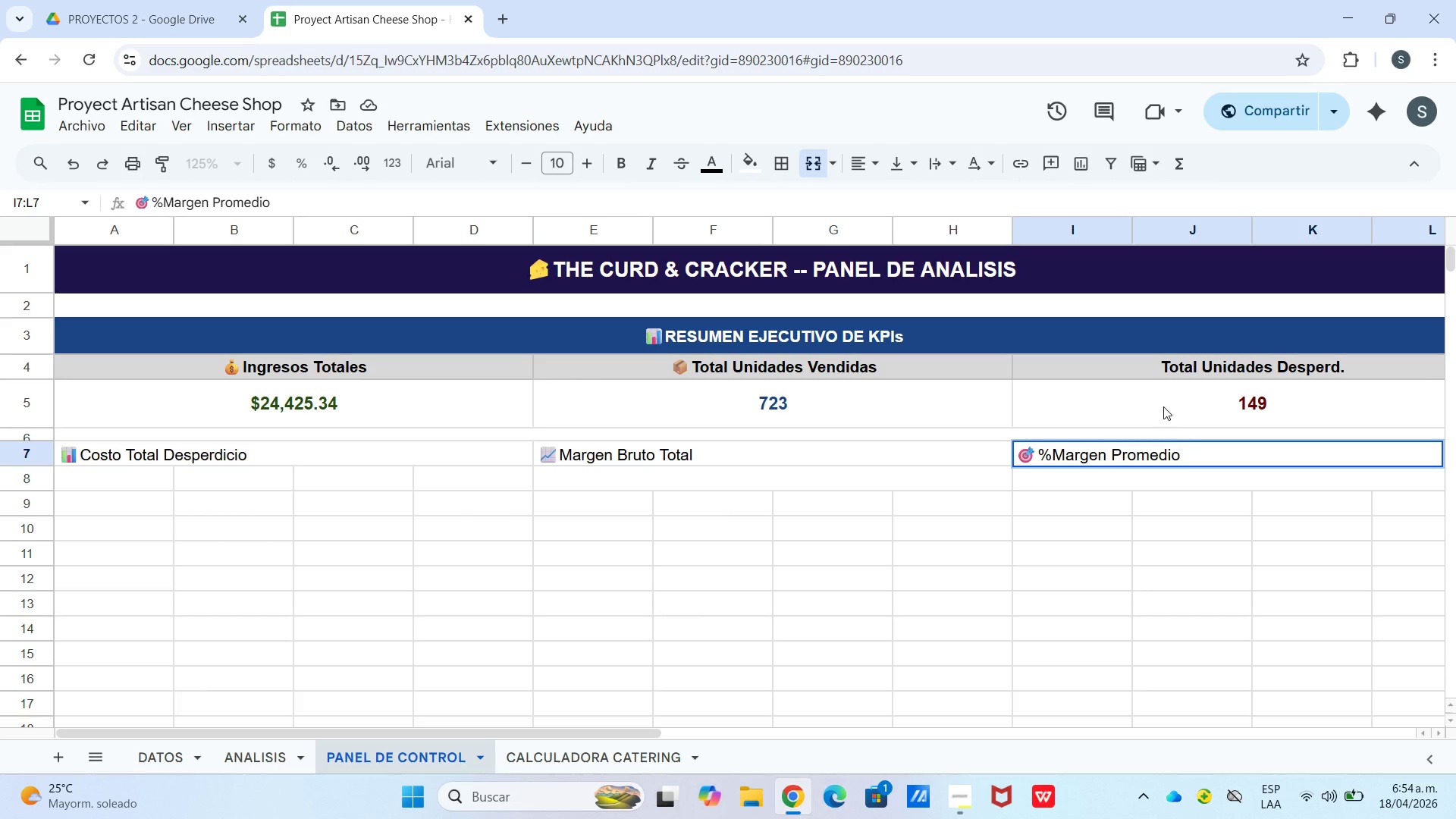 
key(Enter)
 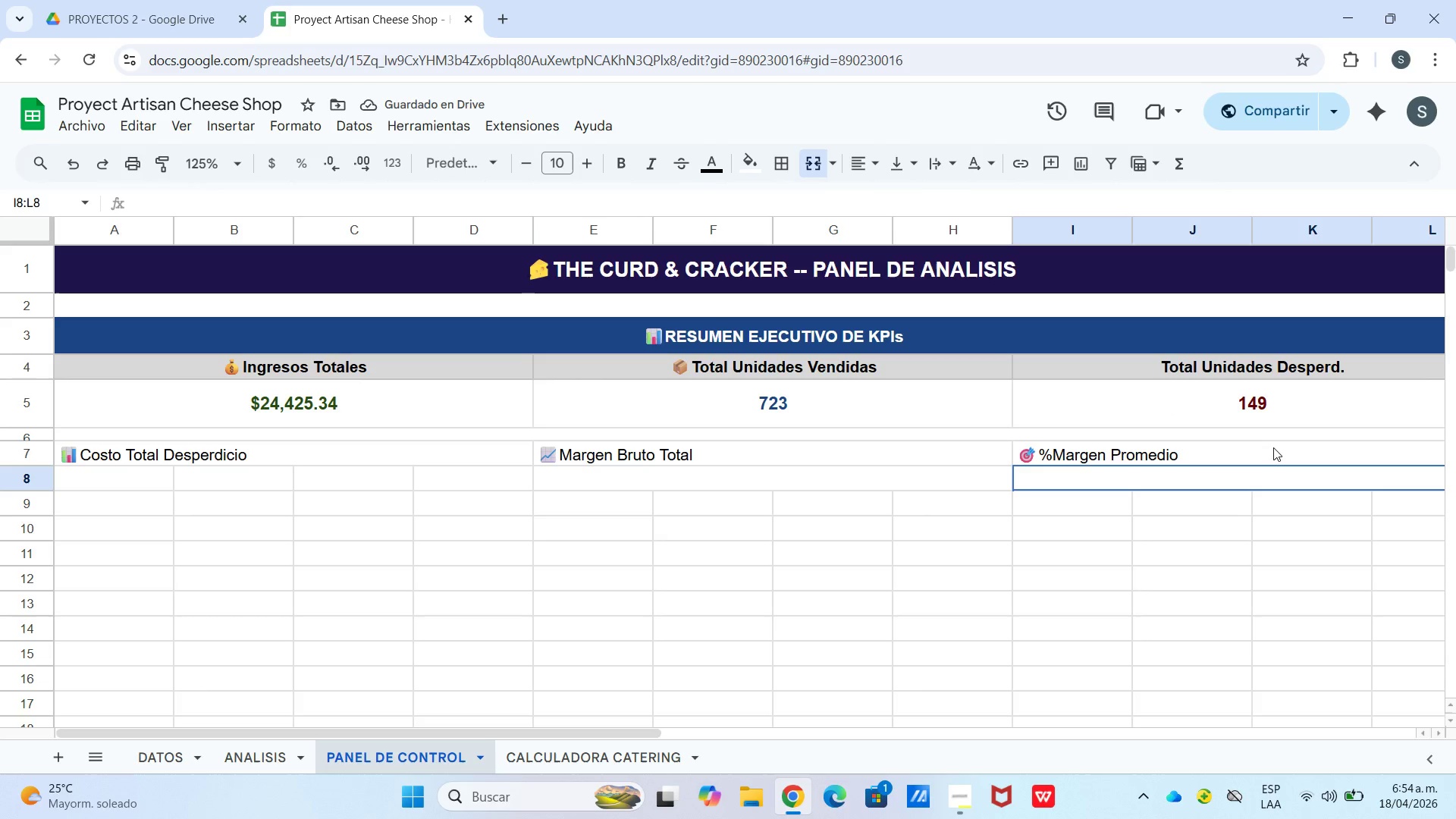 
type()sie)
 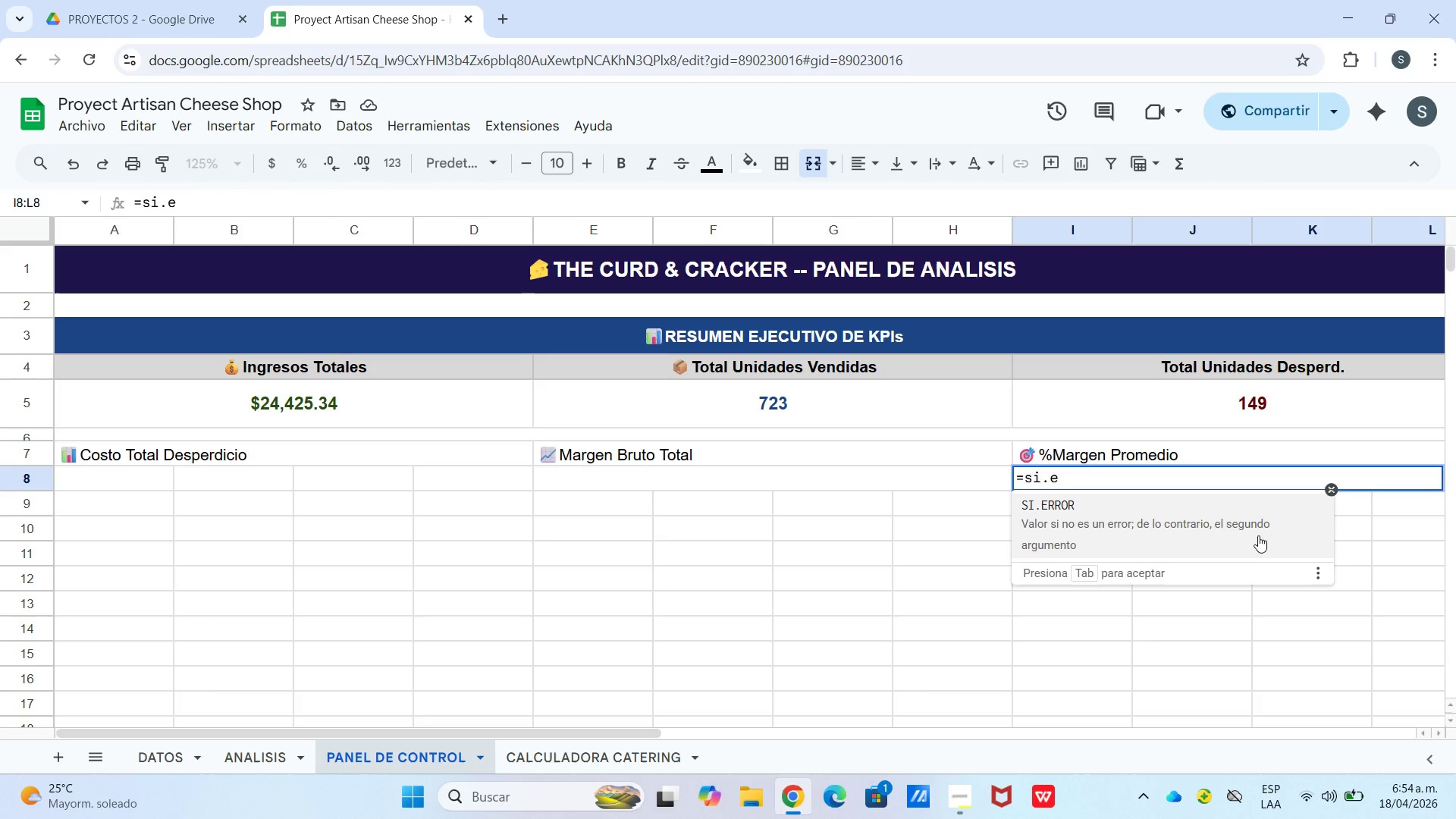 
left_click([1242, 544])
 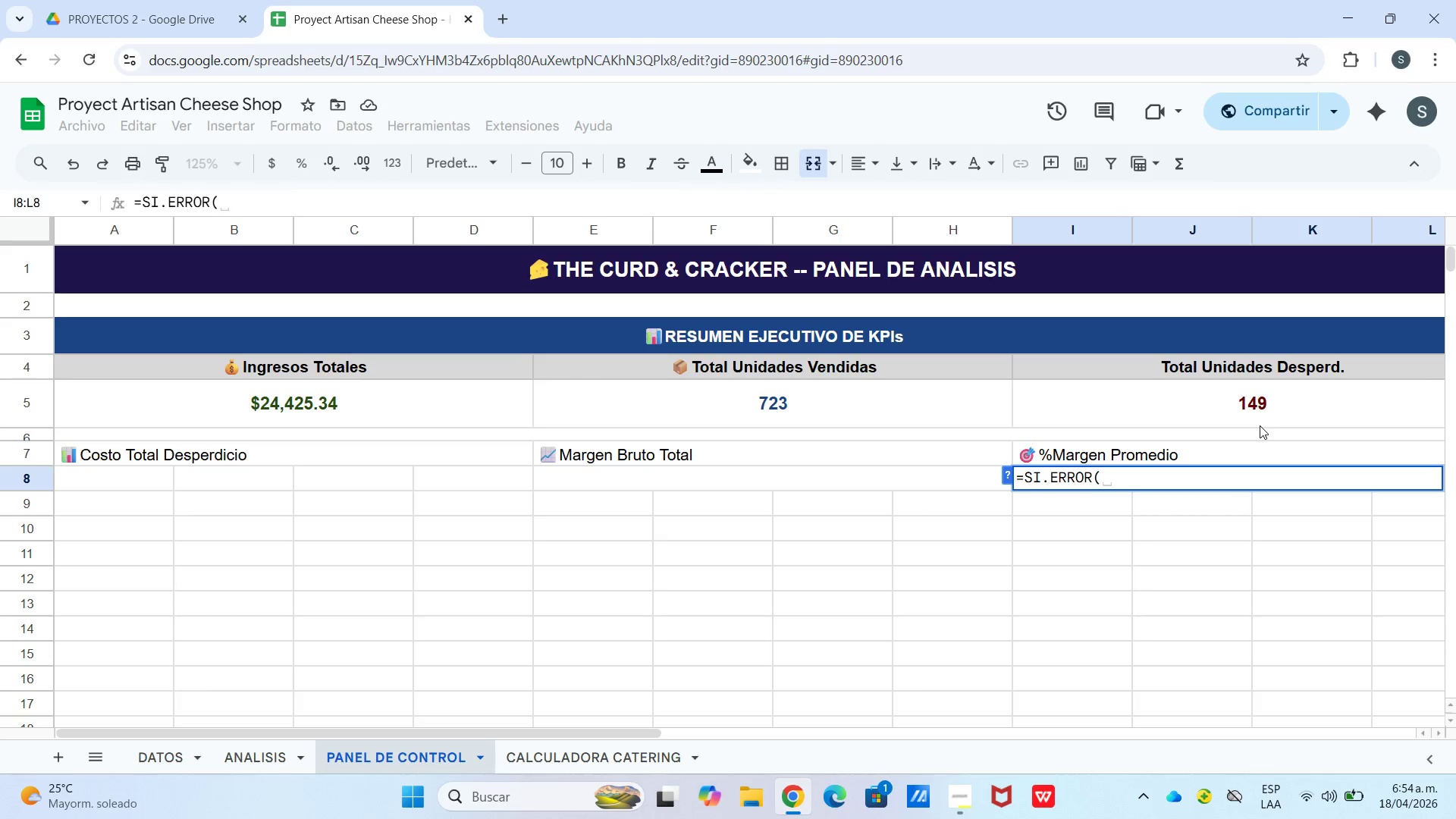 
wait(6.45)
 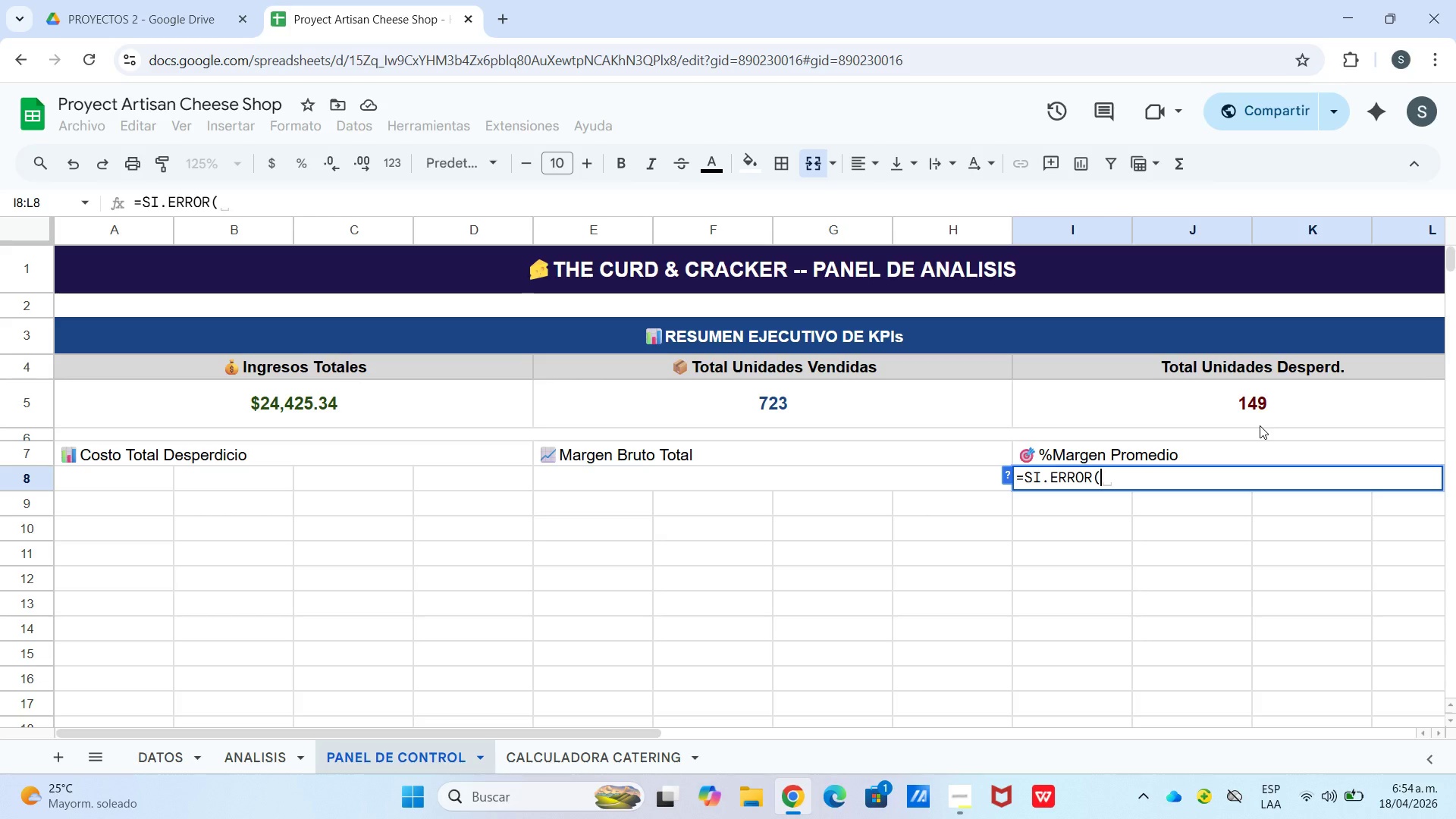 
type(*suma)
 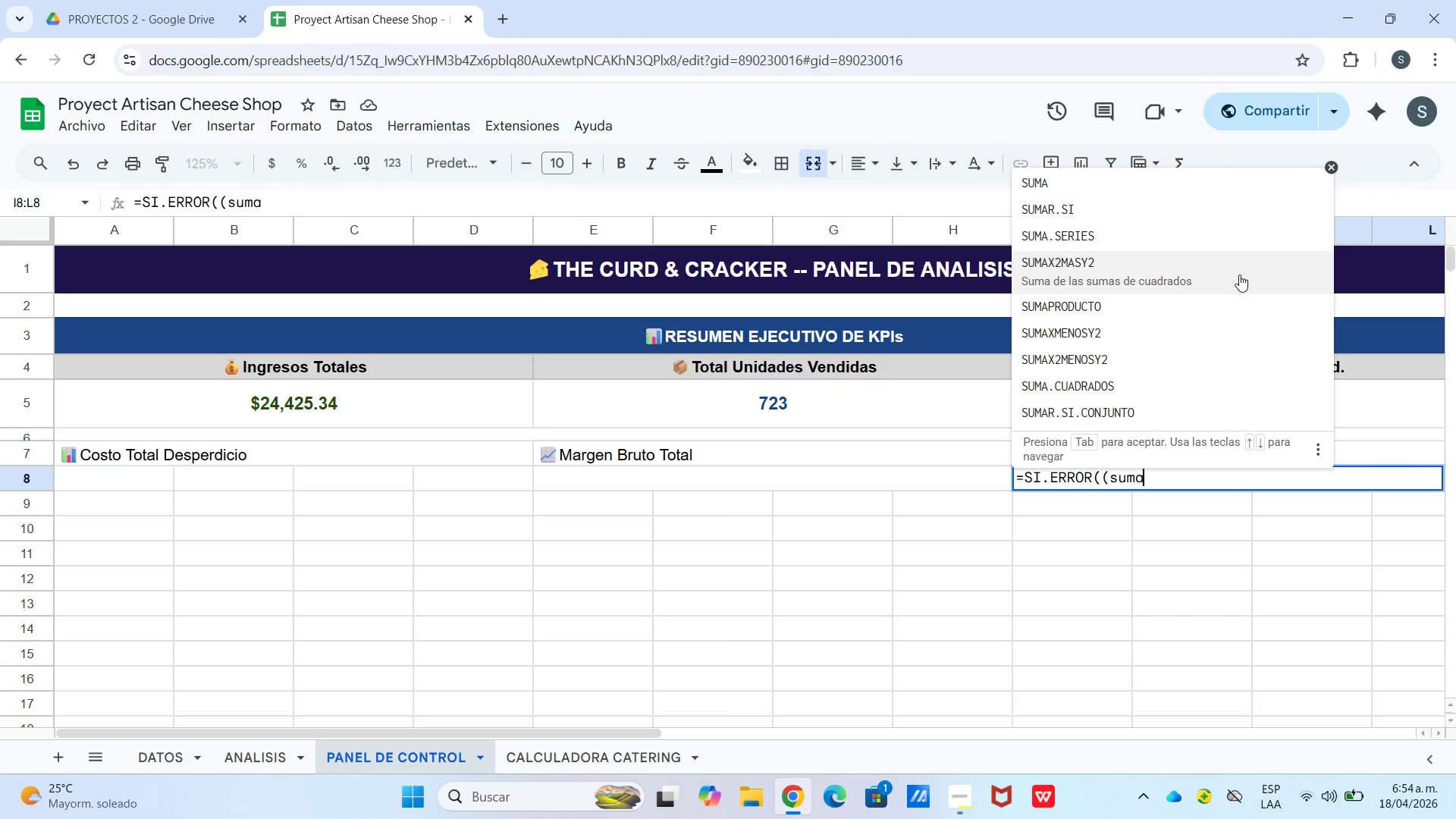 
left_click([1227, 312])
 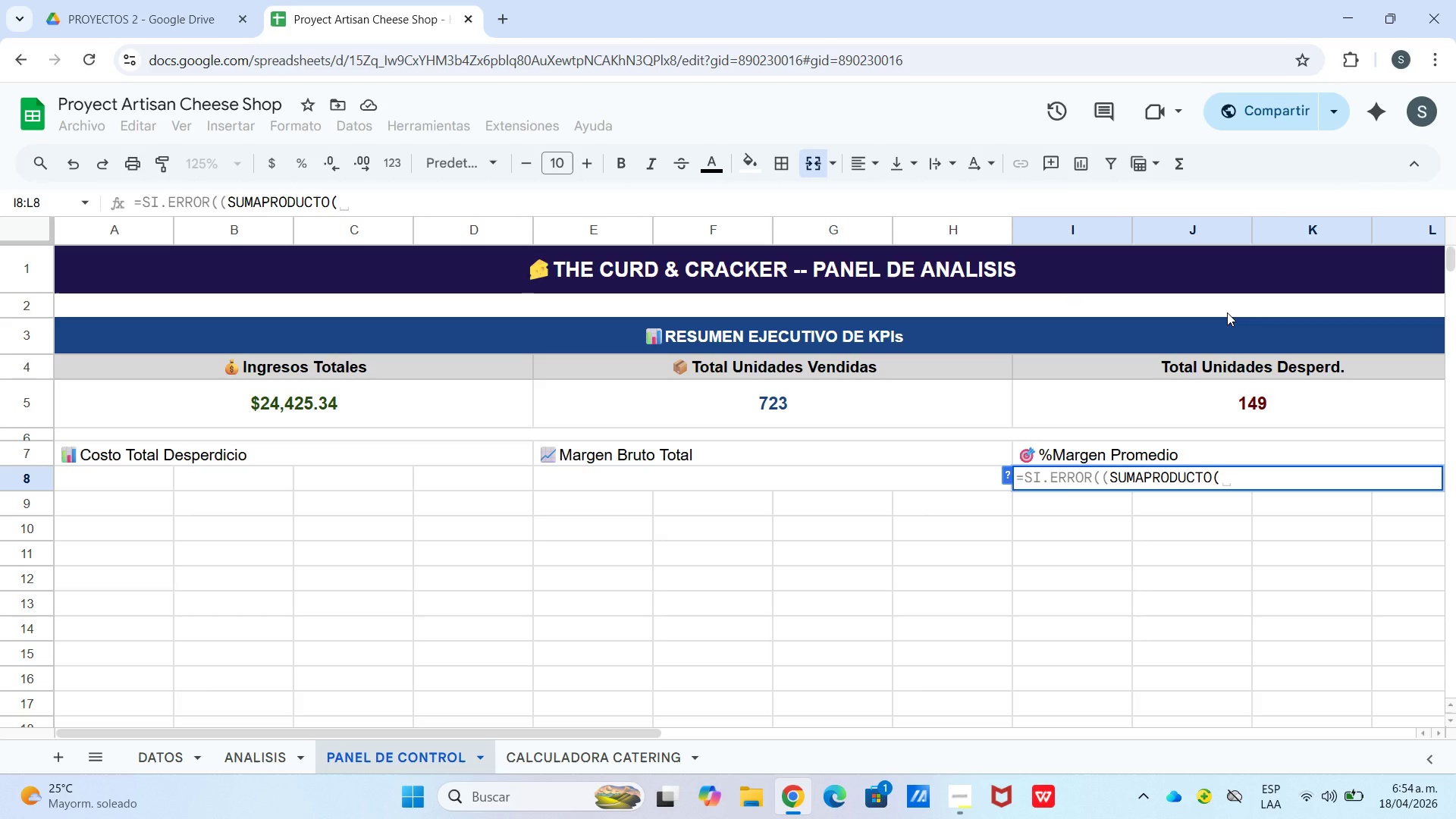 
type(DATOS!e2>e2)
 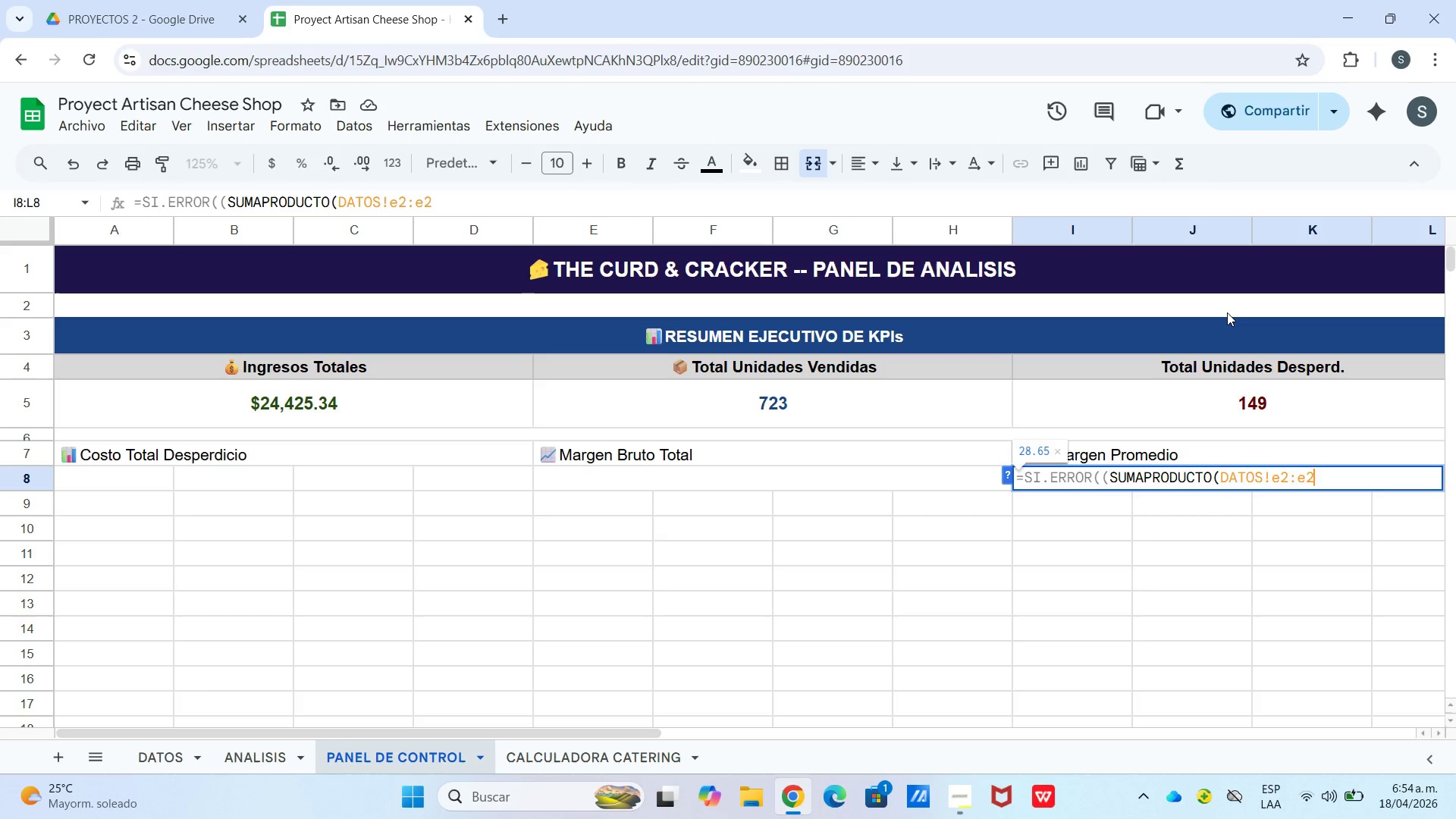 
wait(5.06)
 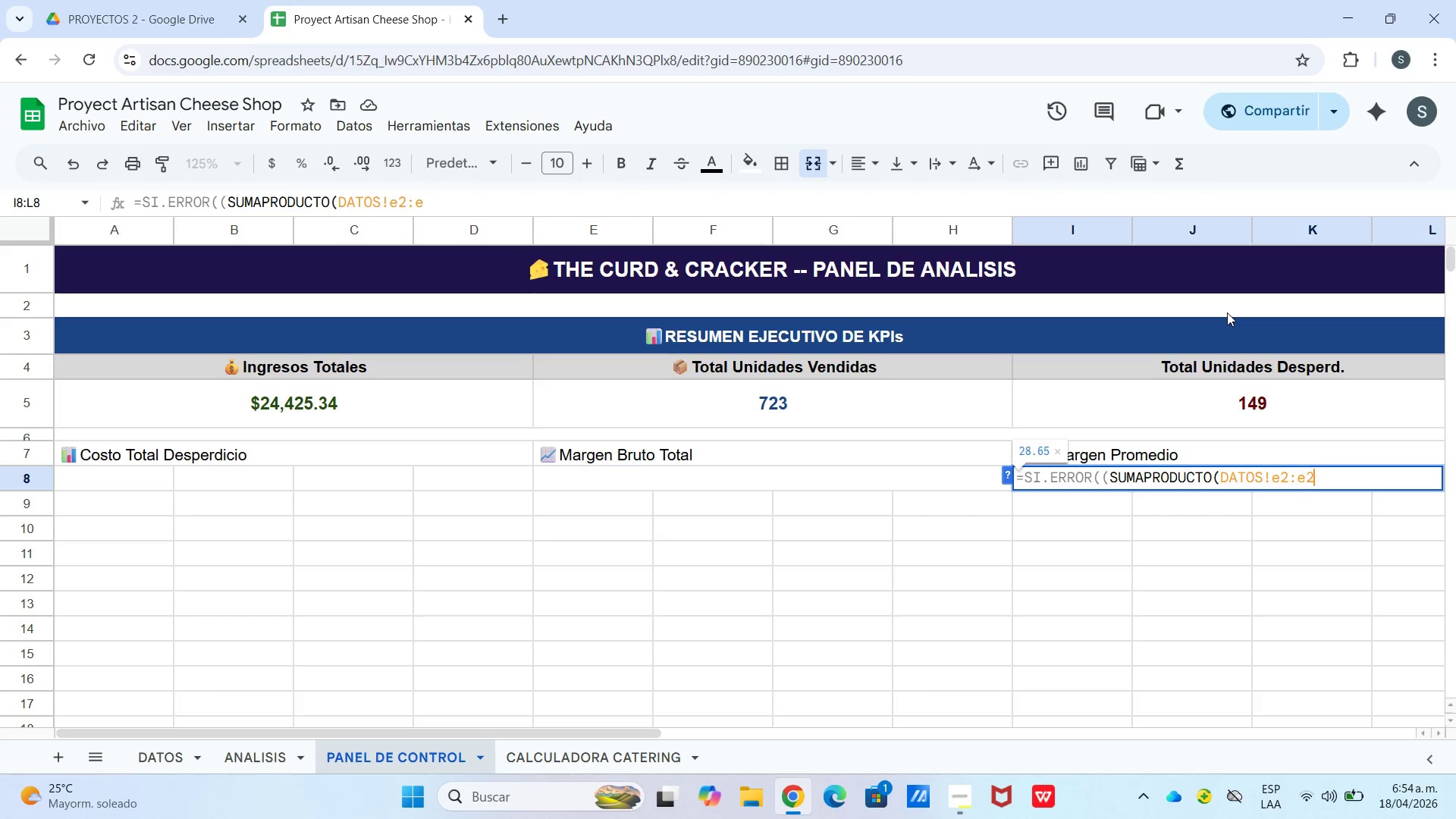 
key(2)
 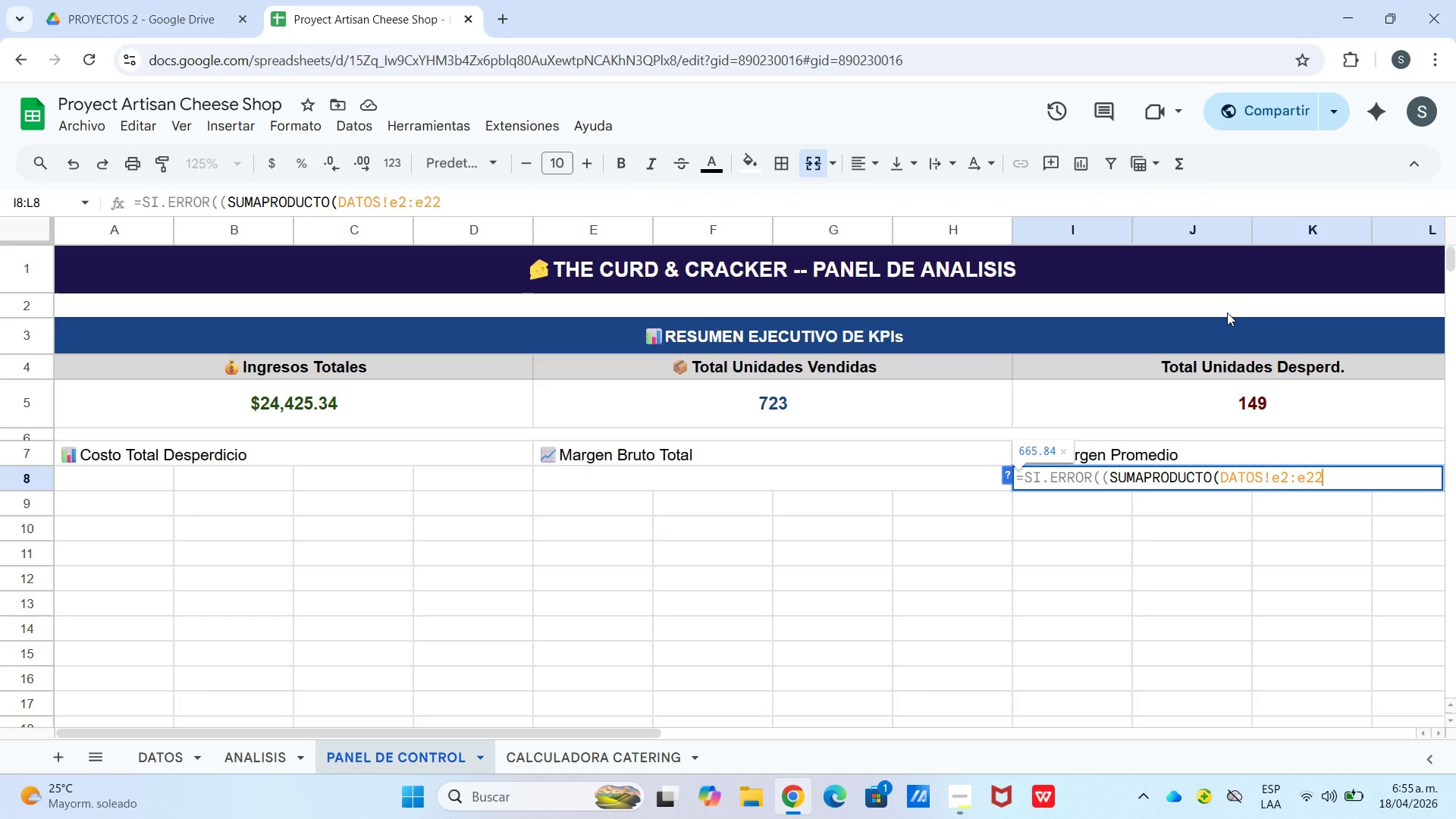 
key(Backspace)
type(1,d)
key(Backspace)
type(DATOS!f2>f21(-sumapro)
 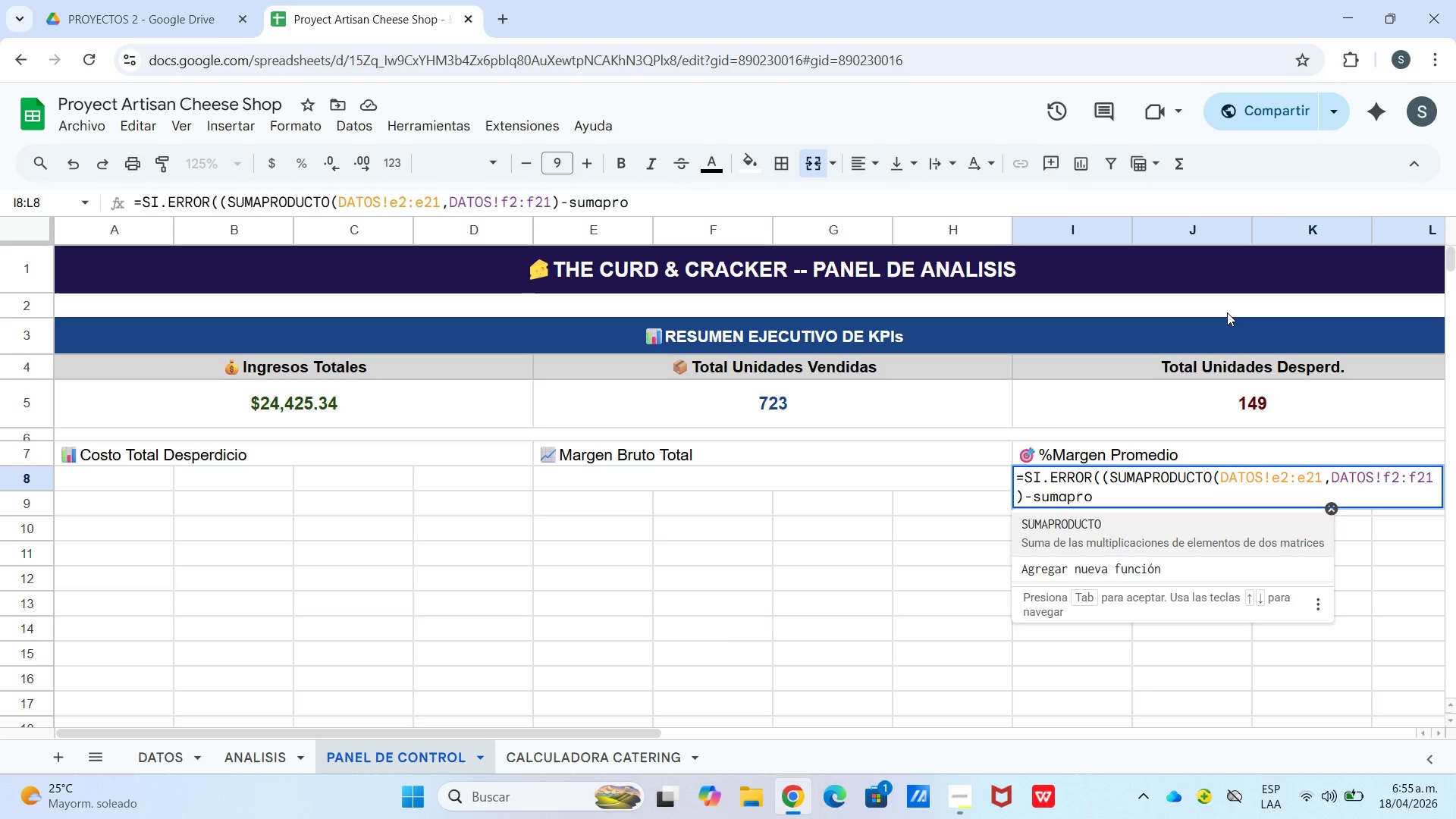 
left_click([1077, 526])
 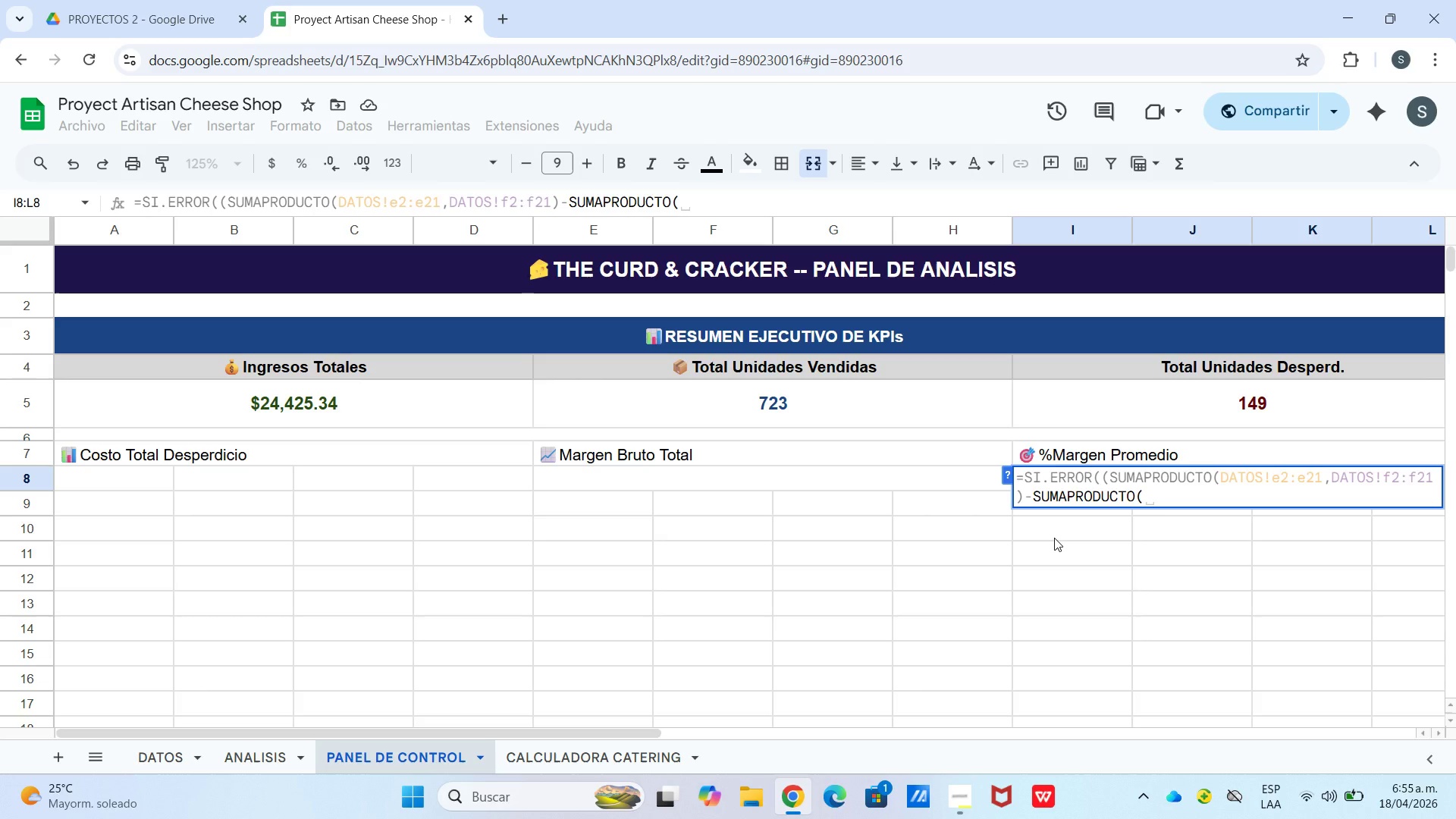 
wait(5.95)
 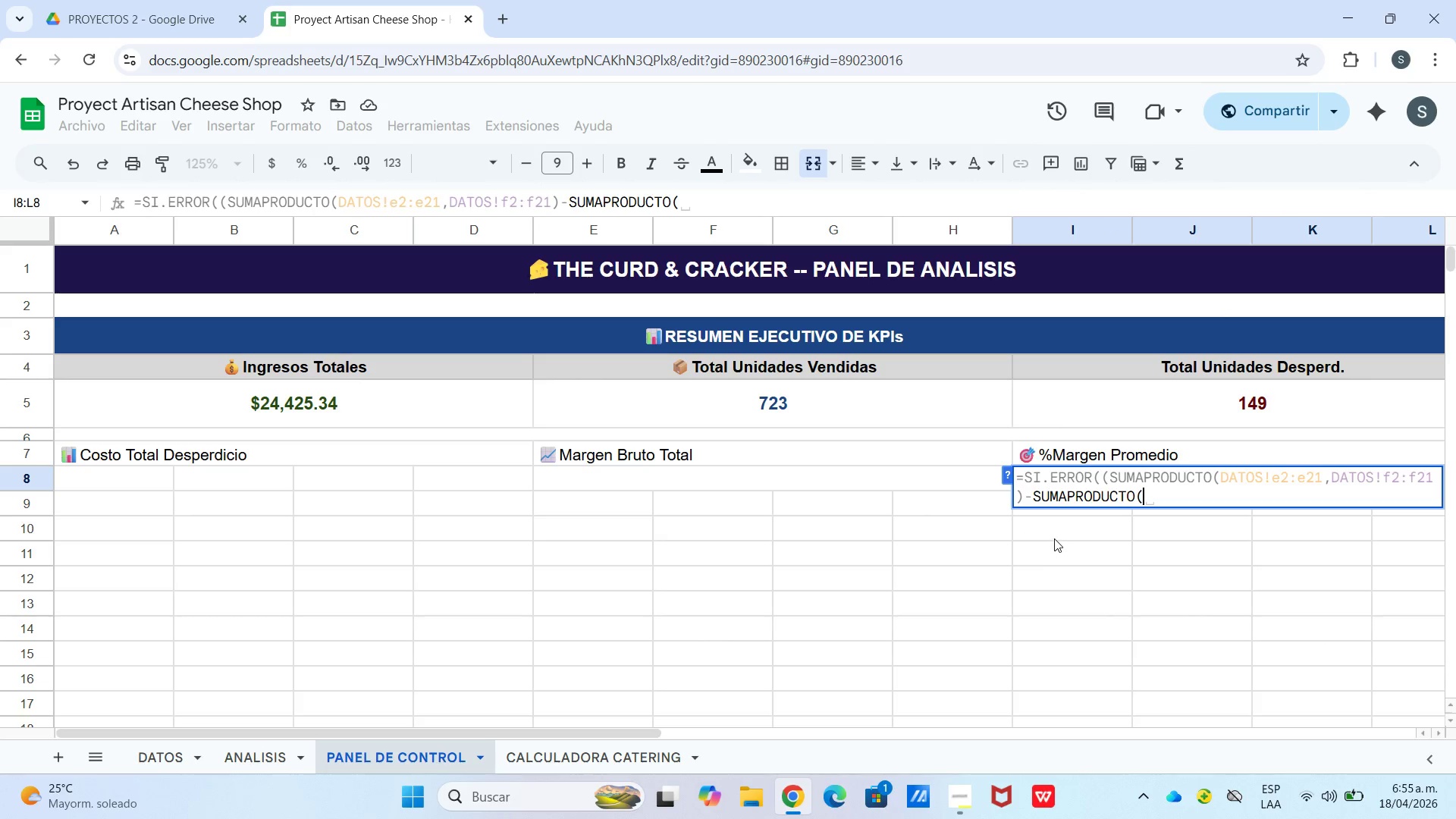 
type(DATOS!d2>d21)
 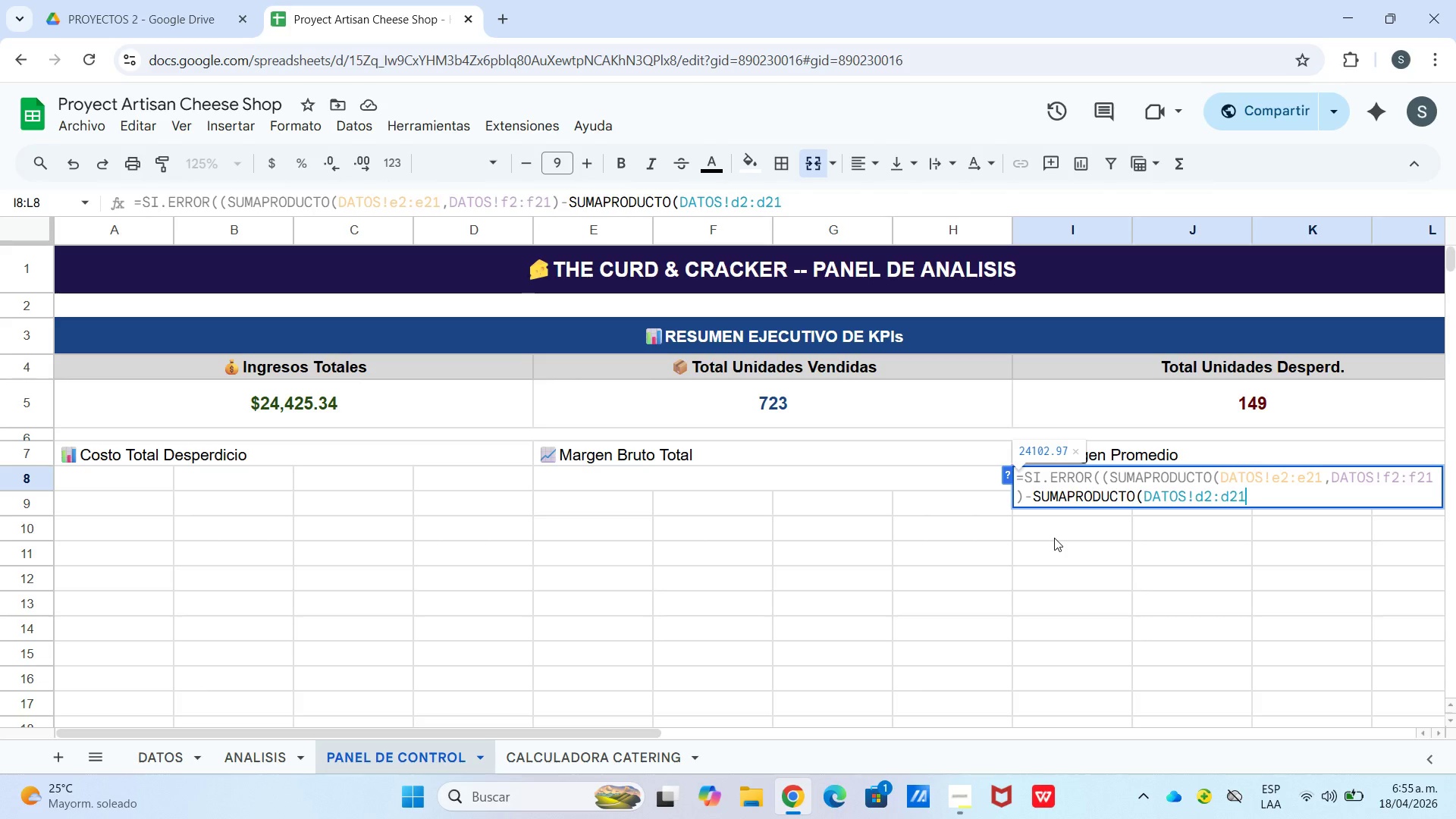 
type(,DATOS>f2)
key(Backspace)
key(Backspace)
key(Backspace)
type(!f2>f21)
 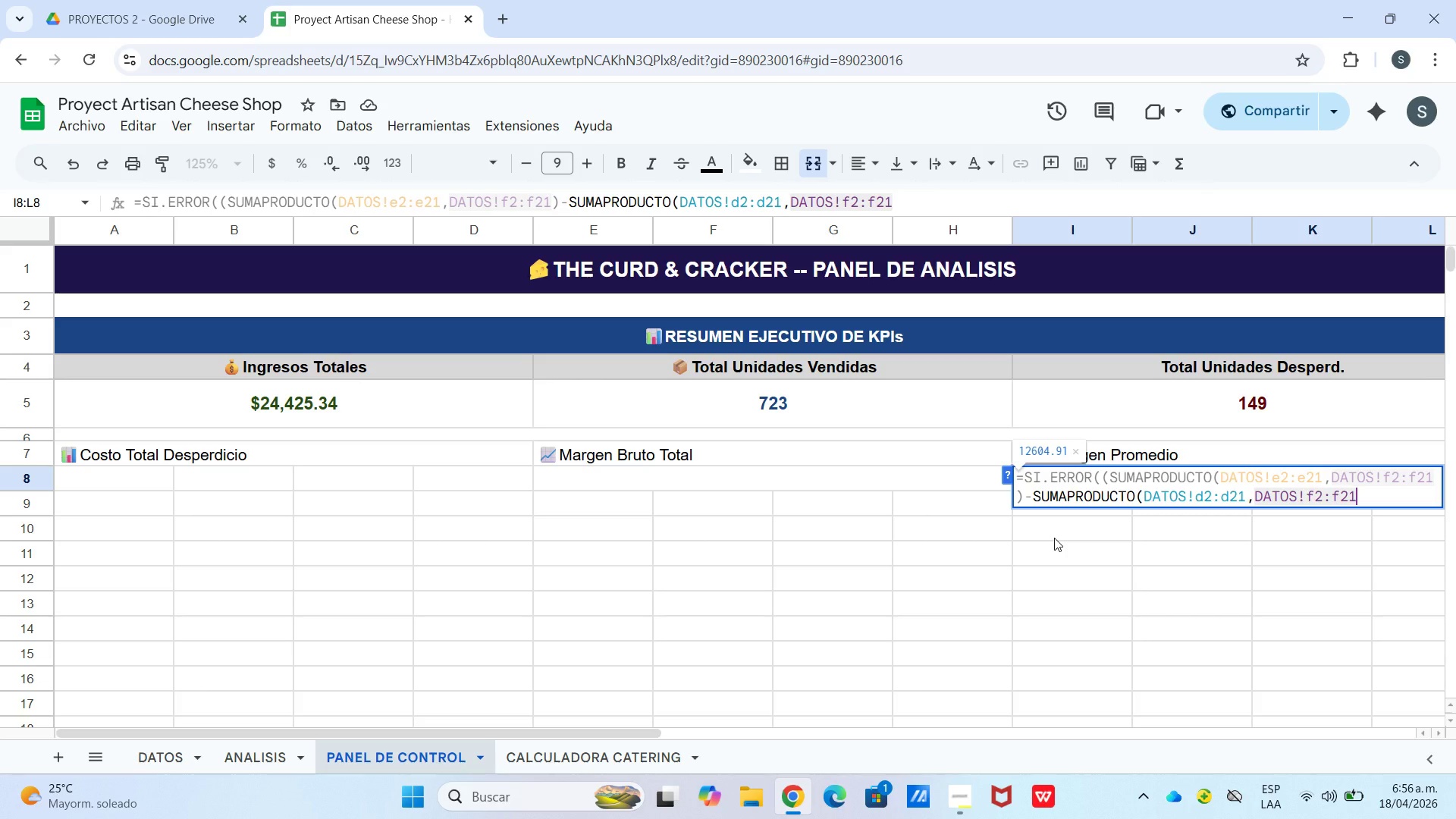 
wait(6.89)
 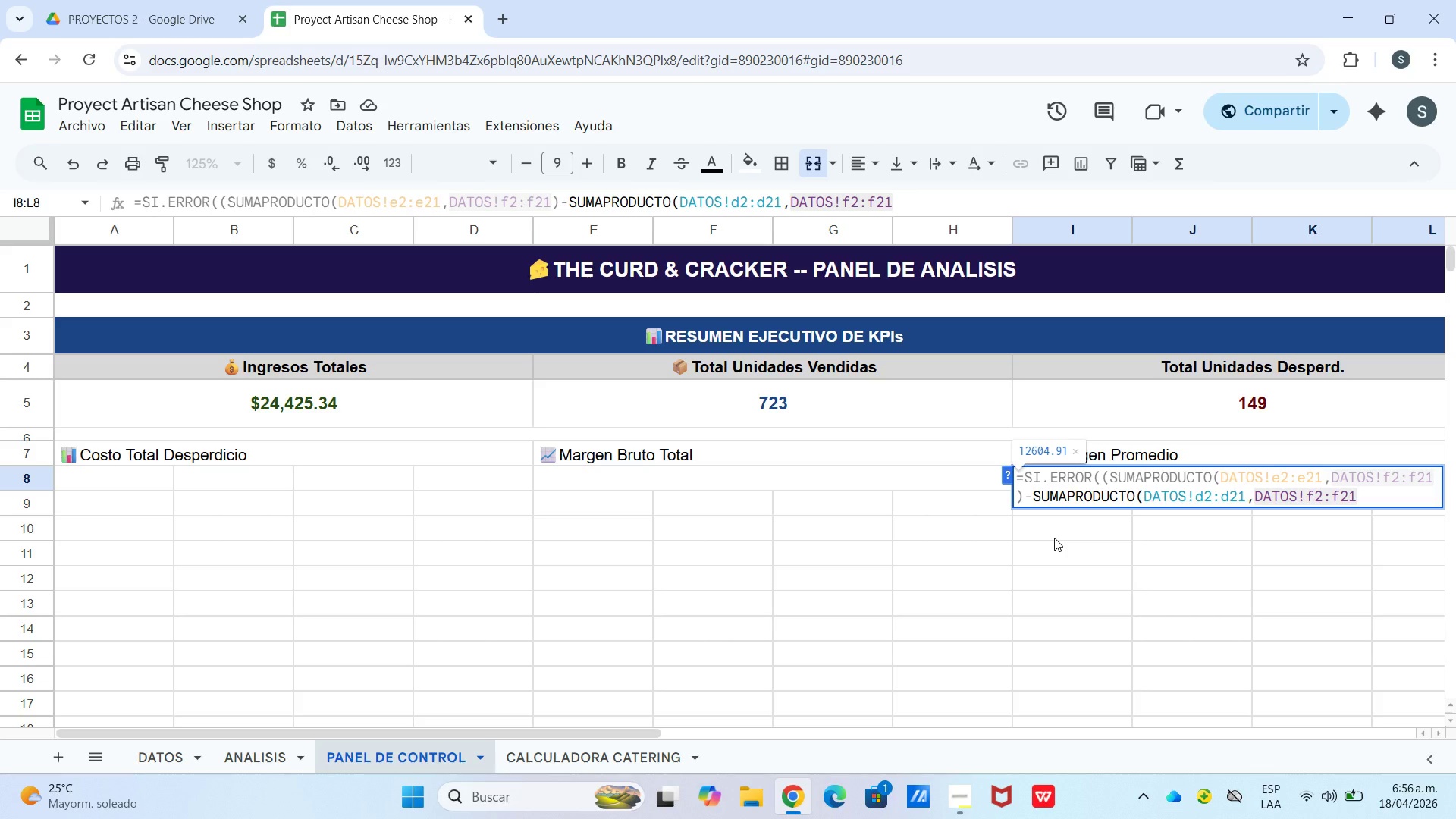 
type((()
 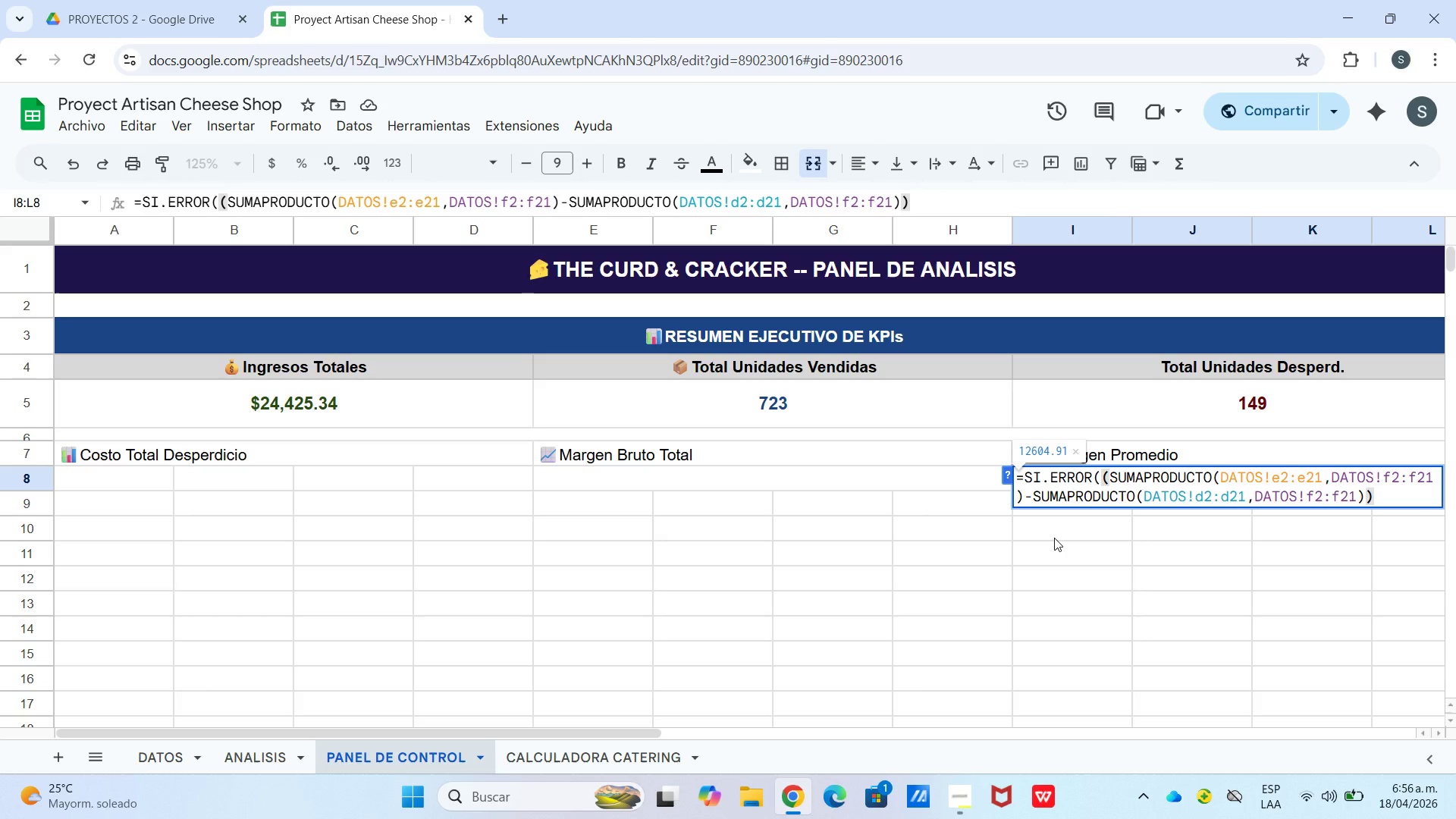 
wait(5.91)
 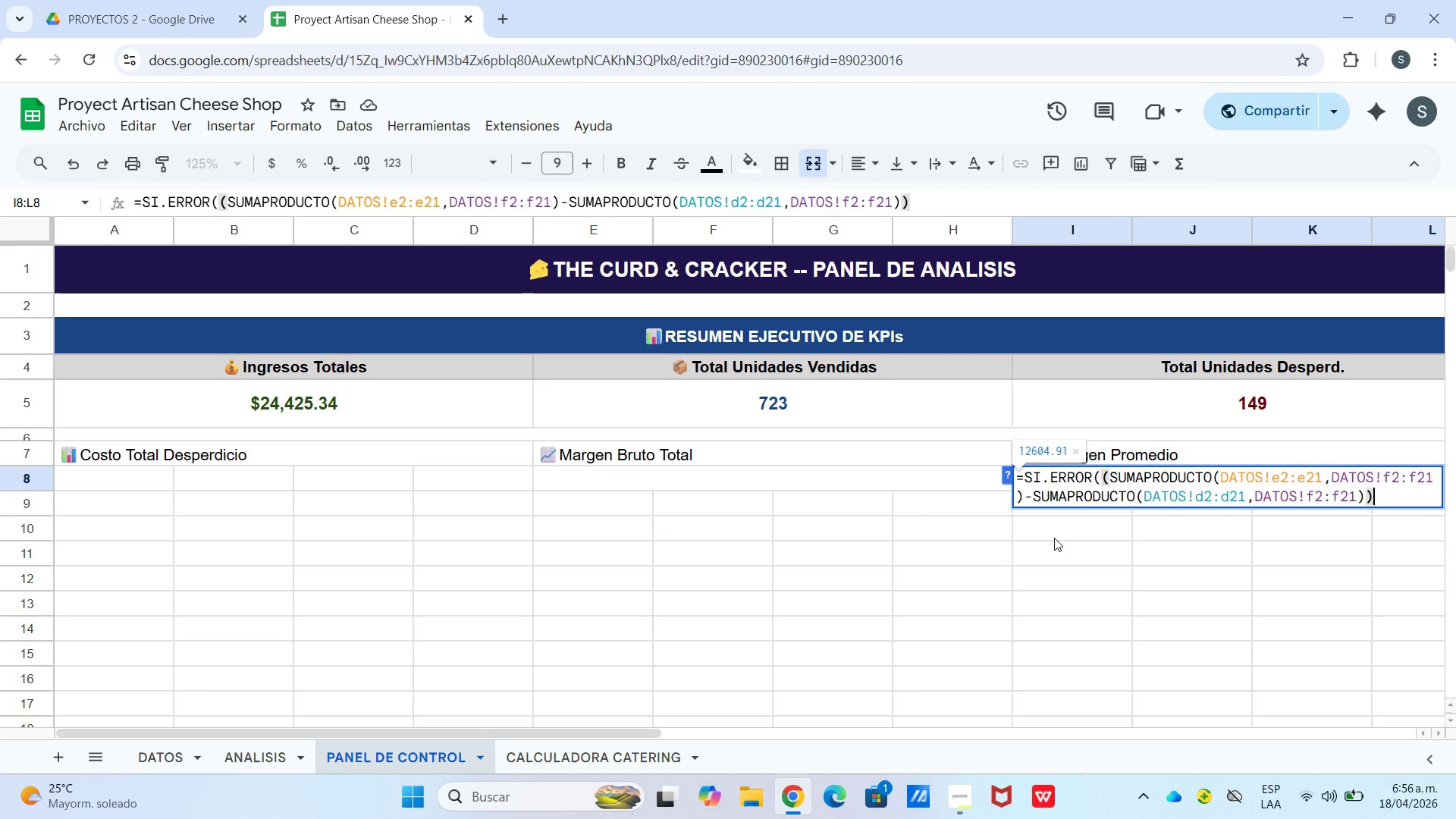 
type(&suma)
 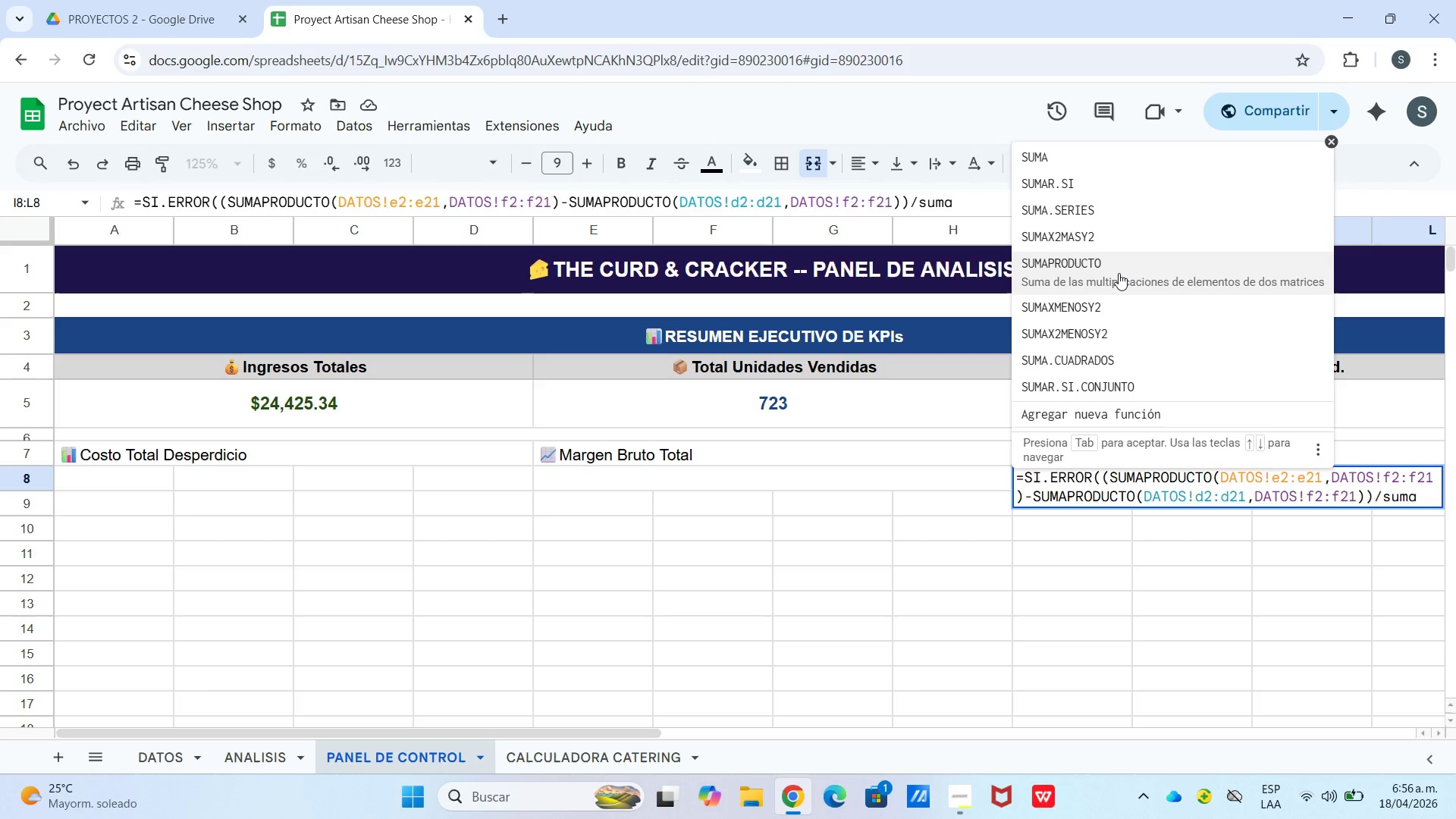 
wait(5.7)
 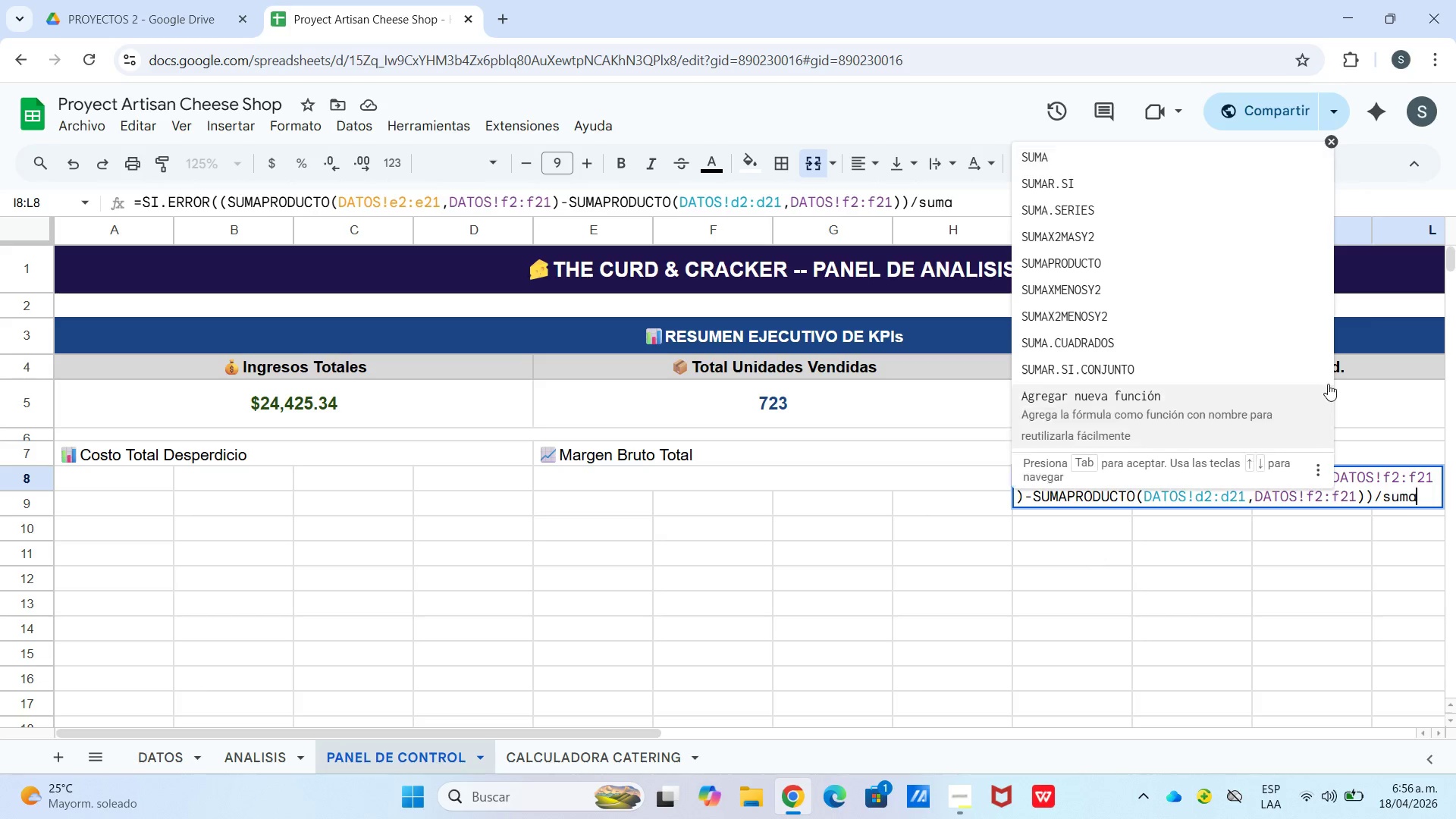 
left_click([1119, 273])
 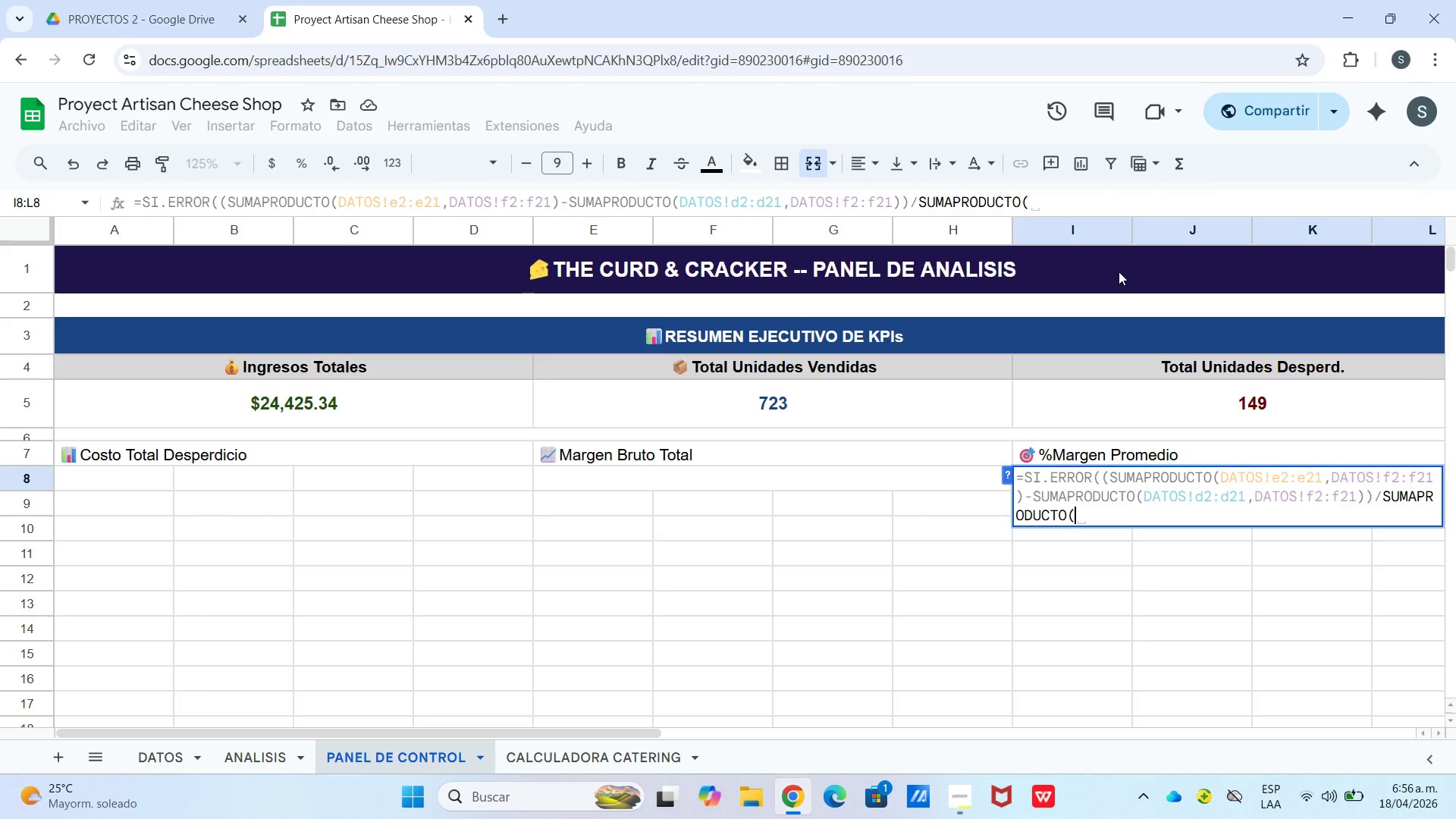 
wait(5.53)
 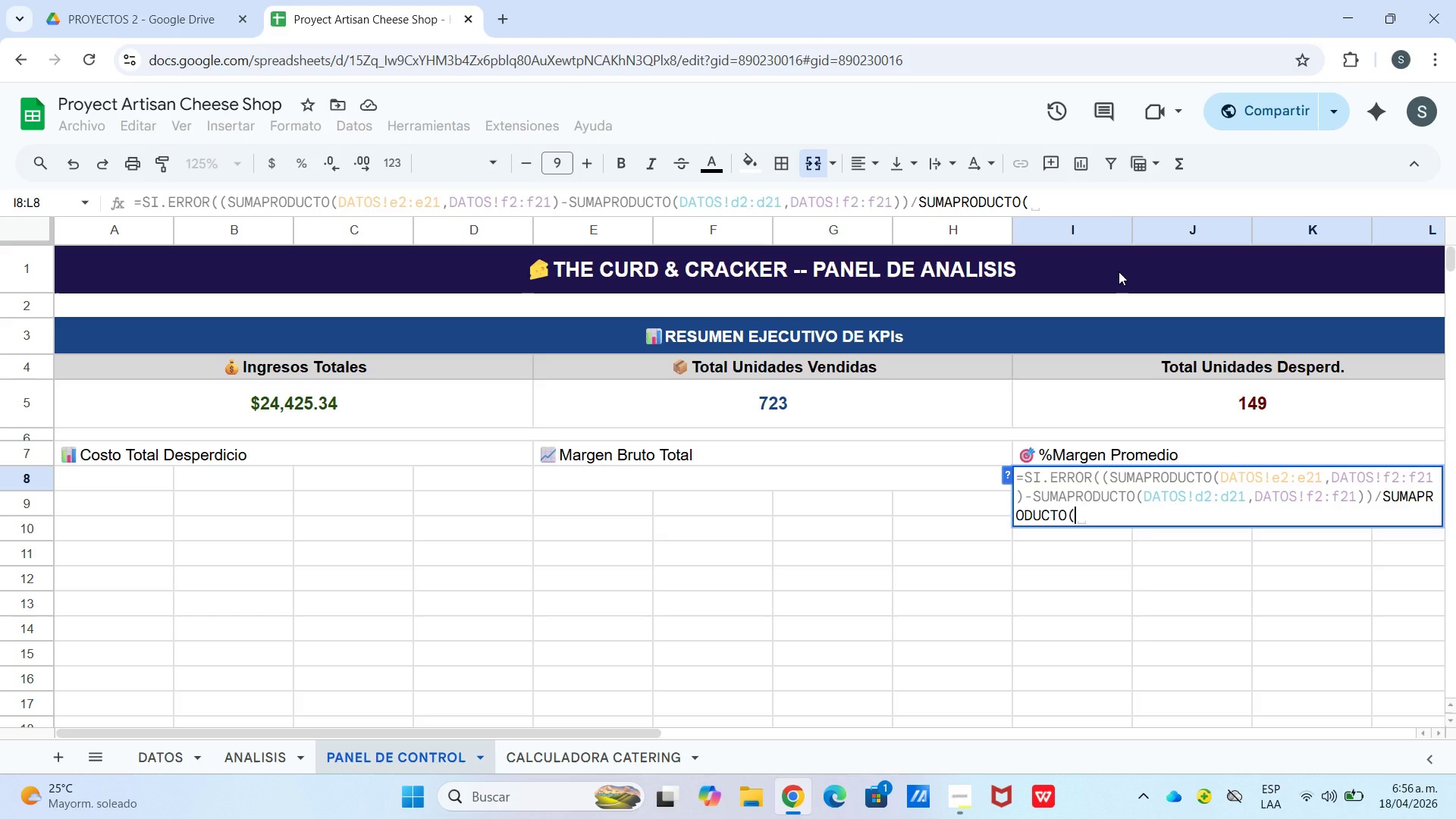 
type(Da)
key(Backspace)
type(ATOS!f1)
key(Backspace)
type(2>f21)
 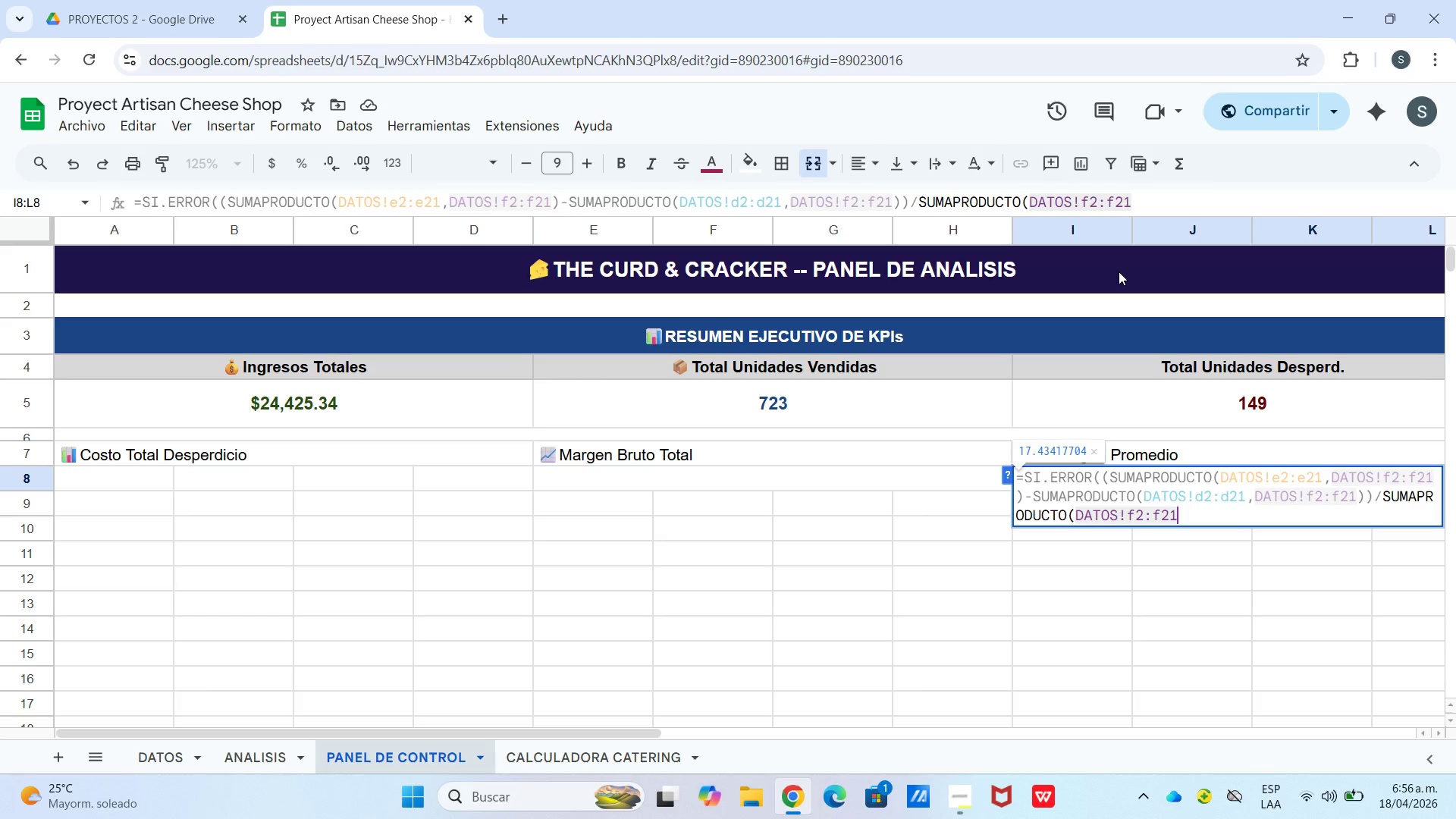 
hold_key(key=ShiftLeft, duration=2.92)
 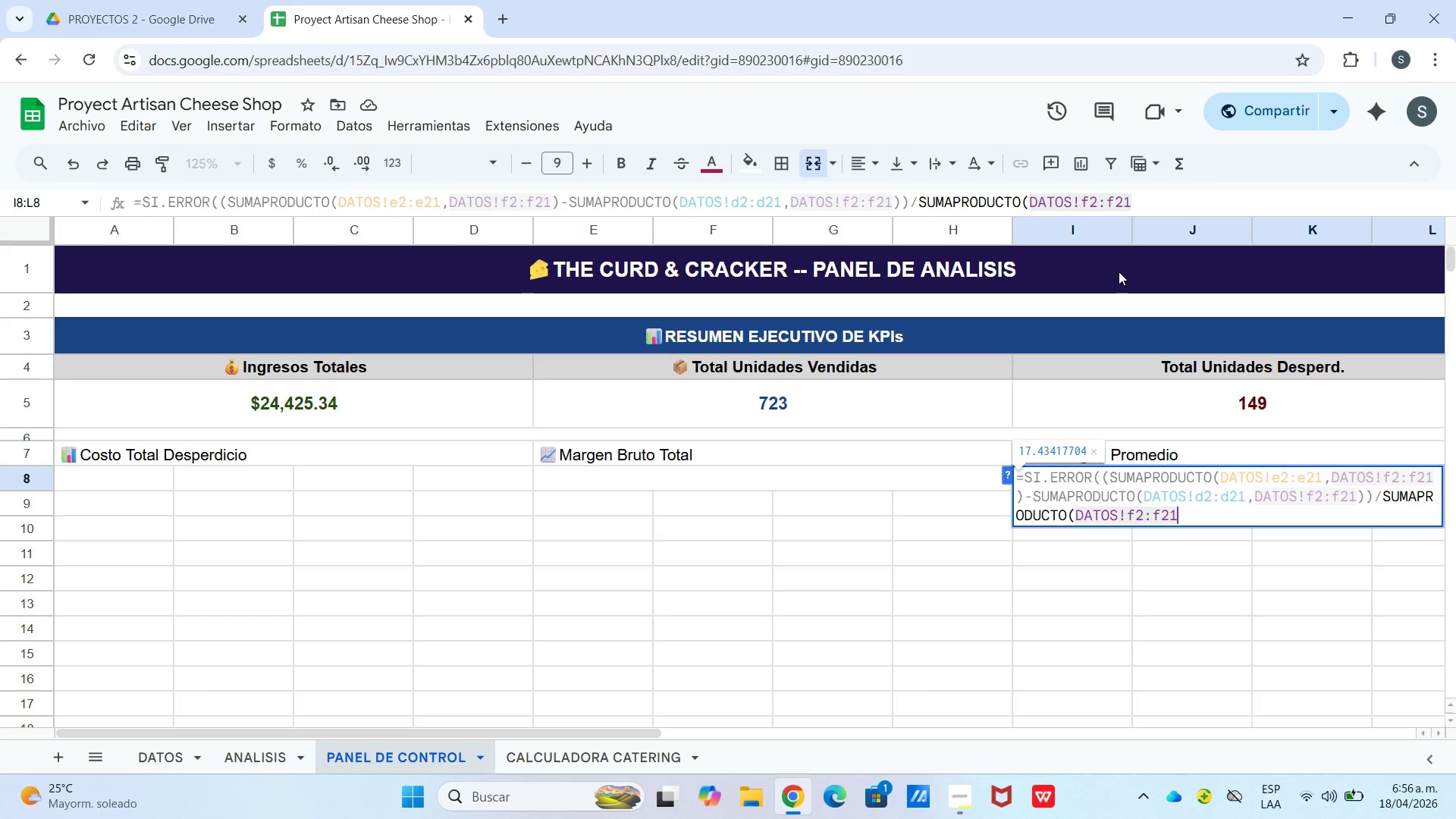 
key(Backspace)
key(Backspace)
key(Backspace)
key(Backspace)
key(Backspace)
key(Backspace)
type(e2>e21,DATOS!f2>f21(,0()
 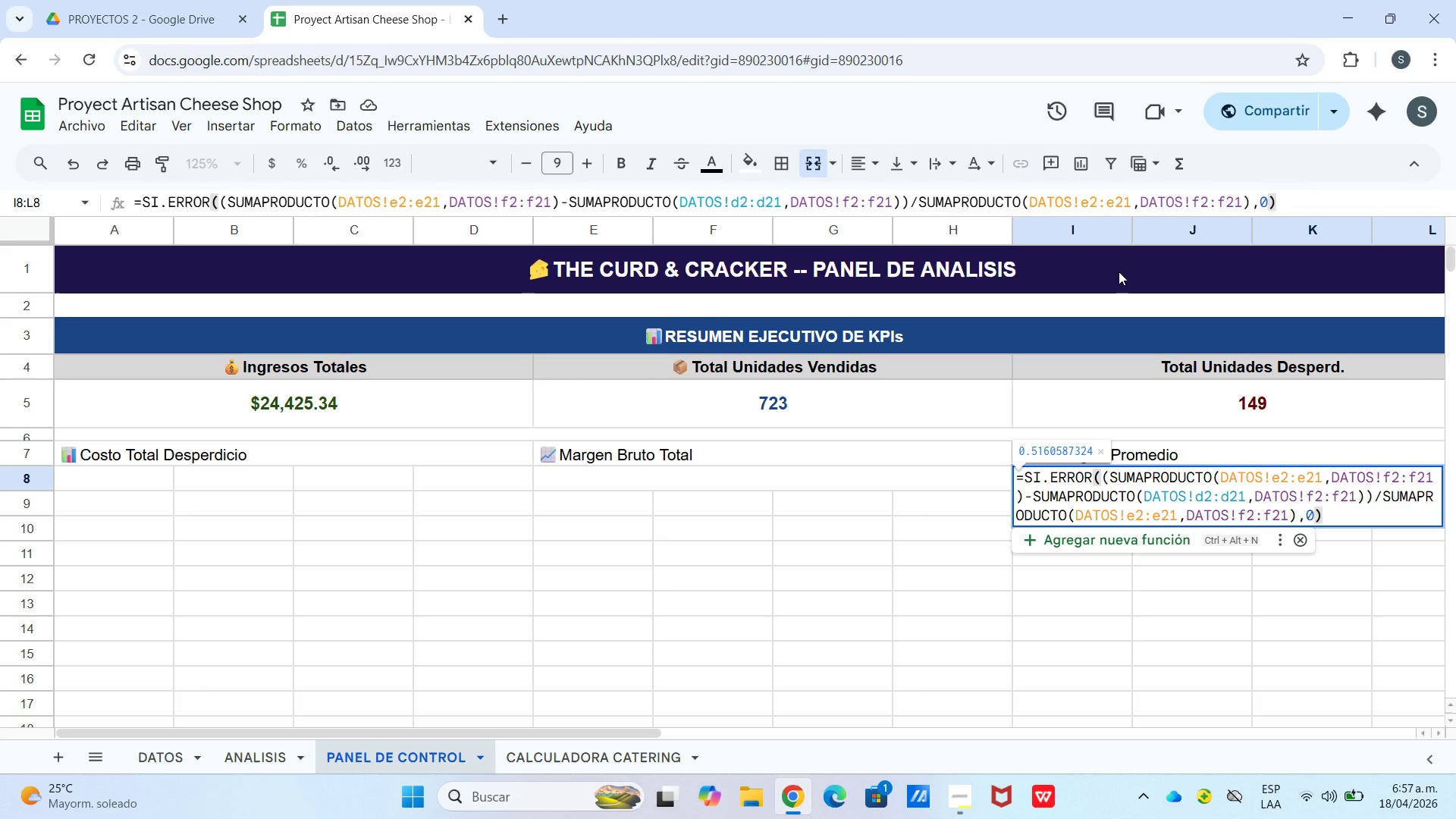 
key(Enter)
 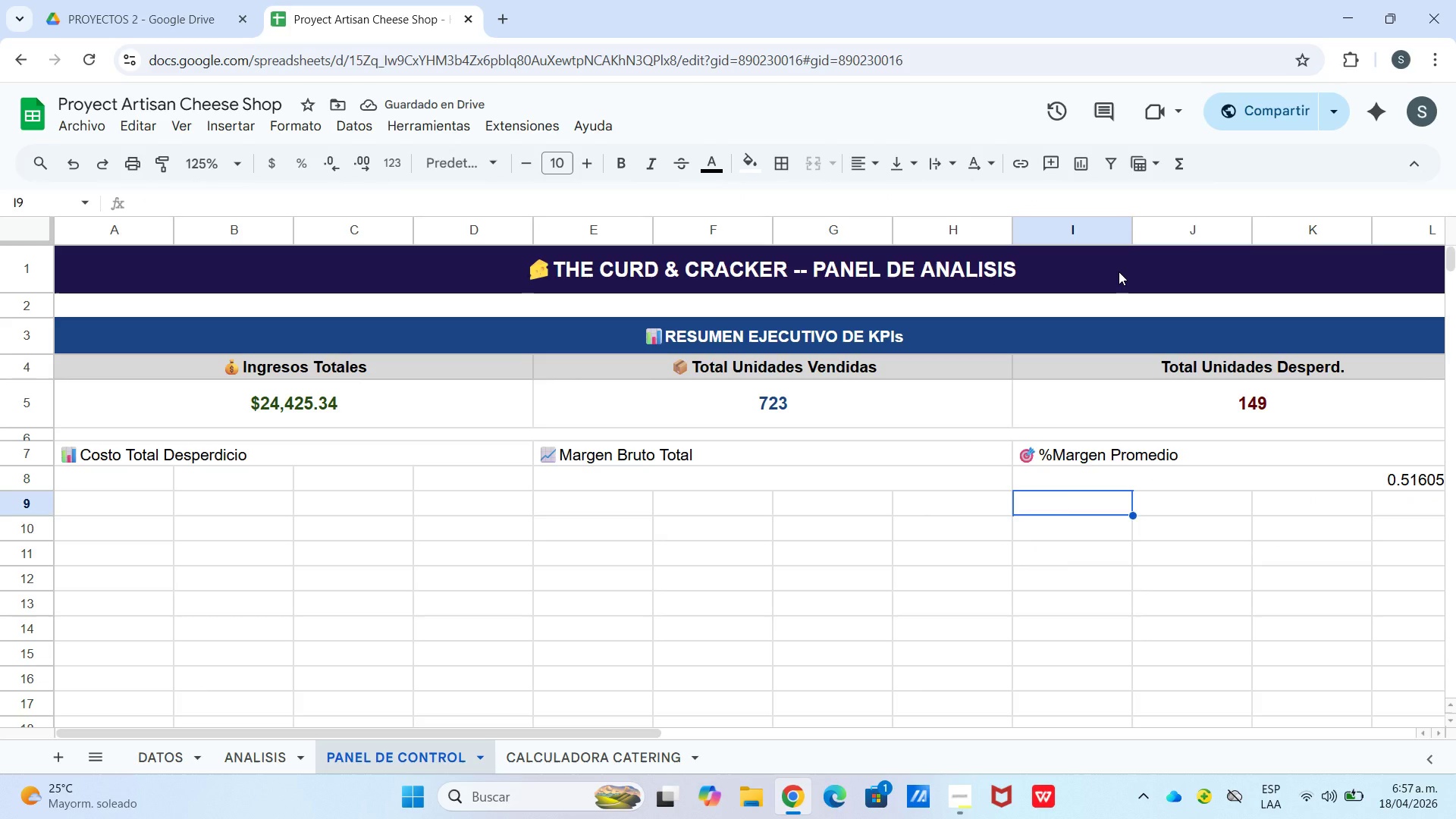 
wait(8.61)
 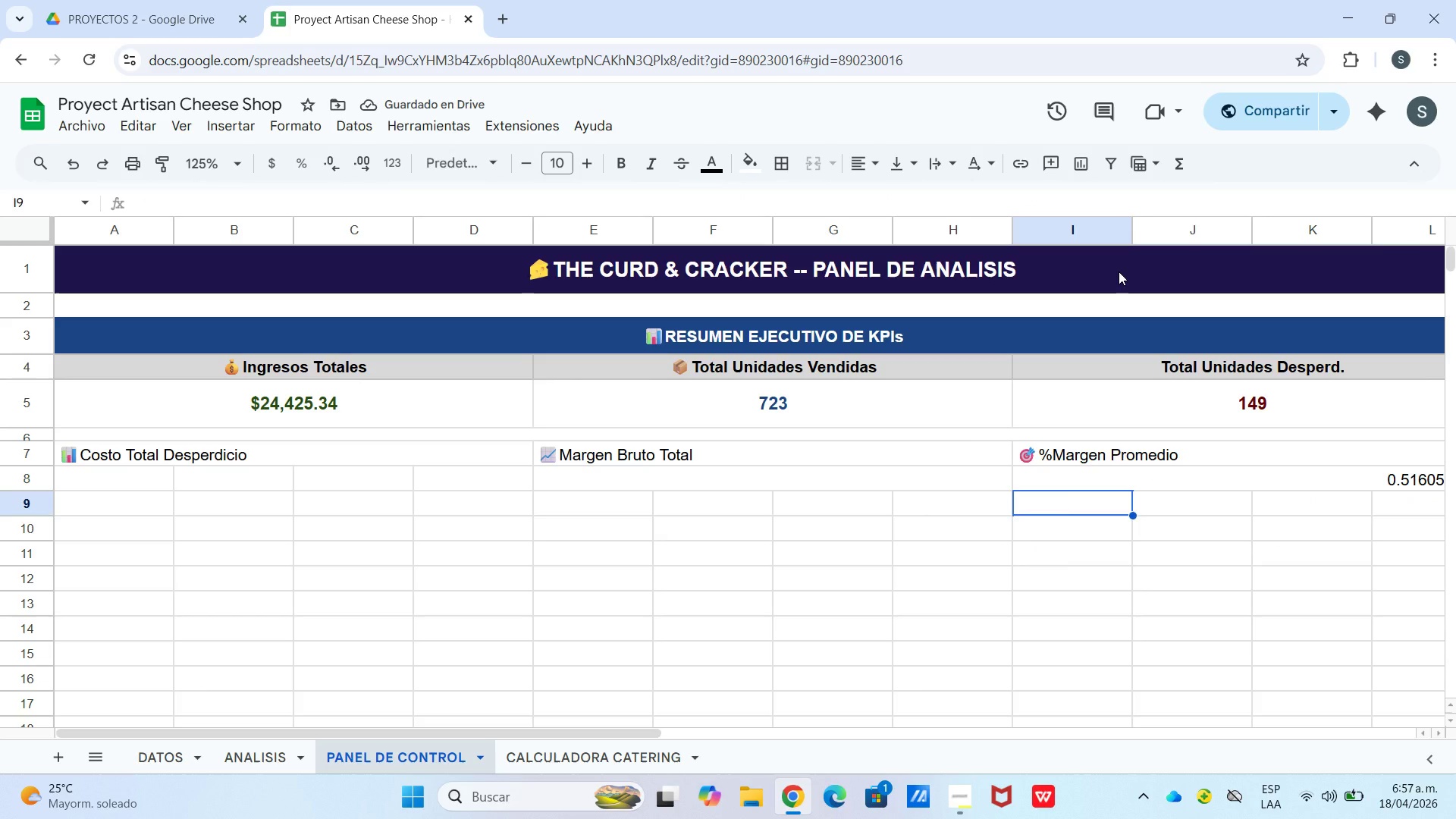 
left_click([1292, 484])
 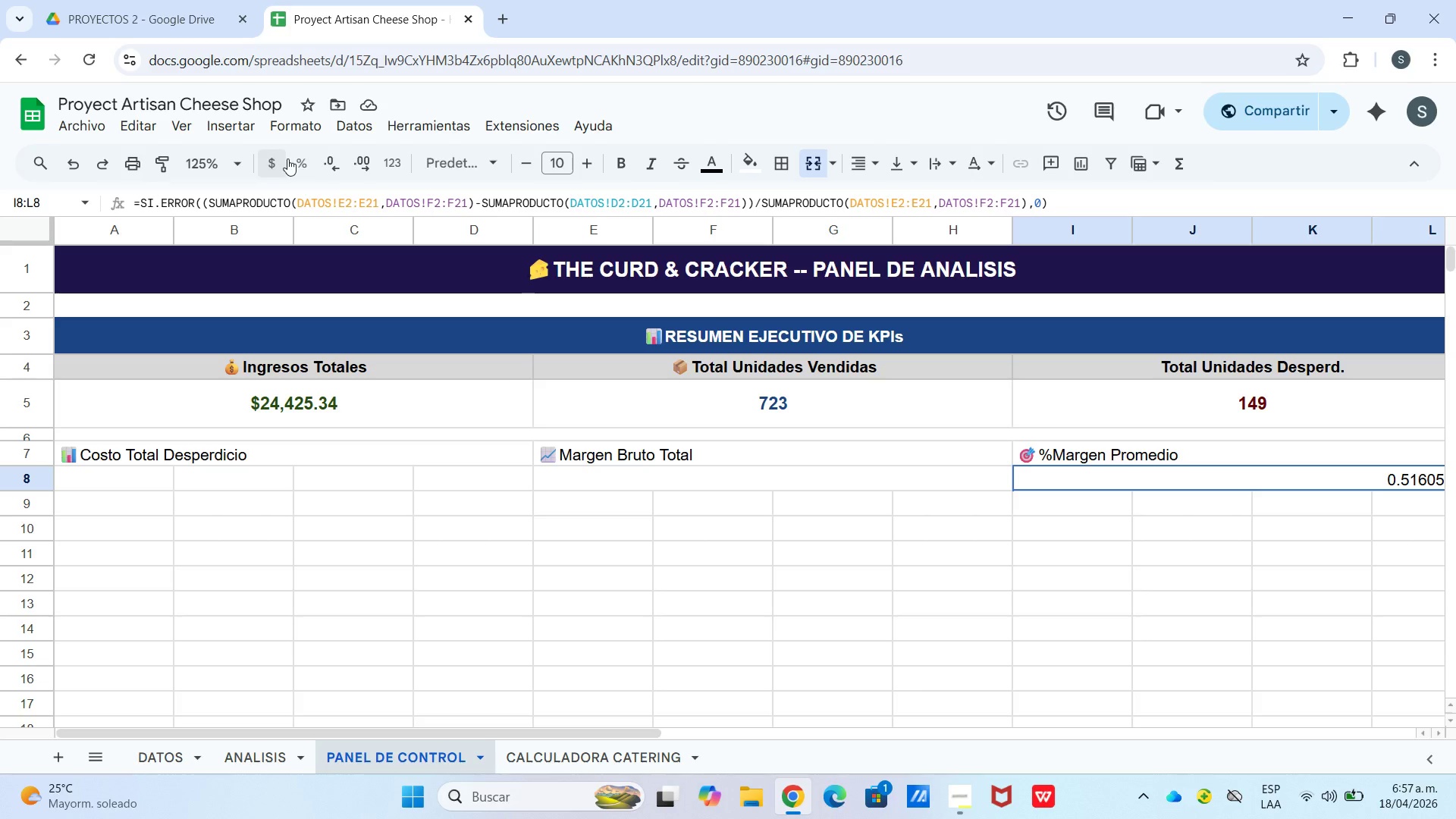 
left_click([293, 159])
 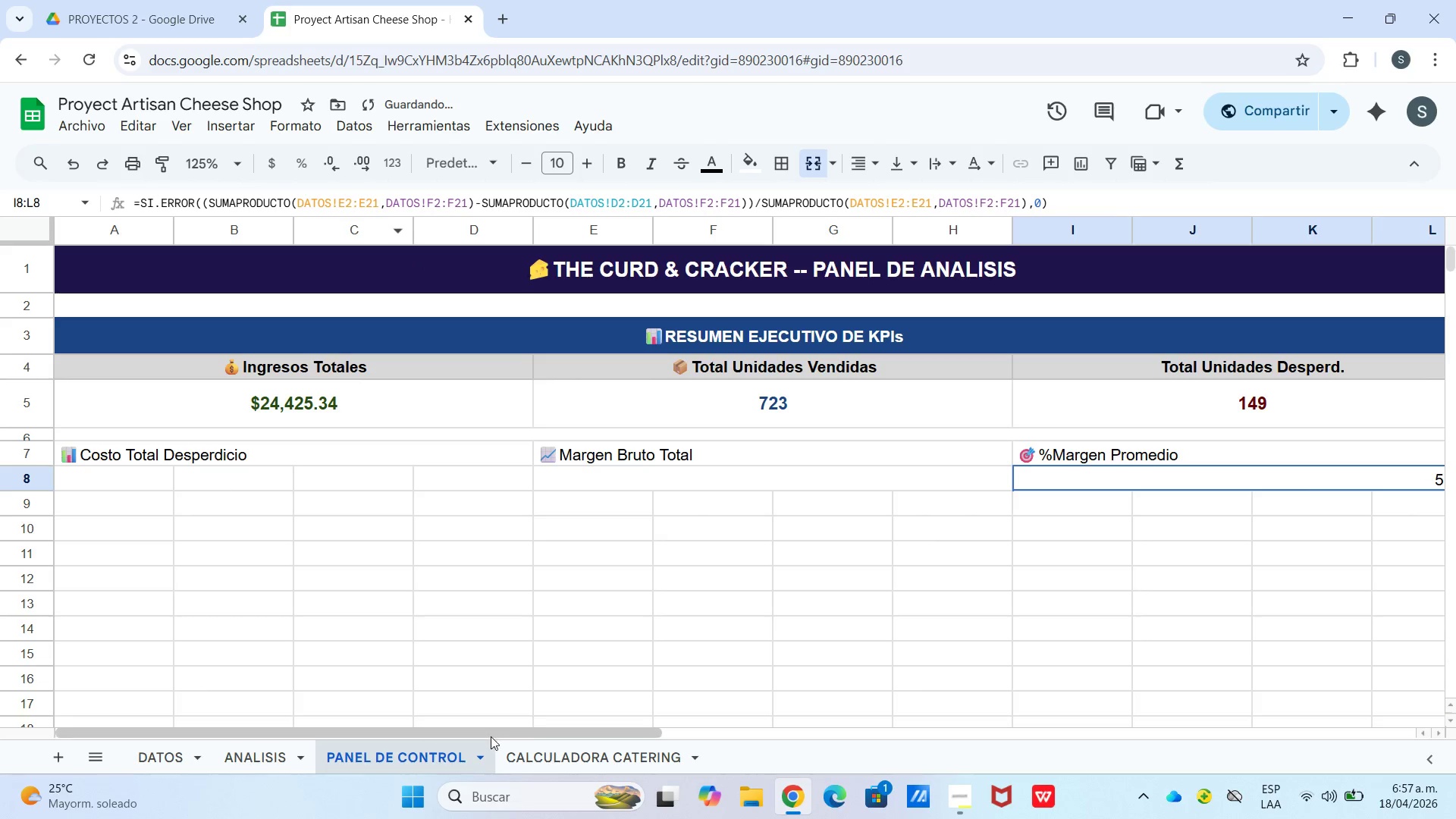 
left_click_drag(start_coordinate=[536, 731], to_coordinate=[588, 731])
 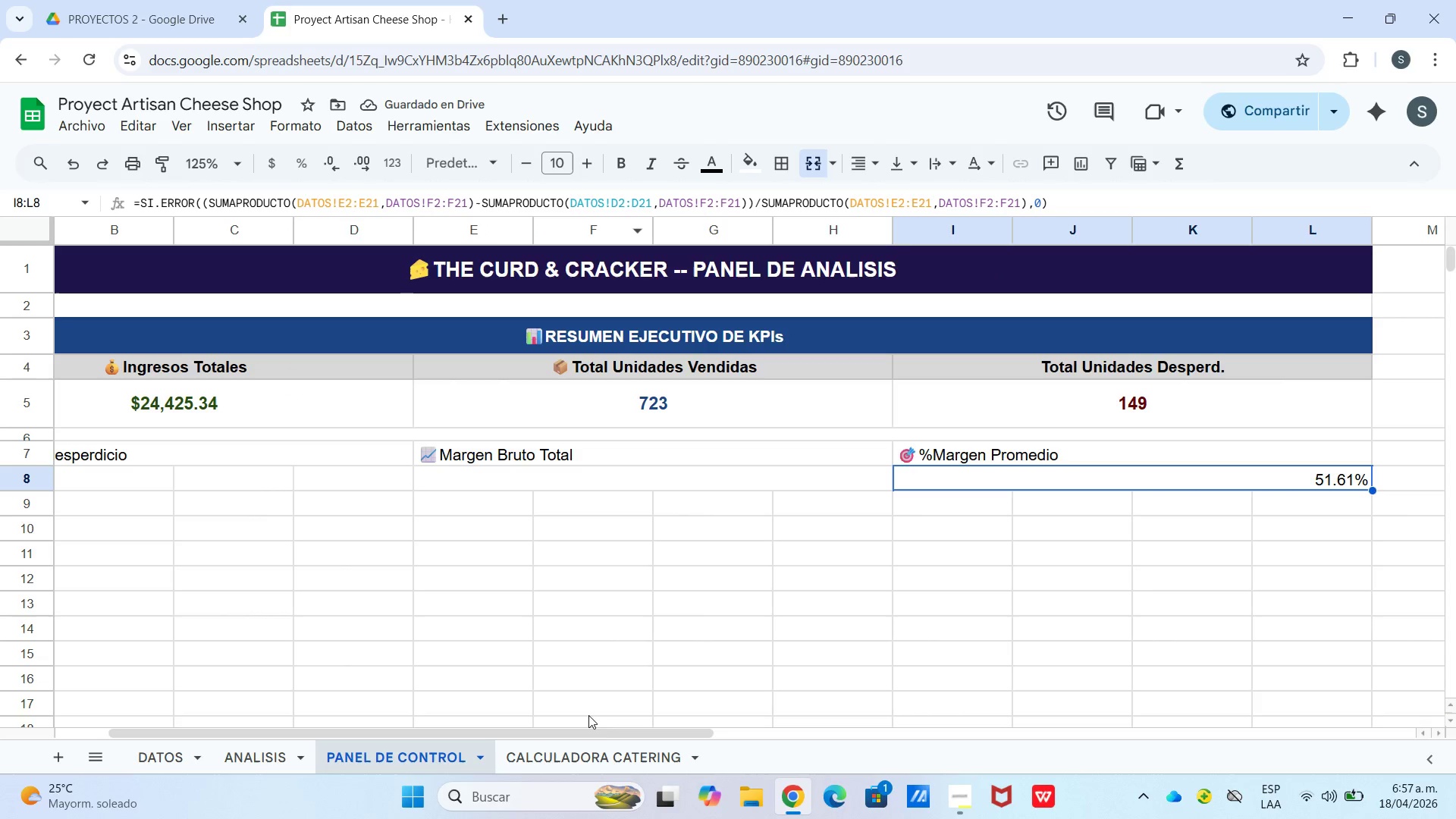 
left_click_drag(start_coordinate=[592, 736], to_coordinate=[387, 758])
 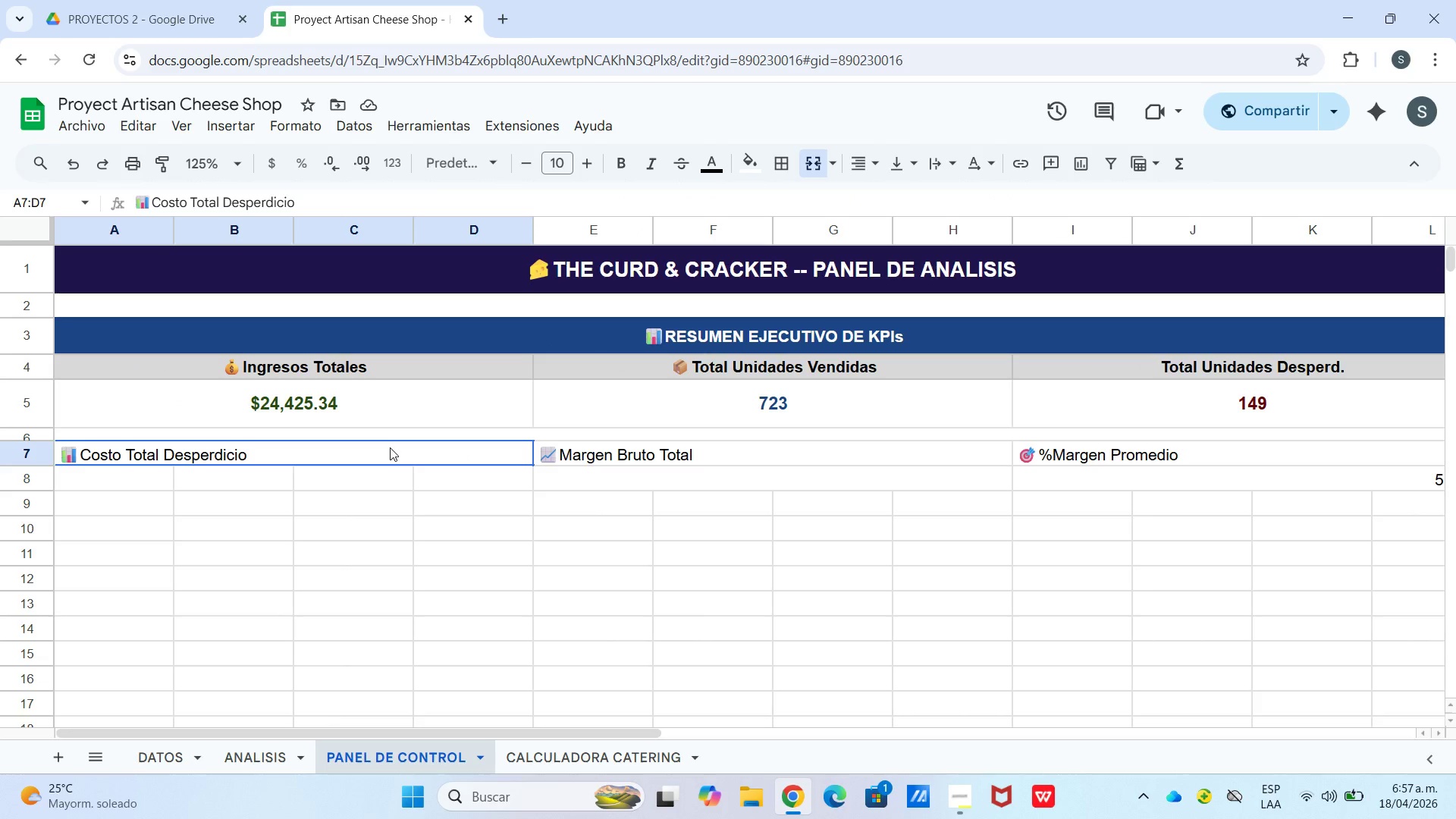 
double_click([390, 469])
 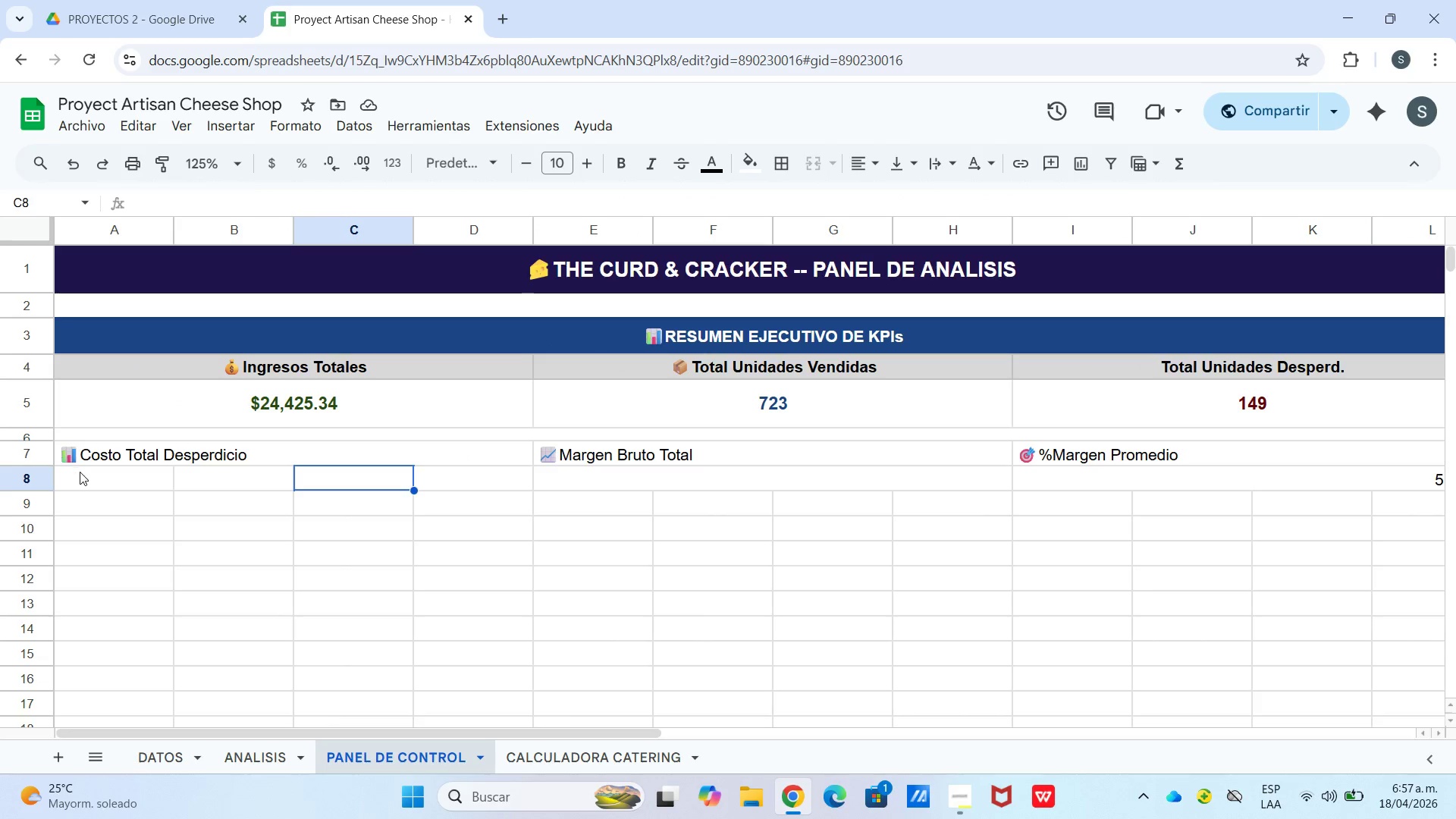 
left_click_drag(start_coordinate=[120, 478], to_coordinate=[529, 475])
 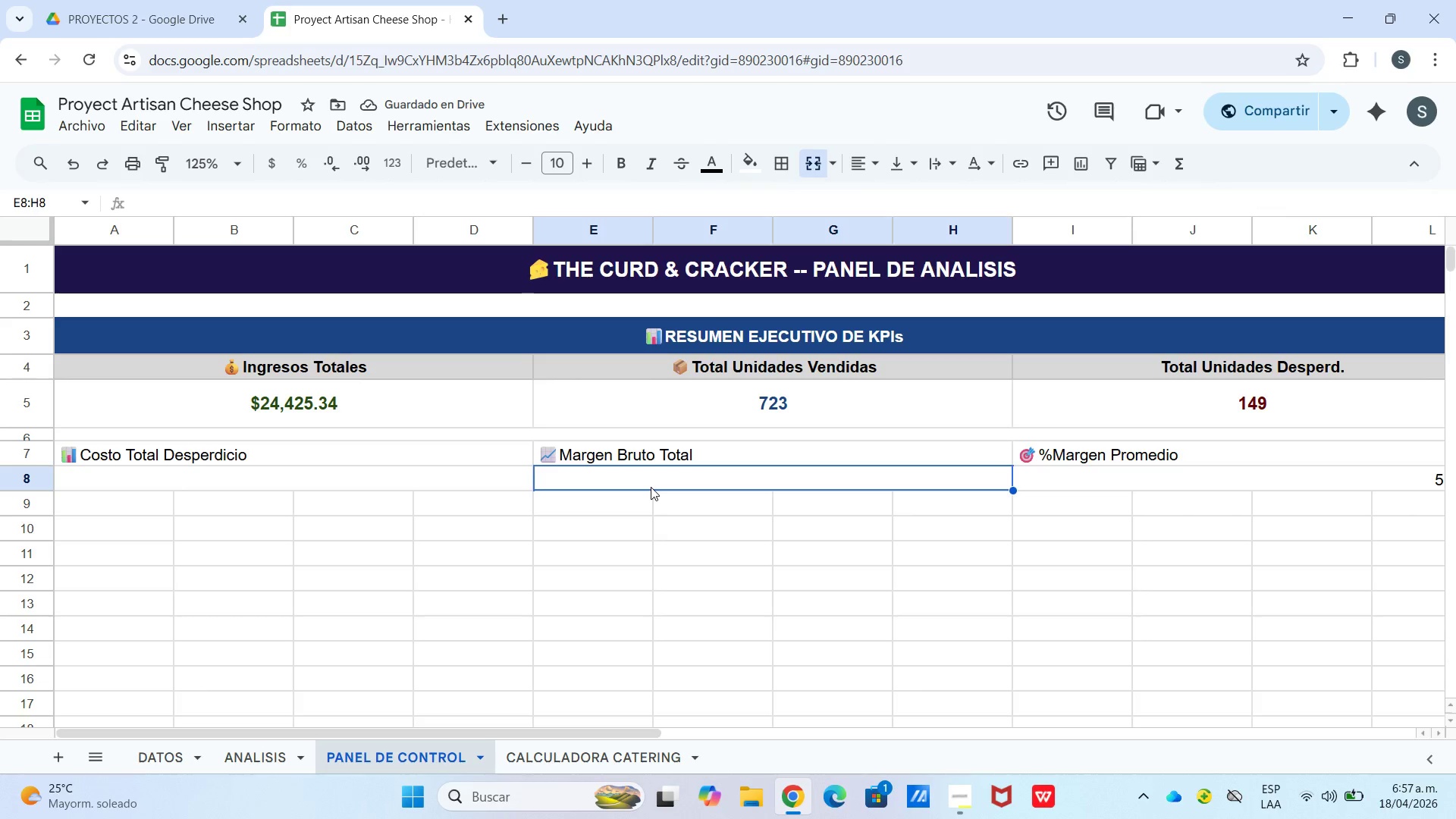 
wait(5.86)
 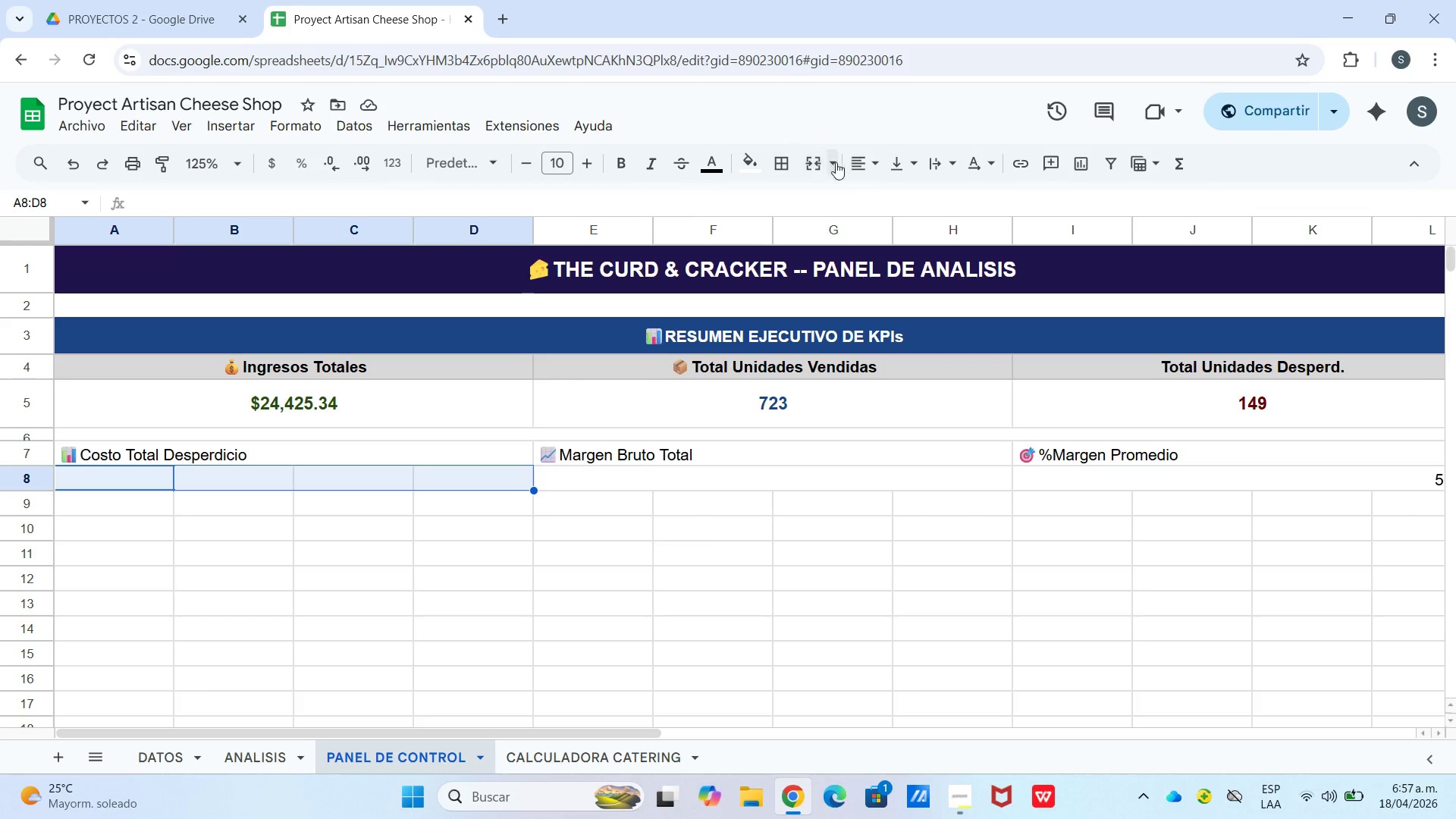 
double_click([683, 482])
 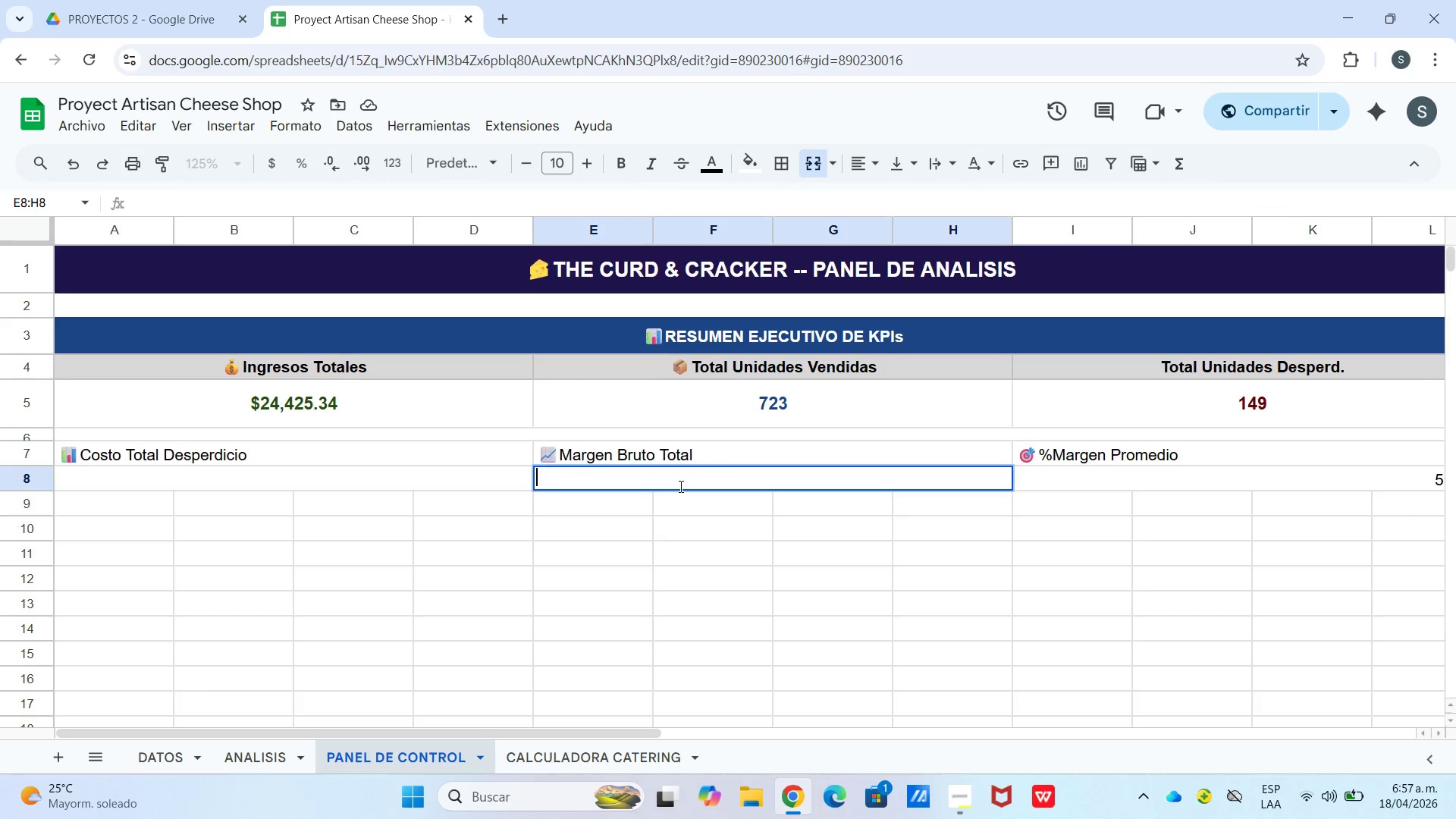 
type()sumapro)
 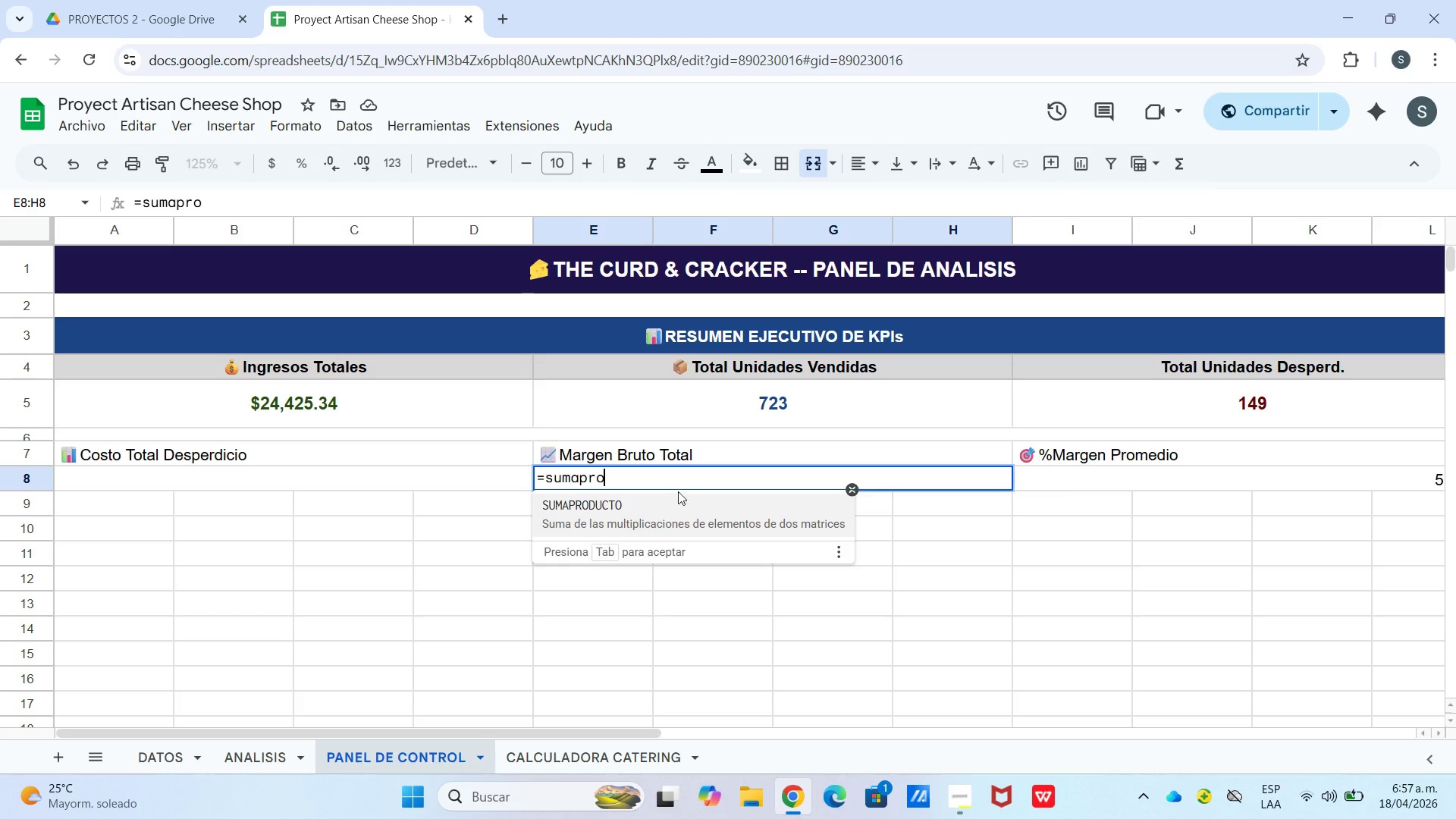 
left_click([666, 515])
 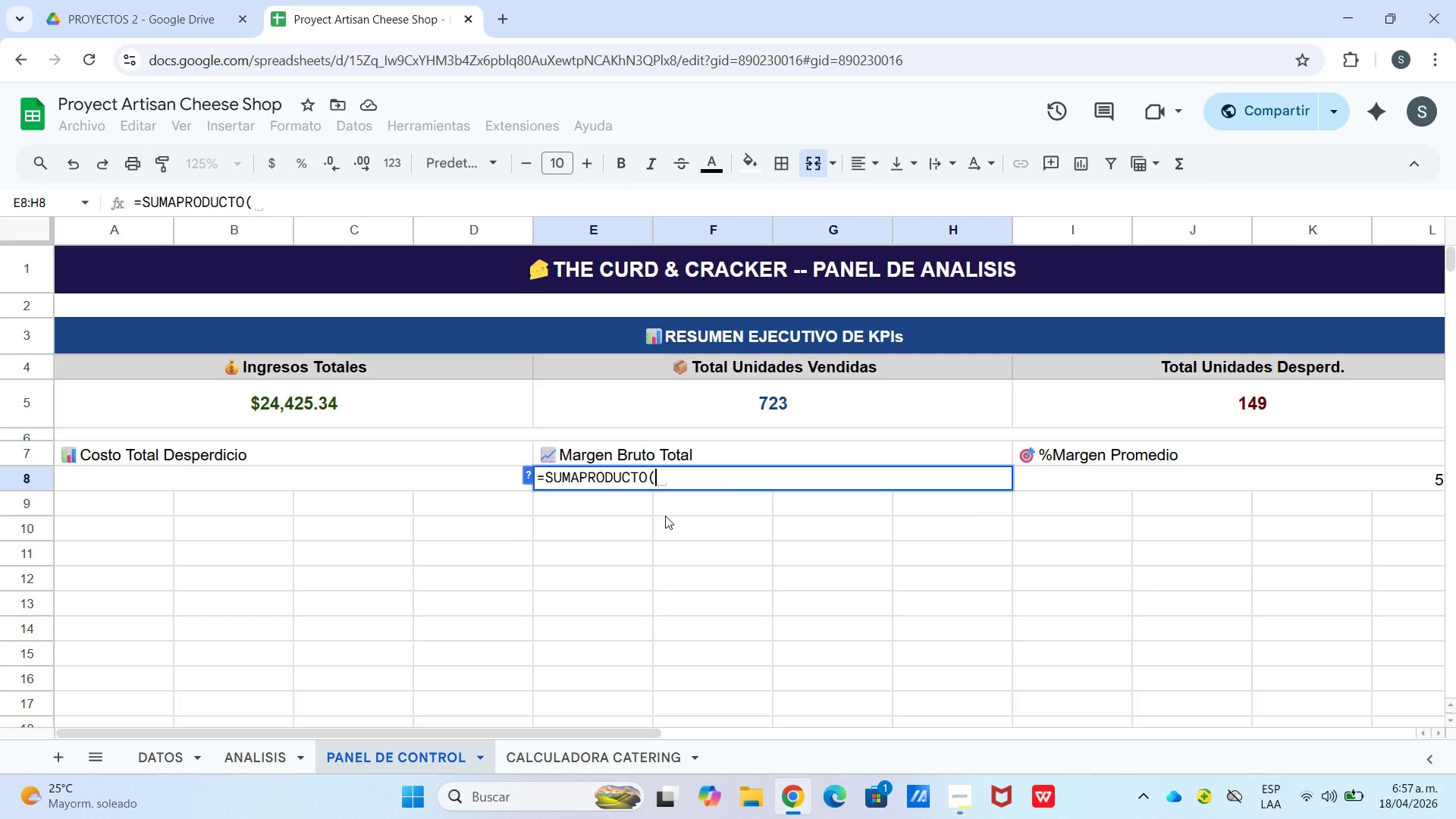 
type(DATOS)
 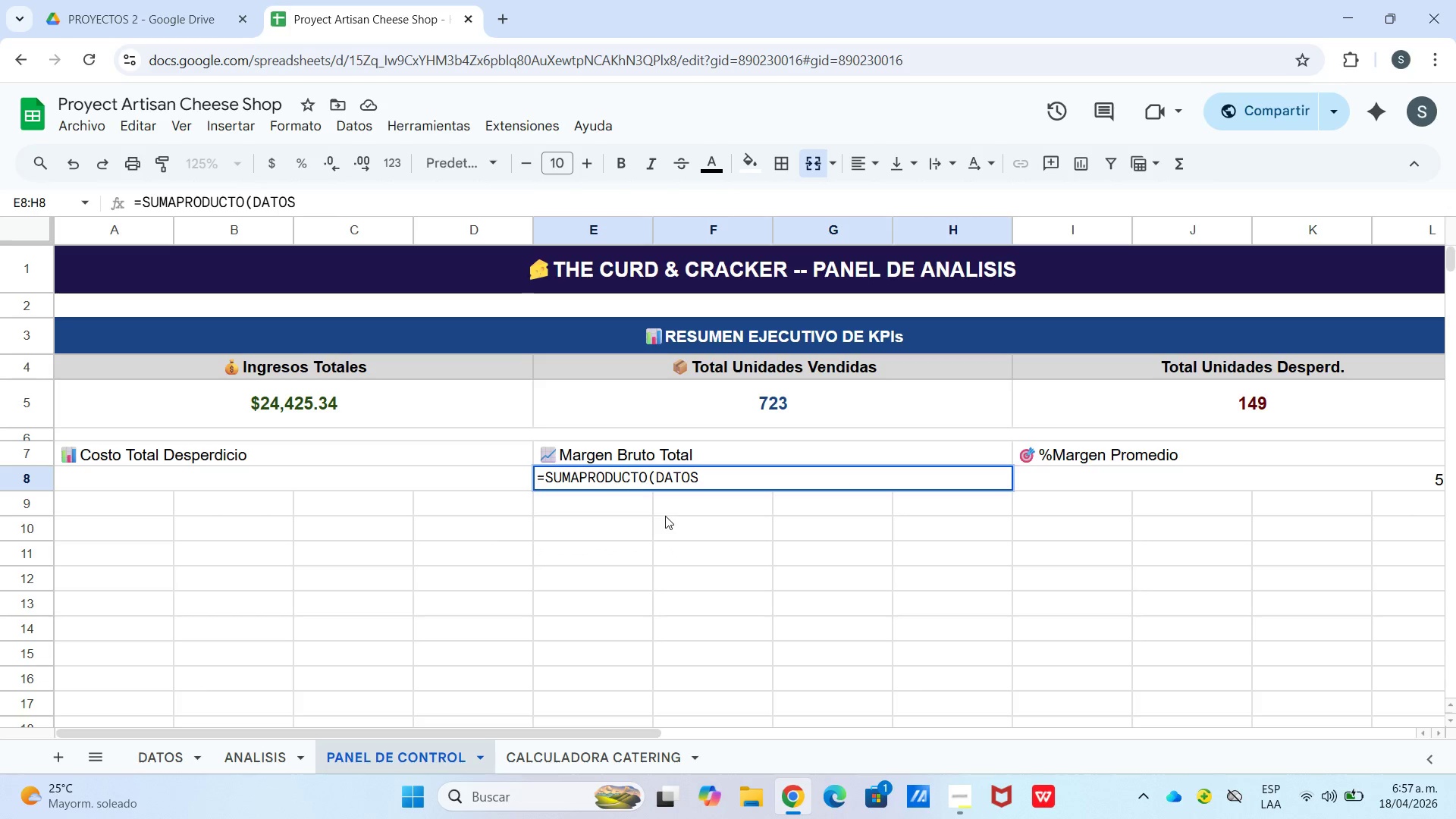 
type(!e2)
 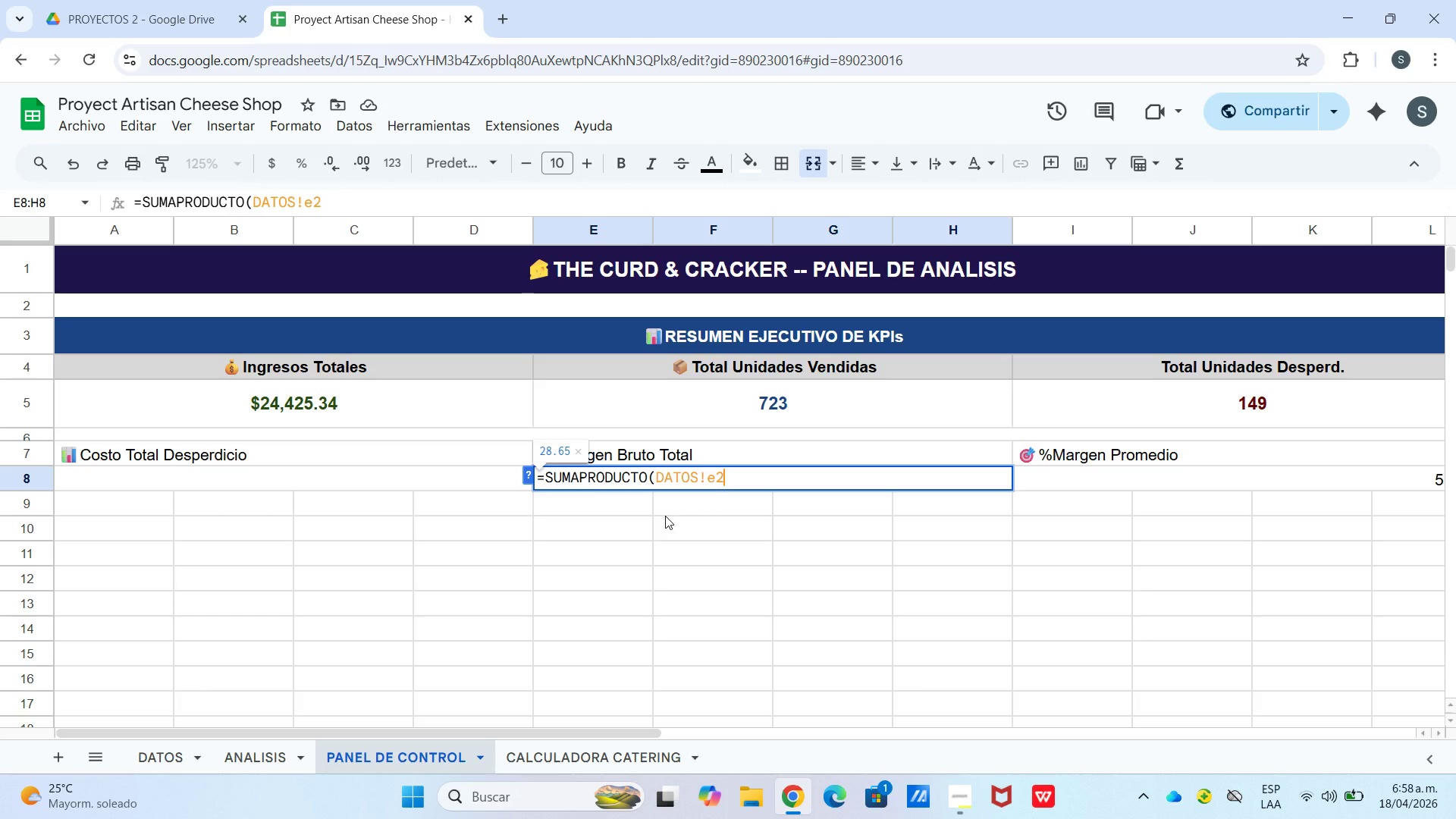 
wait(12.27)
 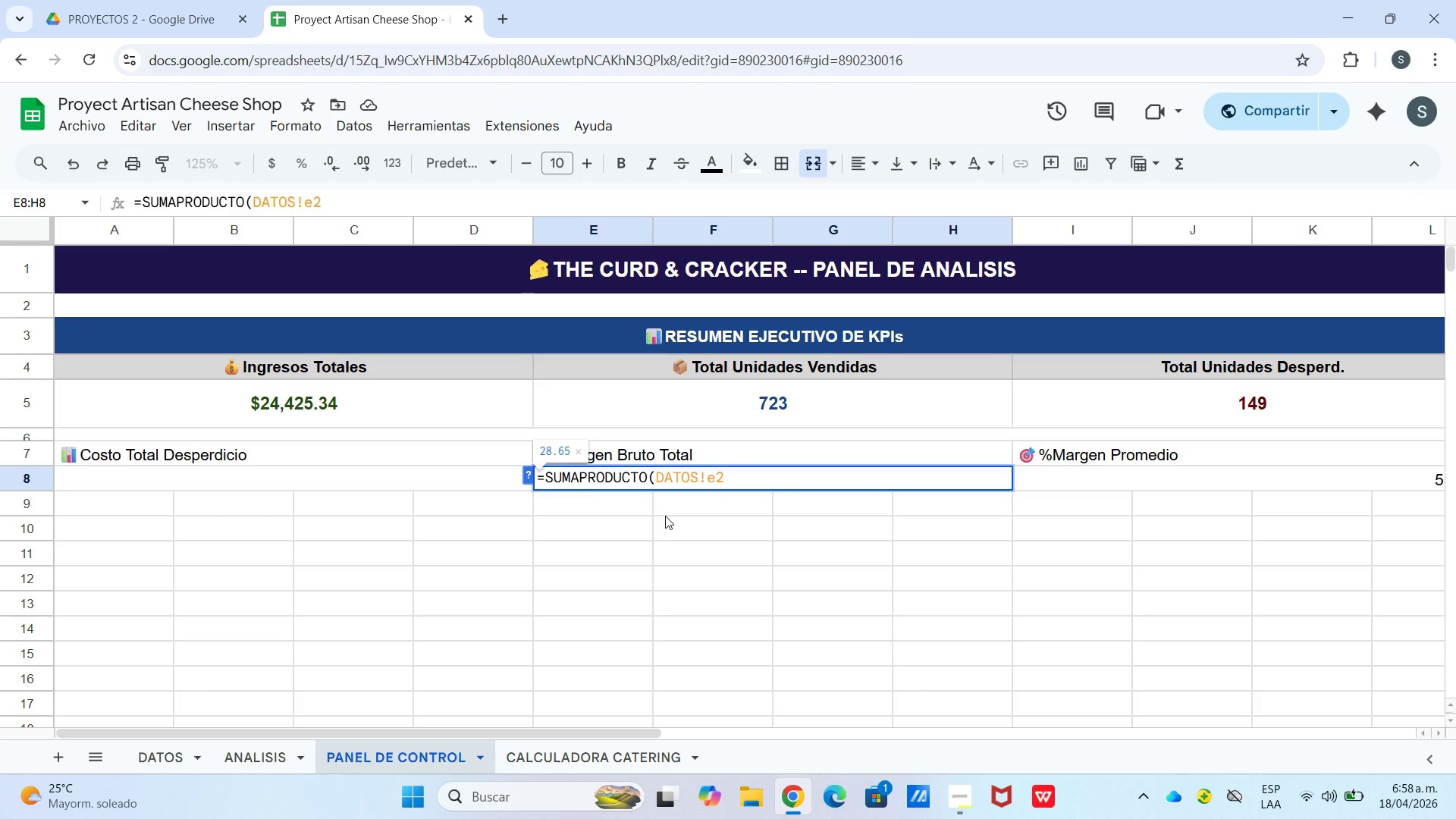 
type(>e21,DATOS!f2>f21)
 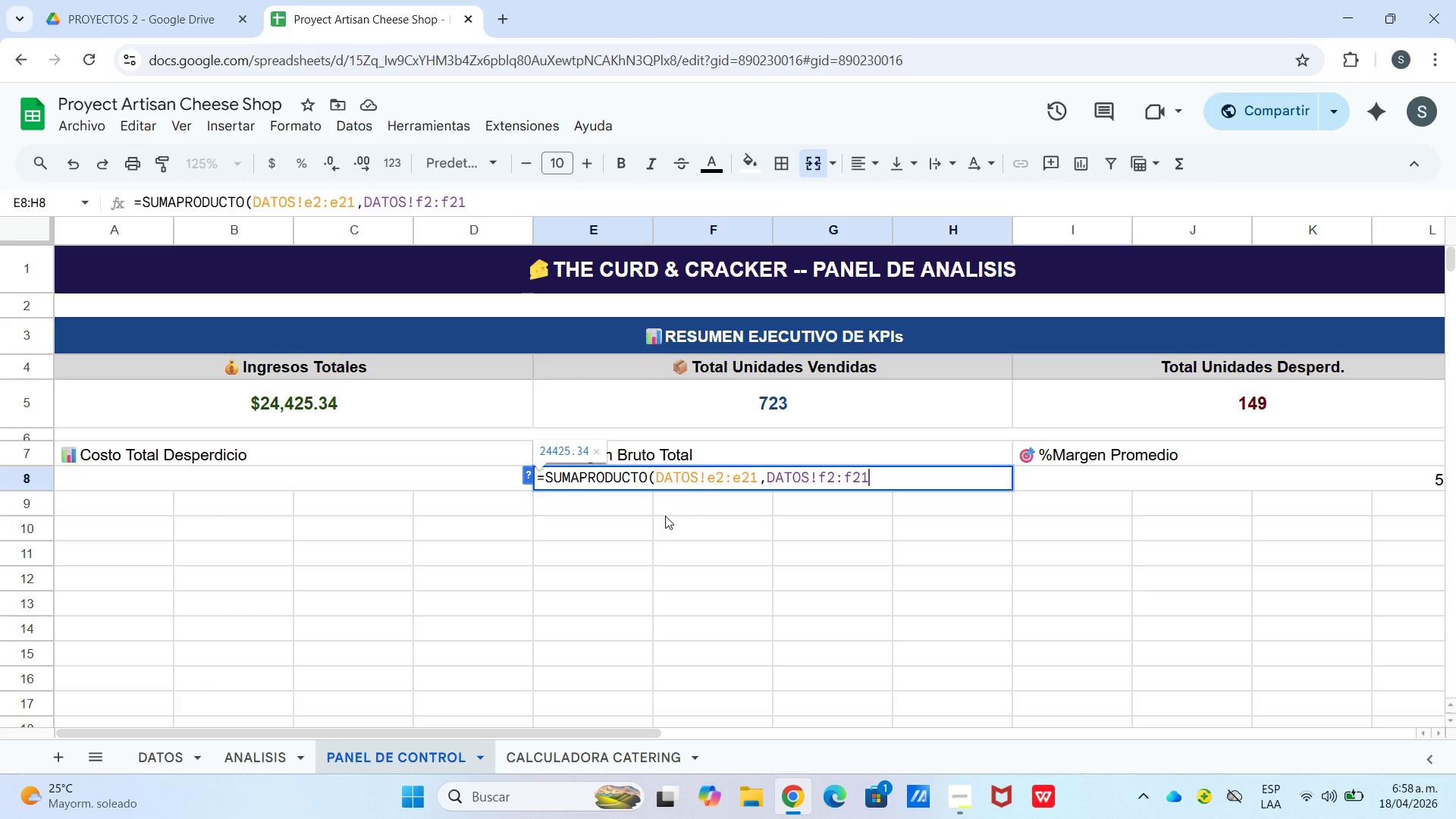 
type((-suamp)
key(Backspace)
key(Backspace)
key(Backspace)
type(mapr)
 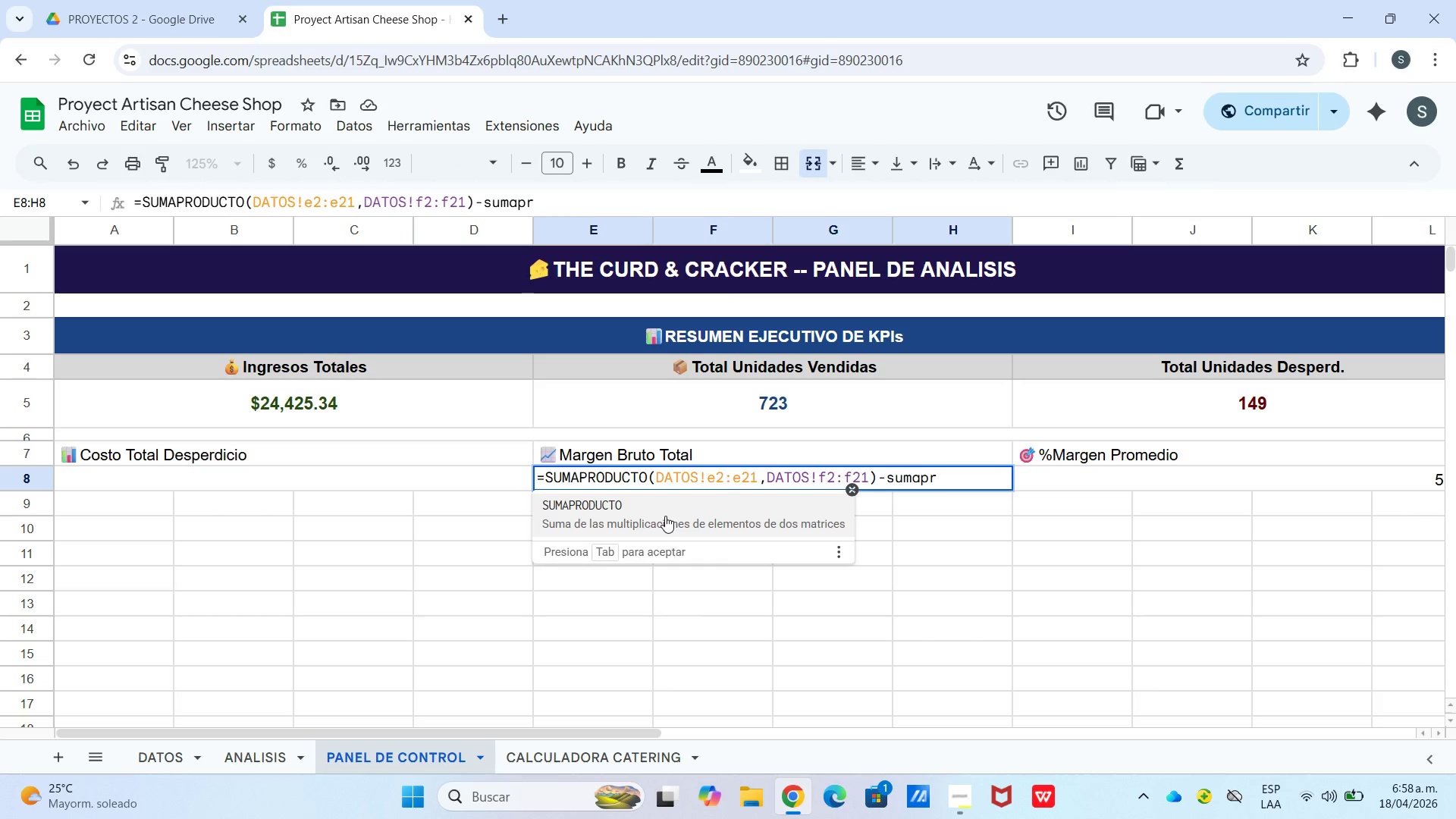 
left_click([665, 516])
 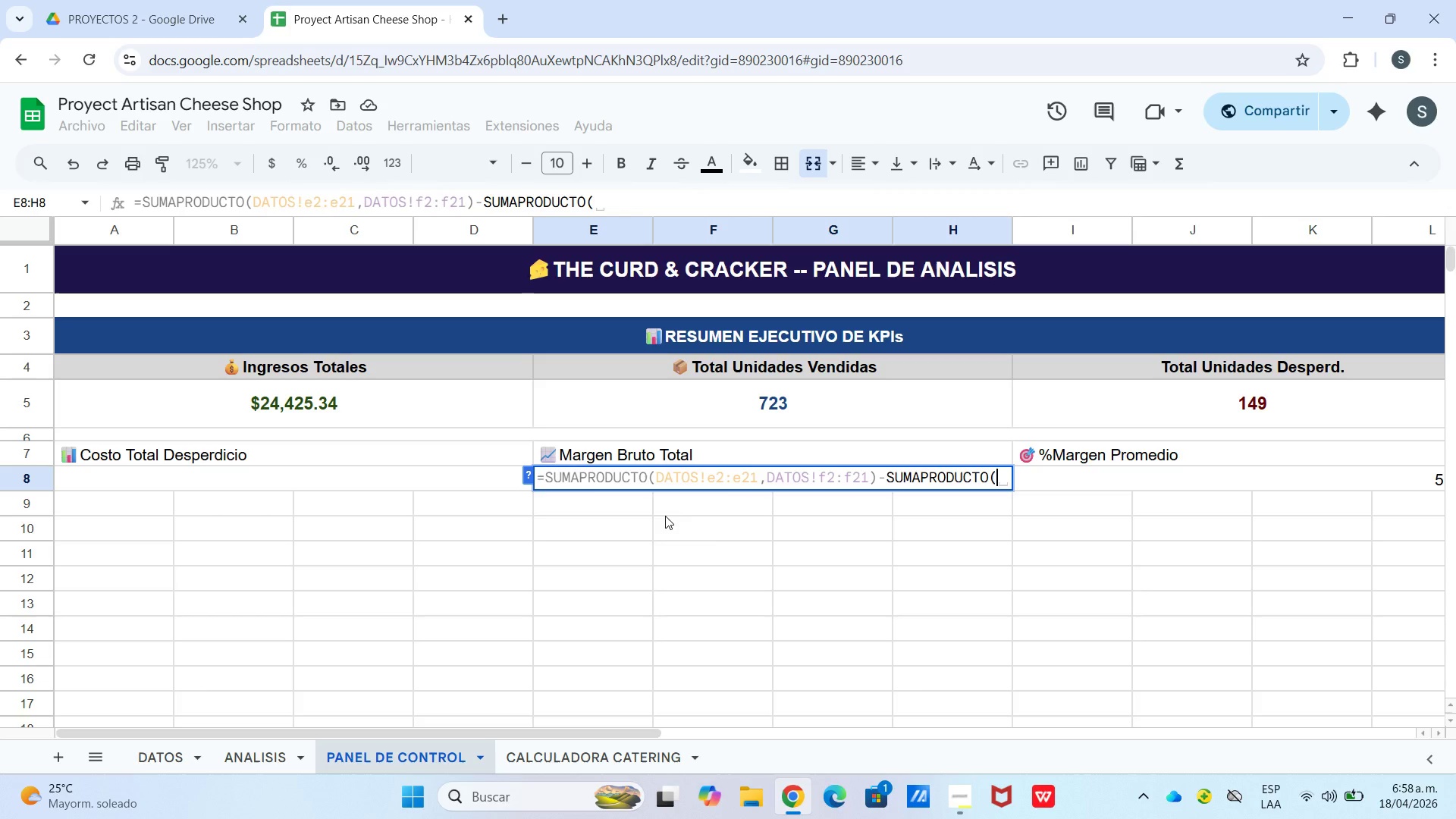 
wait(5.2)
 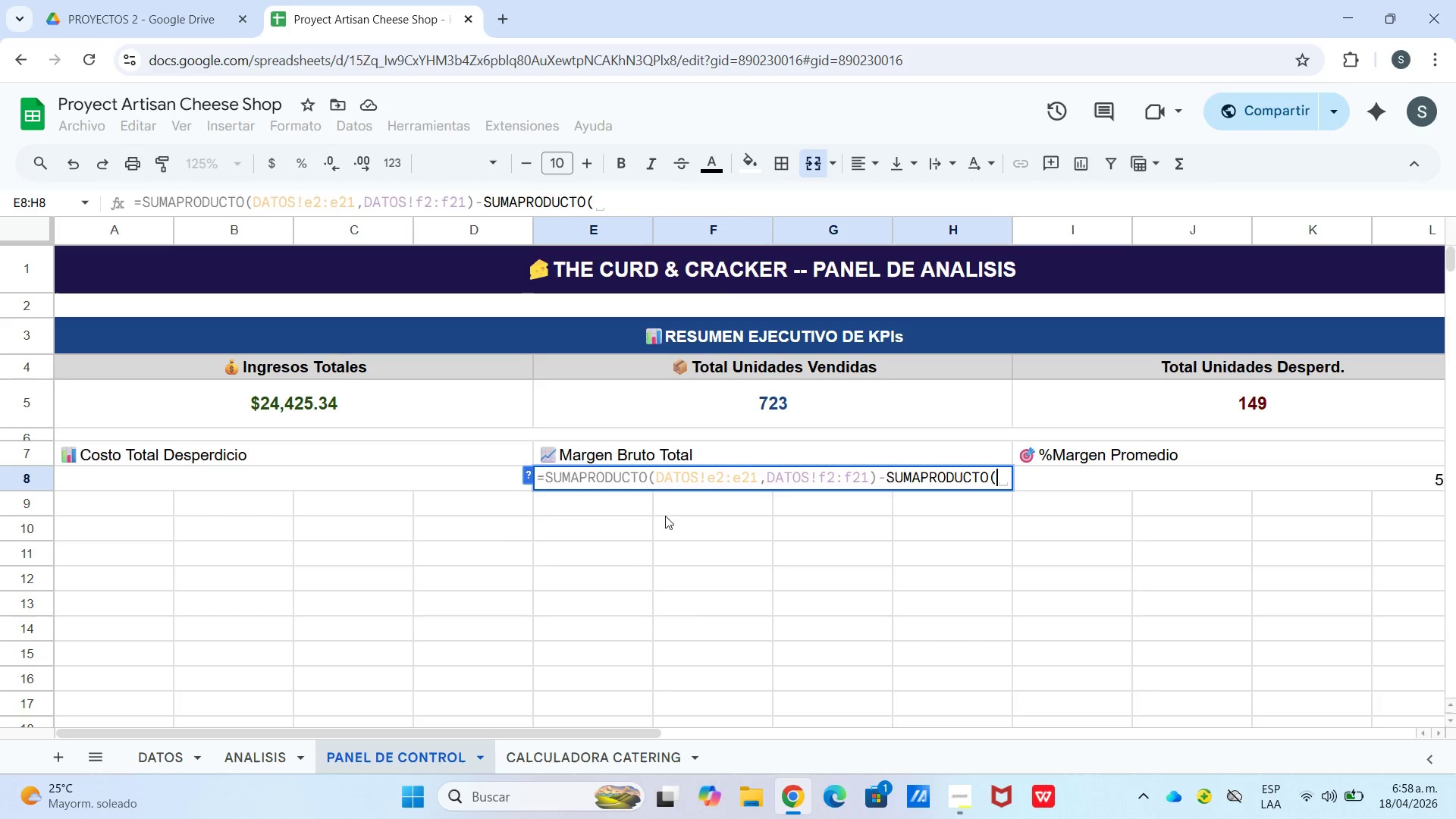 
type(DATOS!d2>d21,DATOS!)
 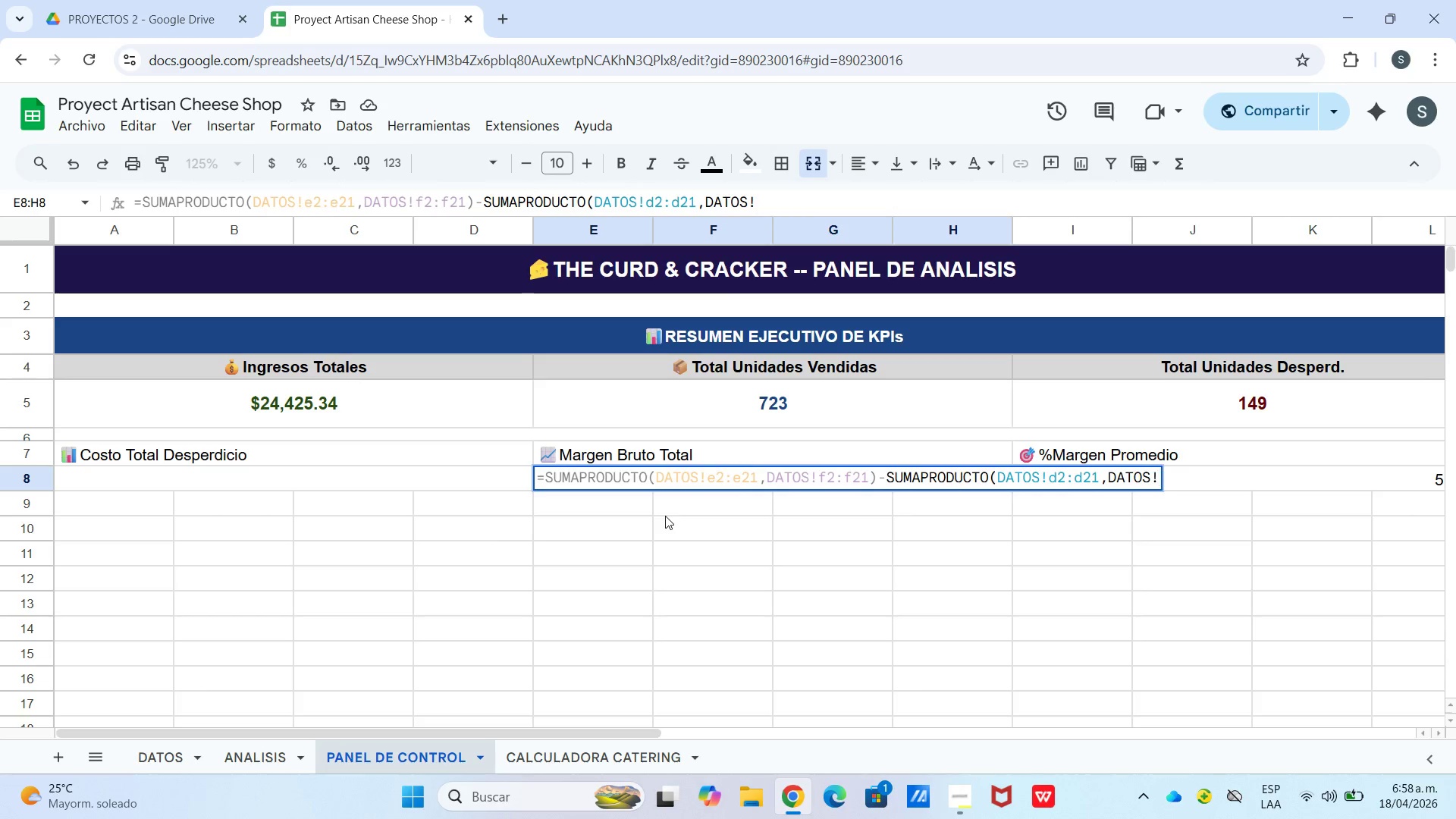 
wait(6.61)
 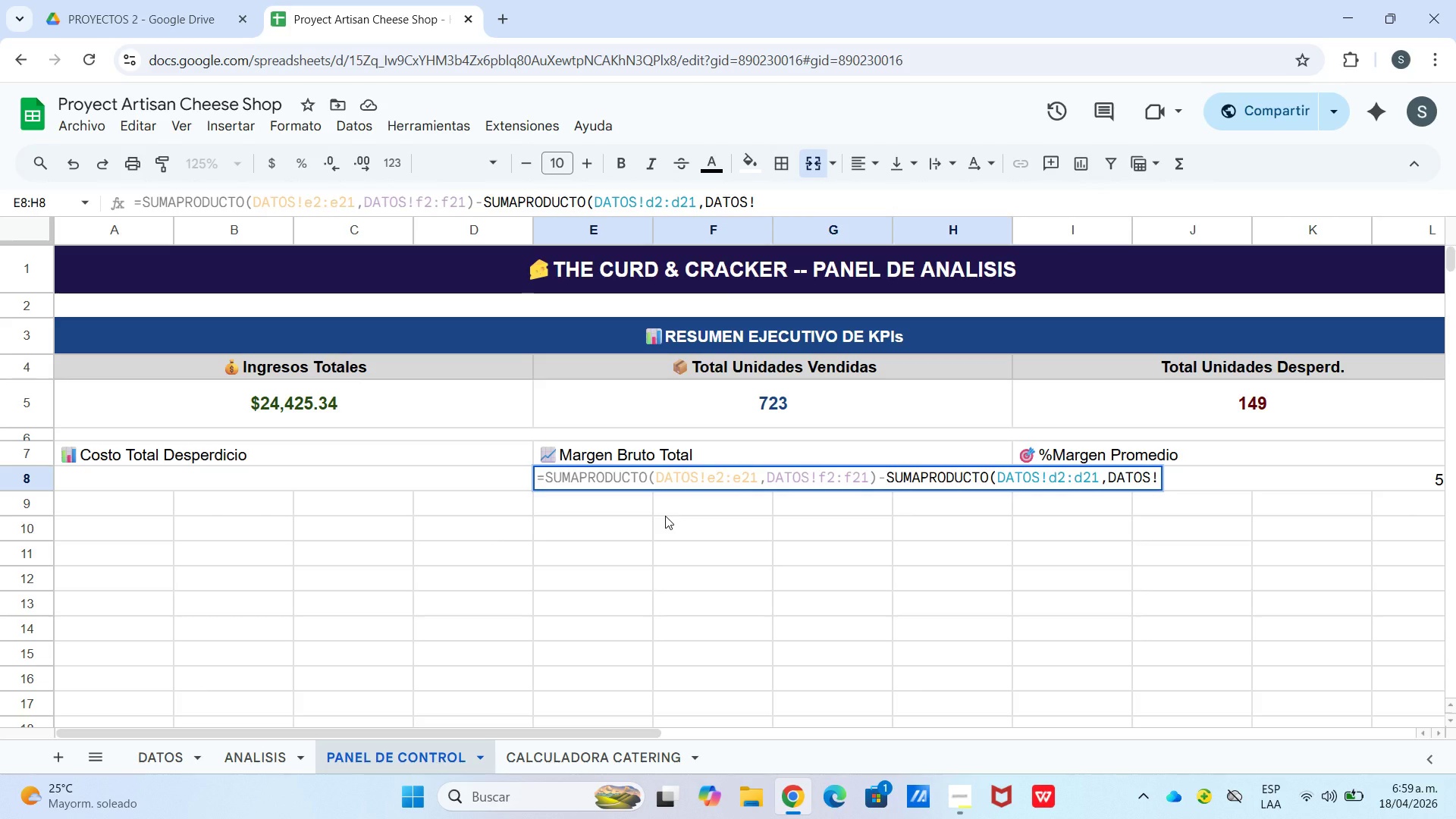 
type(f2>f21()
 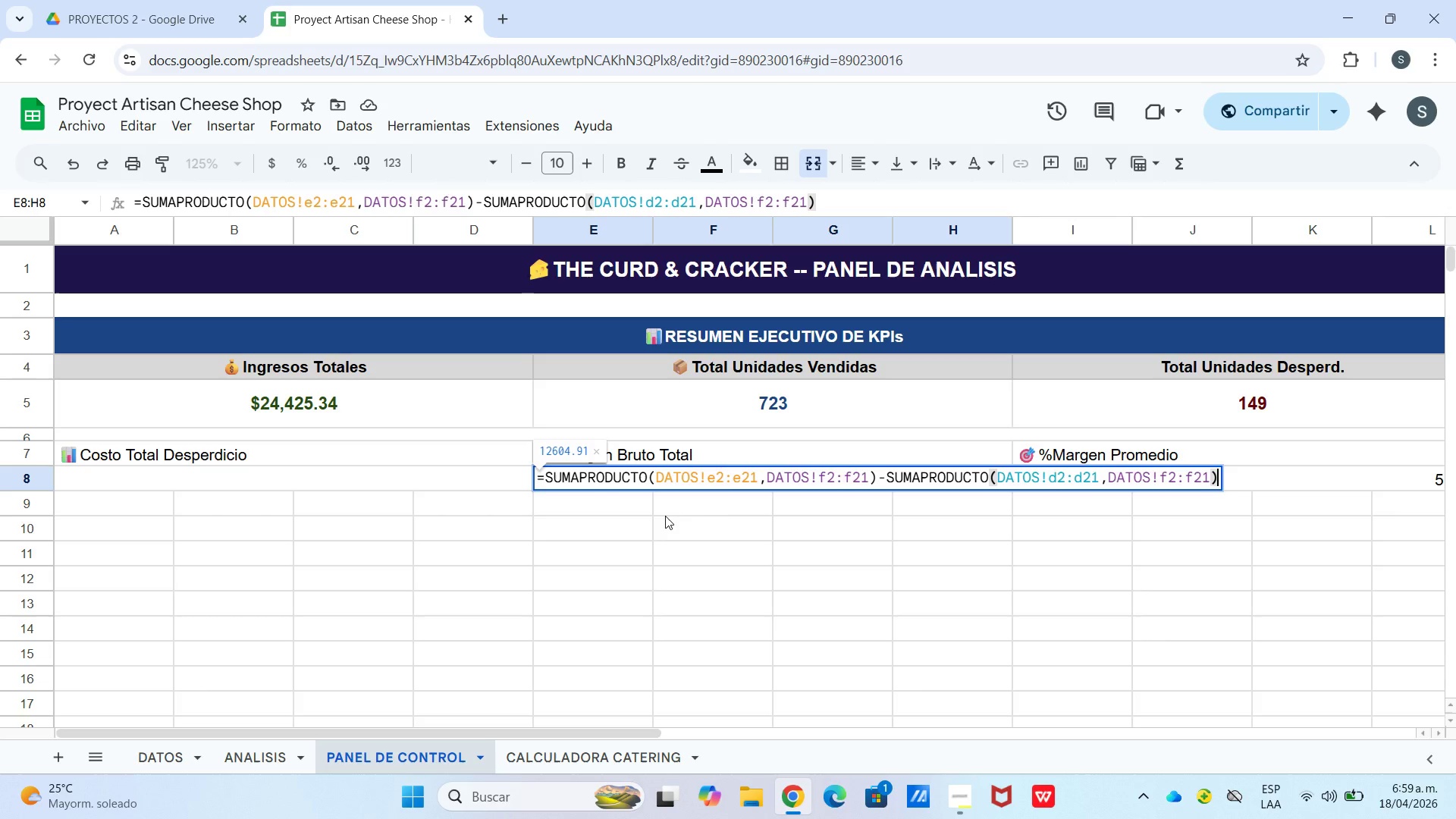 
key(Enter)
 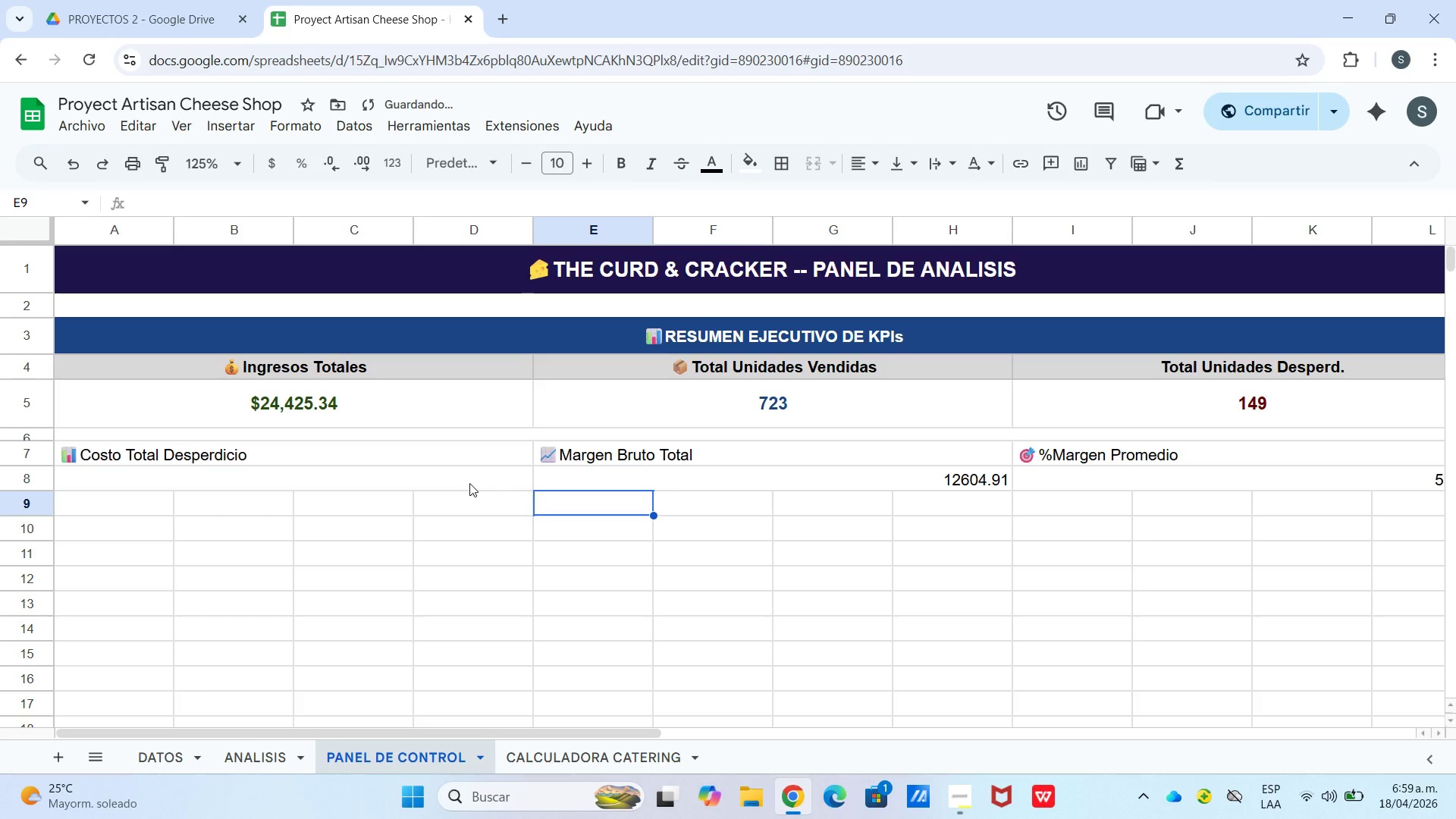 
left_click([469, 484])
 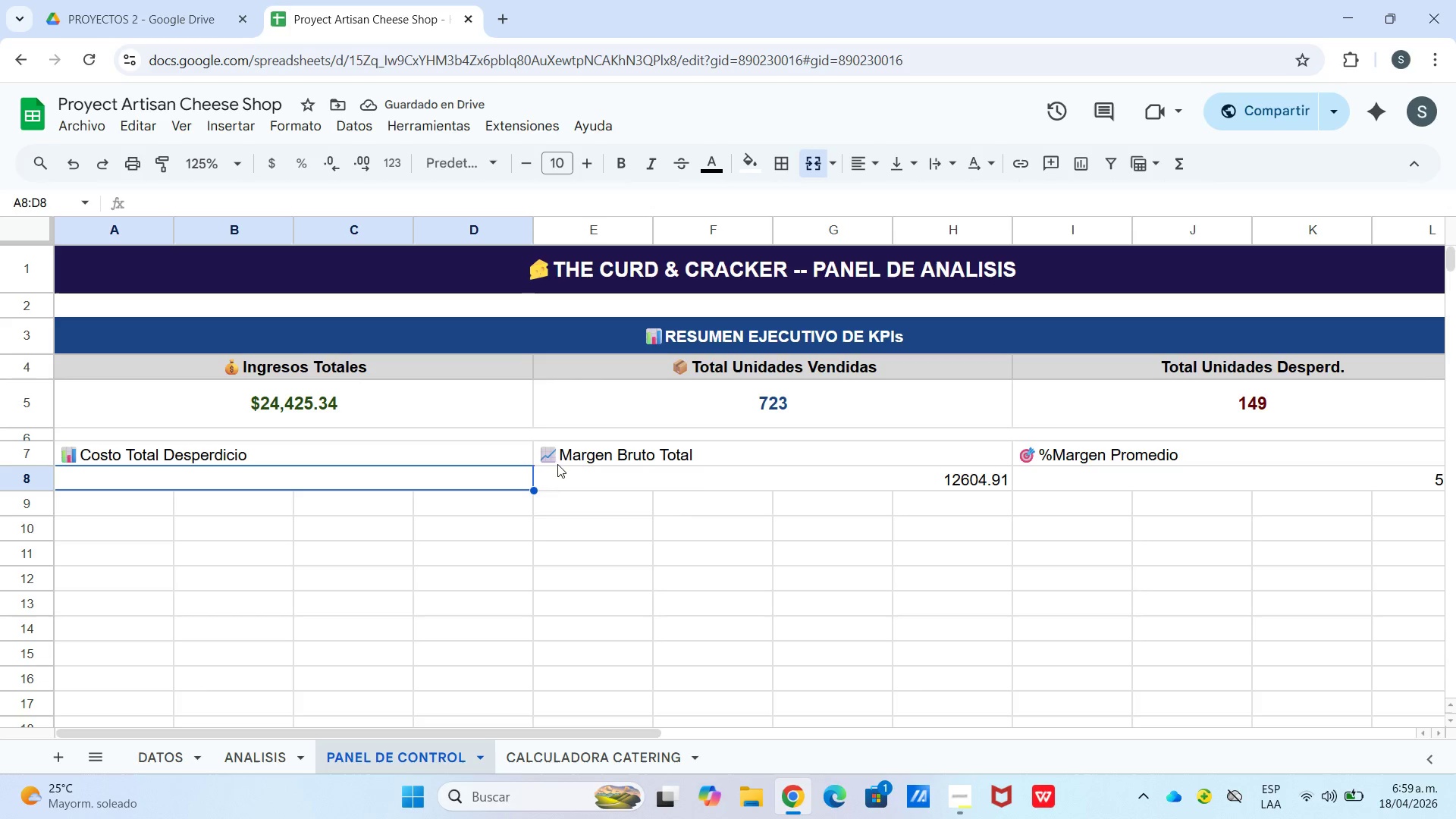 
left_click([566, 466])
 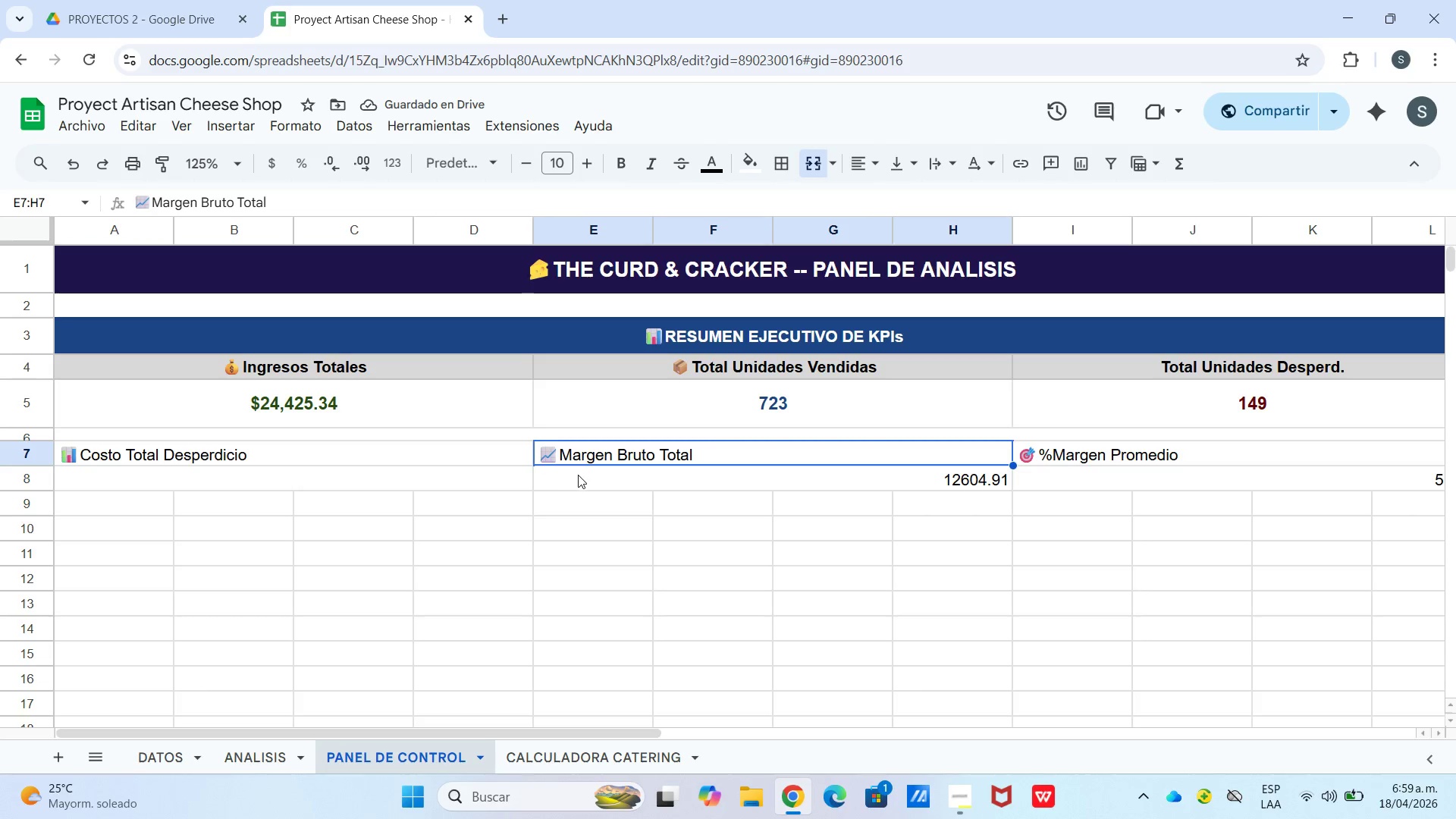 
left_click_drag(start_coordinate=[579, 476], to_coordinate=[579, 480])
 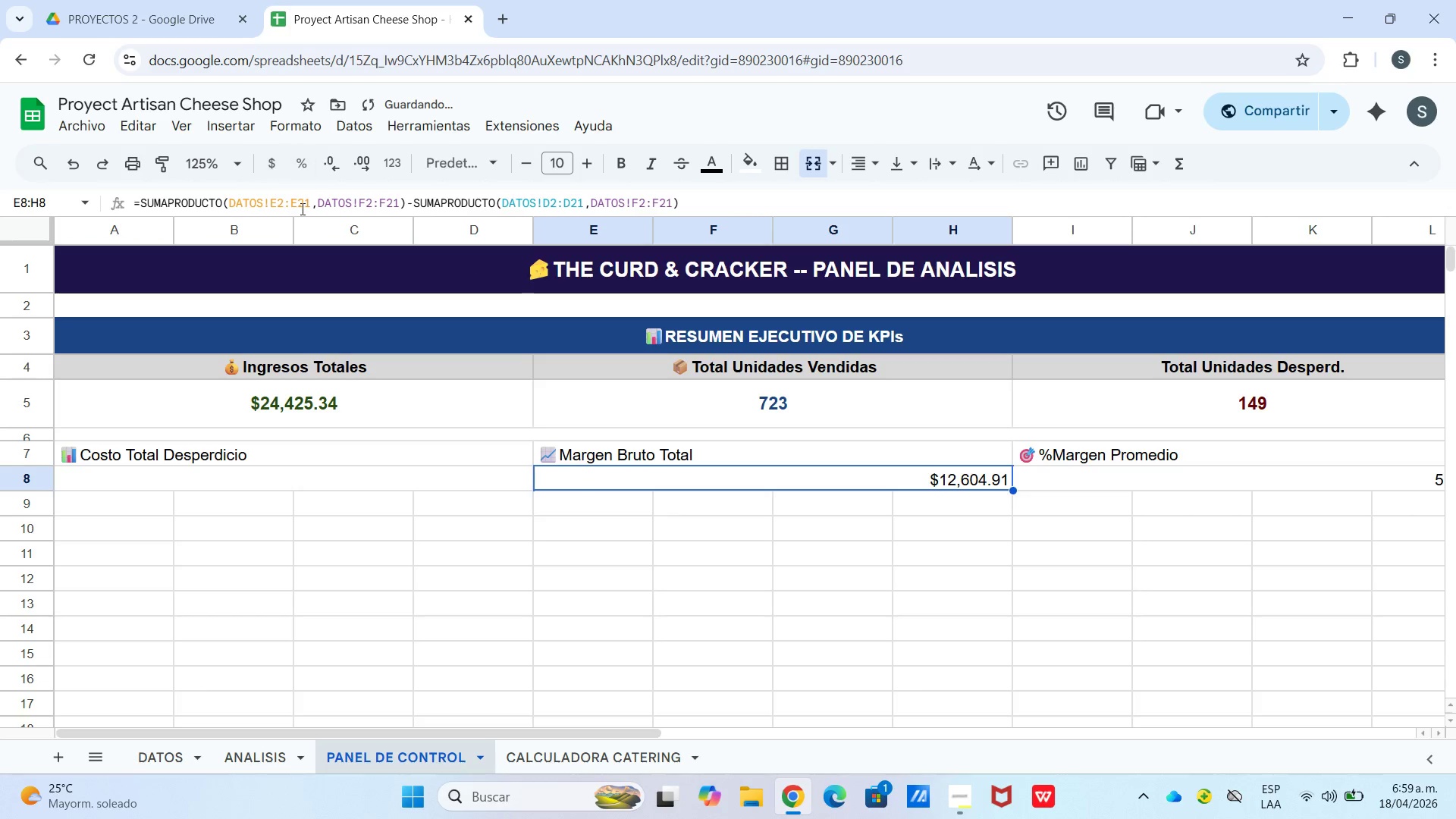 
left_click([373, 474])
 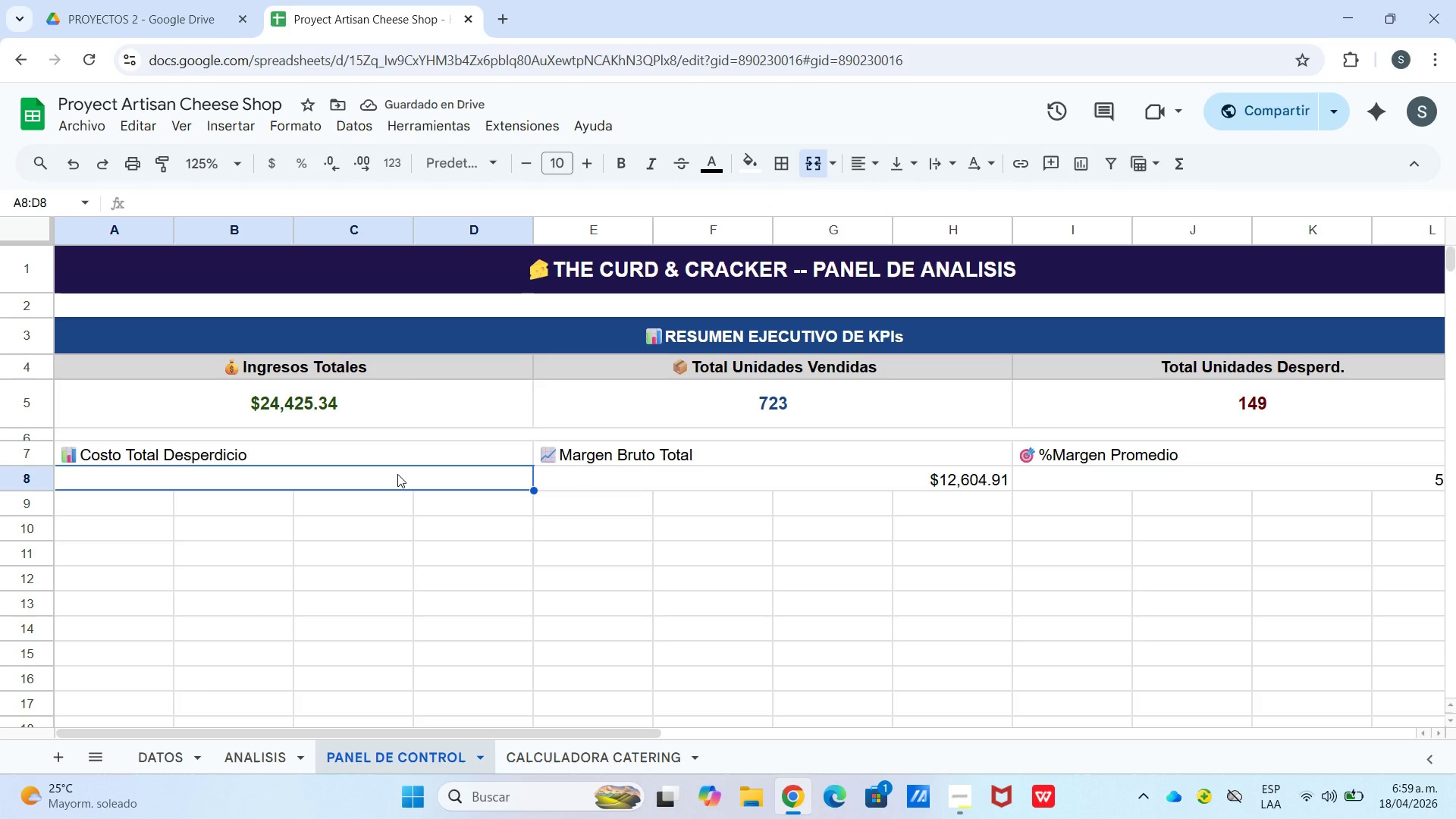 
wait(9.98)
 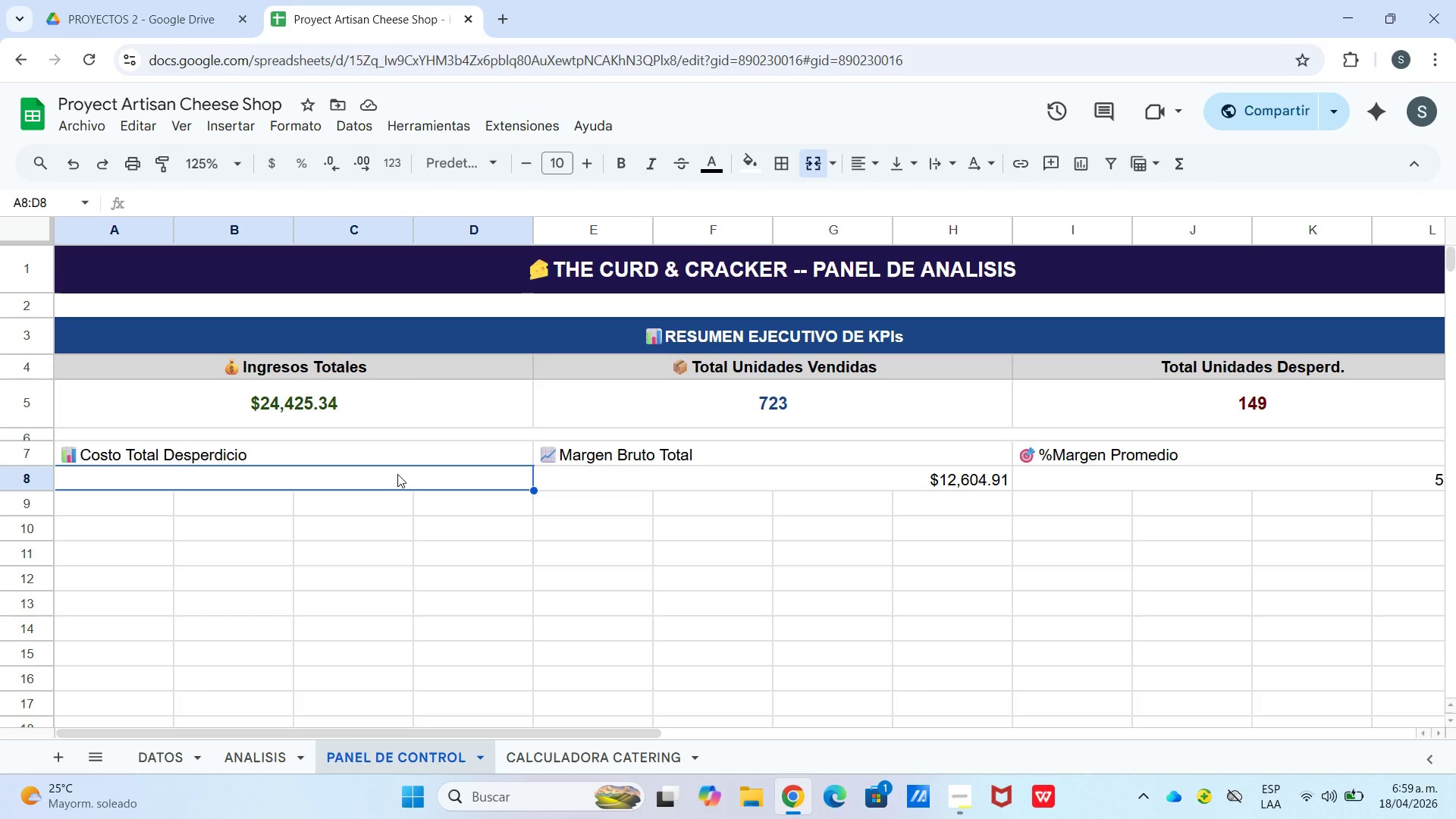 
type()sumapr)
 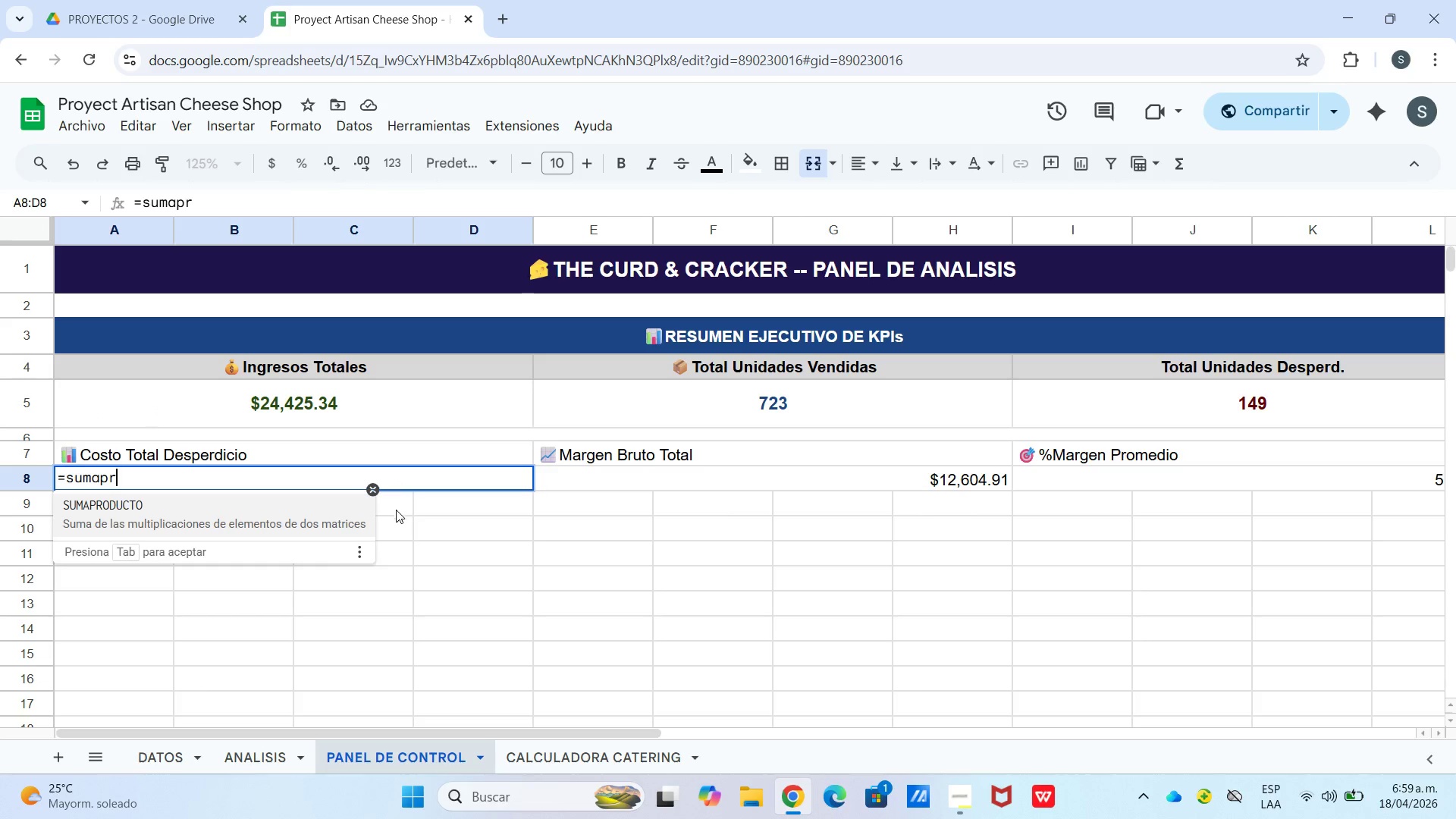 
left_click([324, 513])
 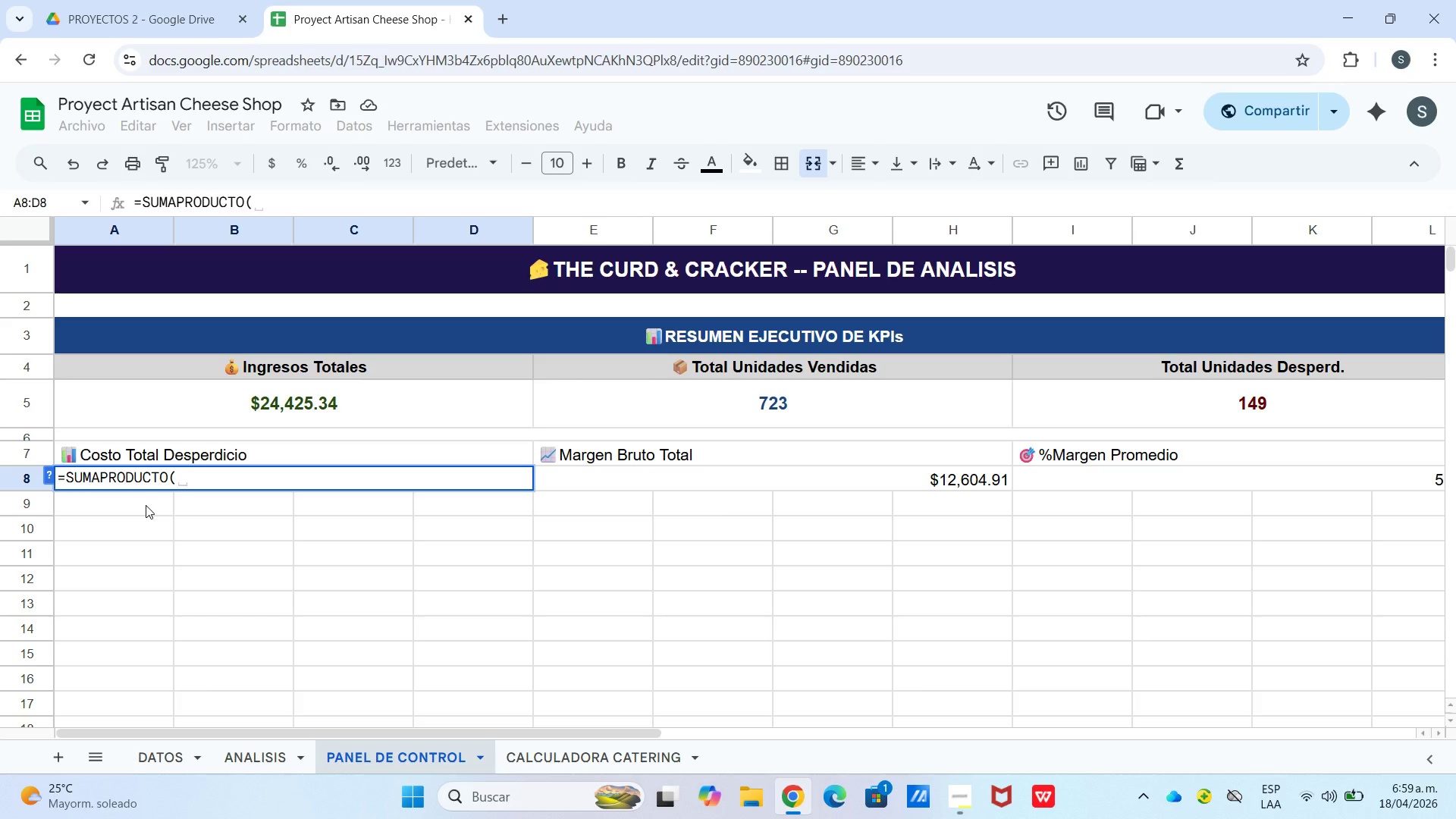 
type(DATOS!d2>d21)
 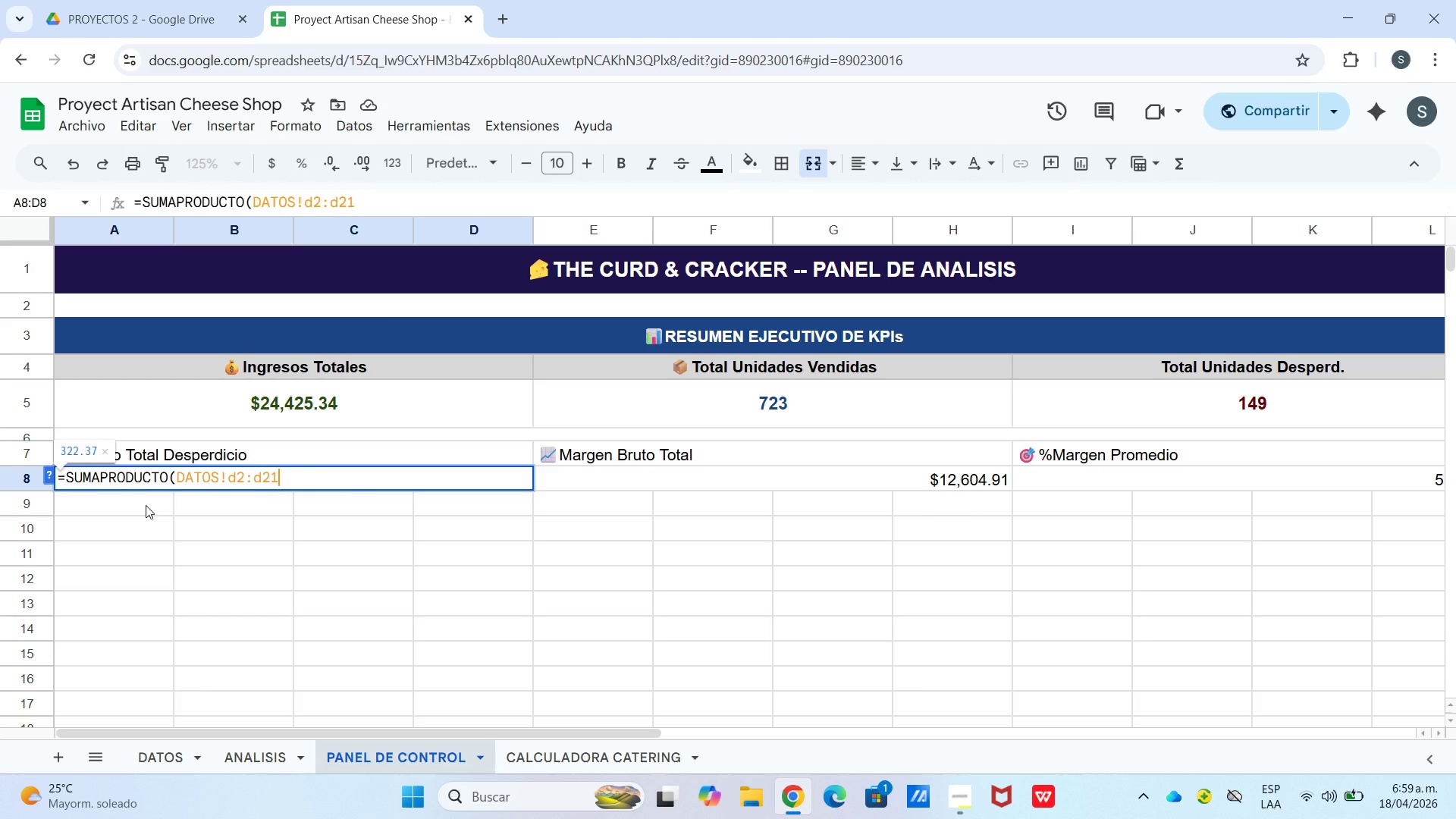 
type(,DATOS!g2>g21)
 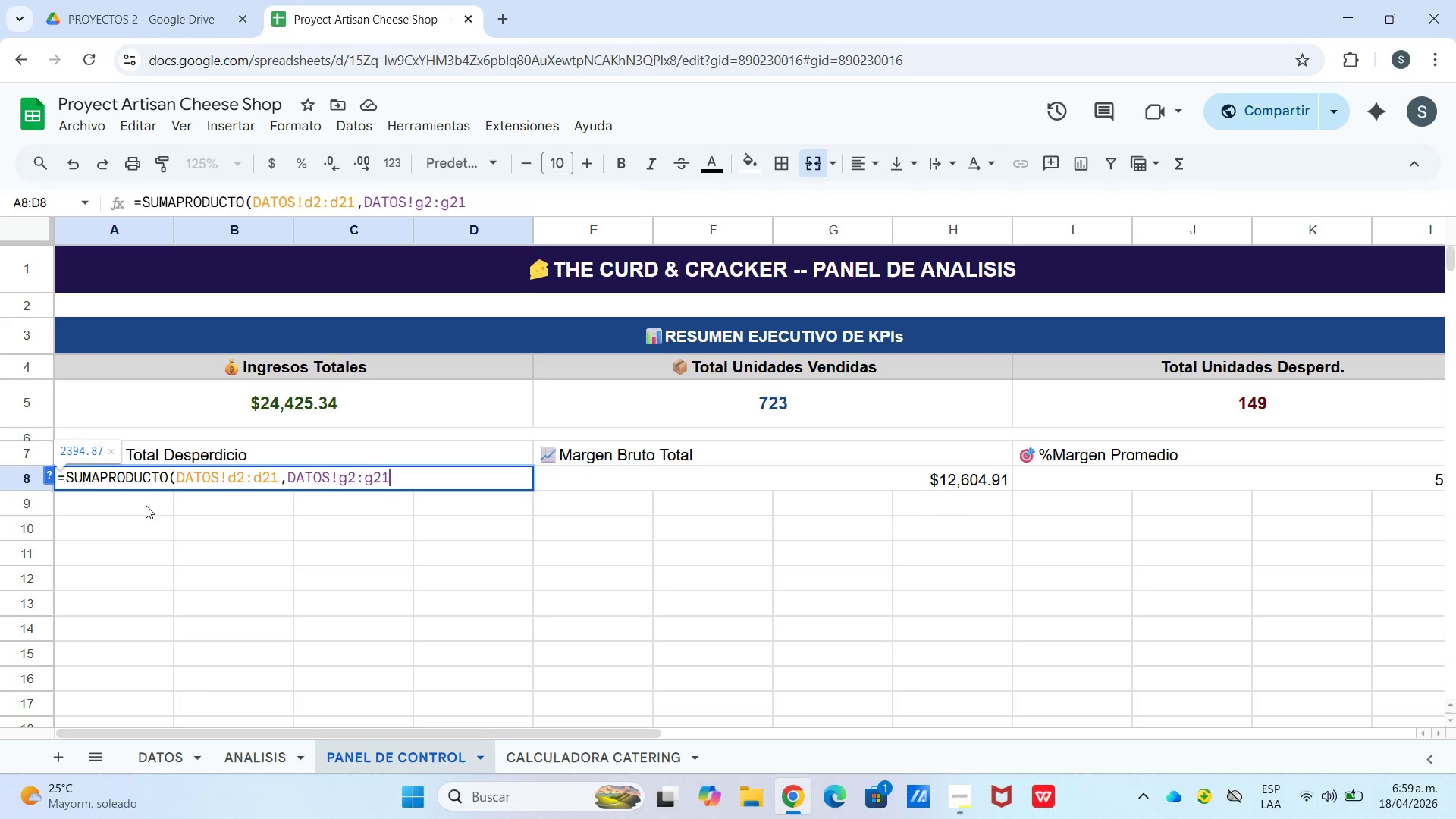 
key(Shift+9)
 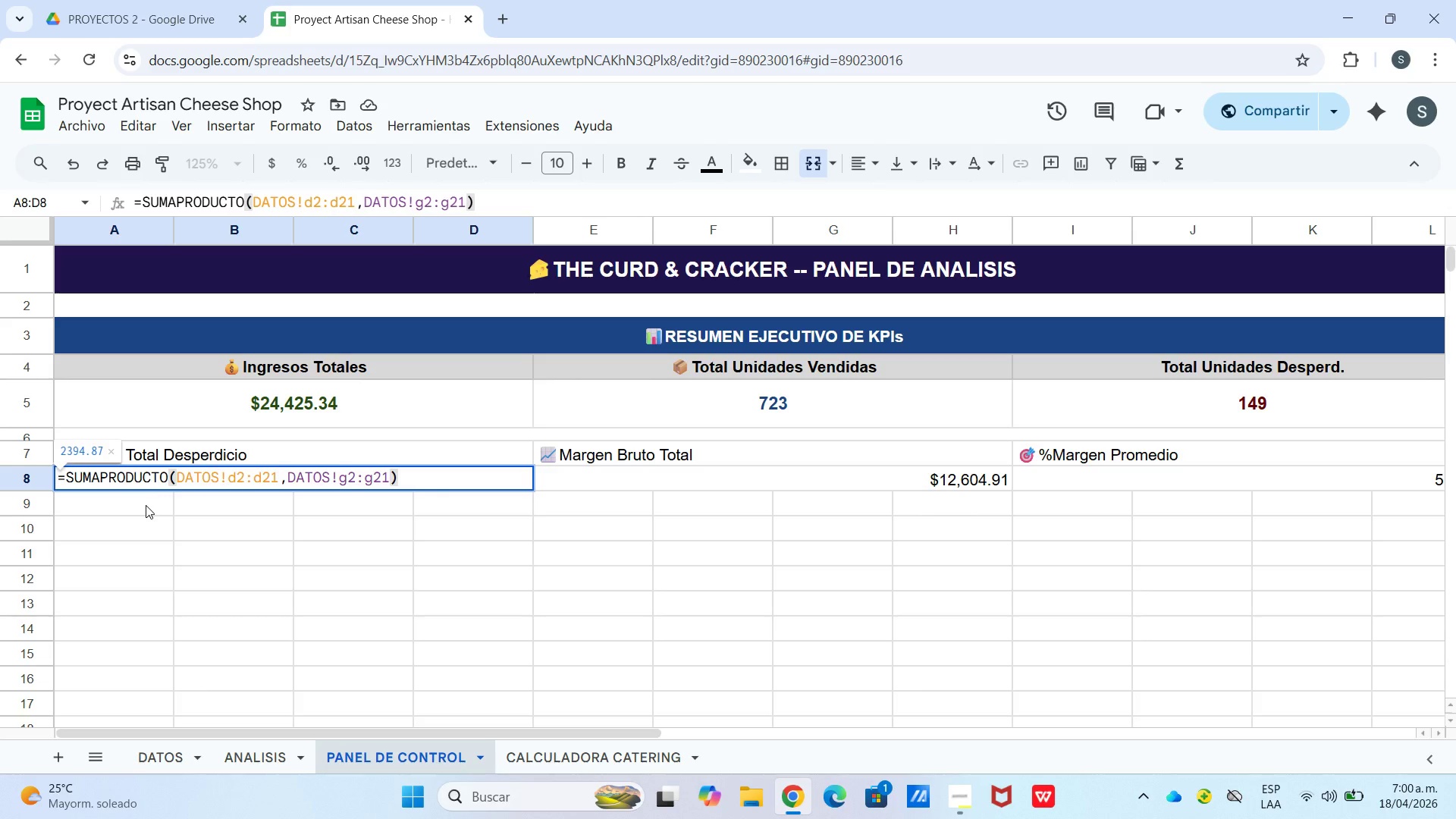 
key(Enter)
 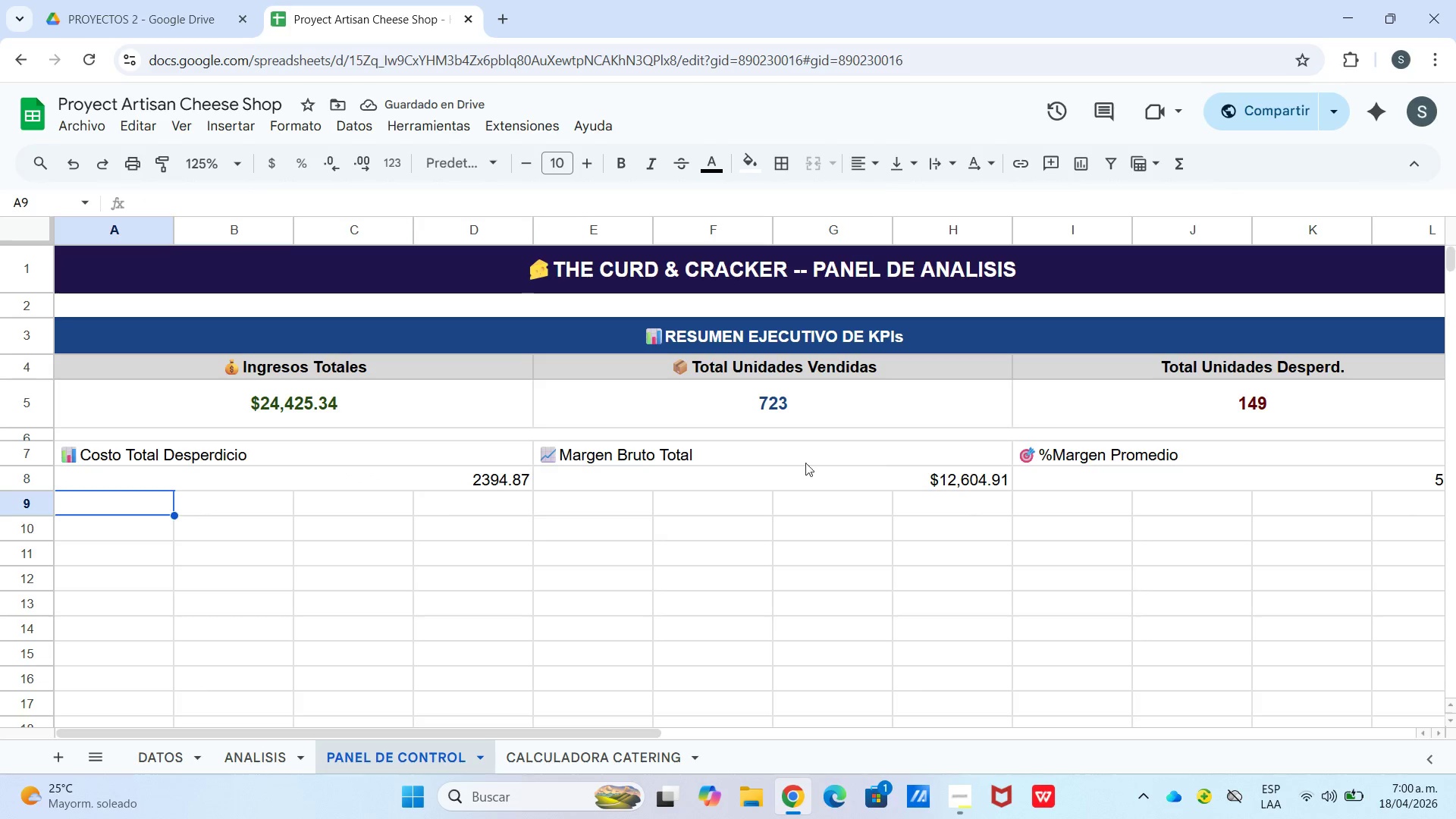 
wait(8.91)
 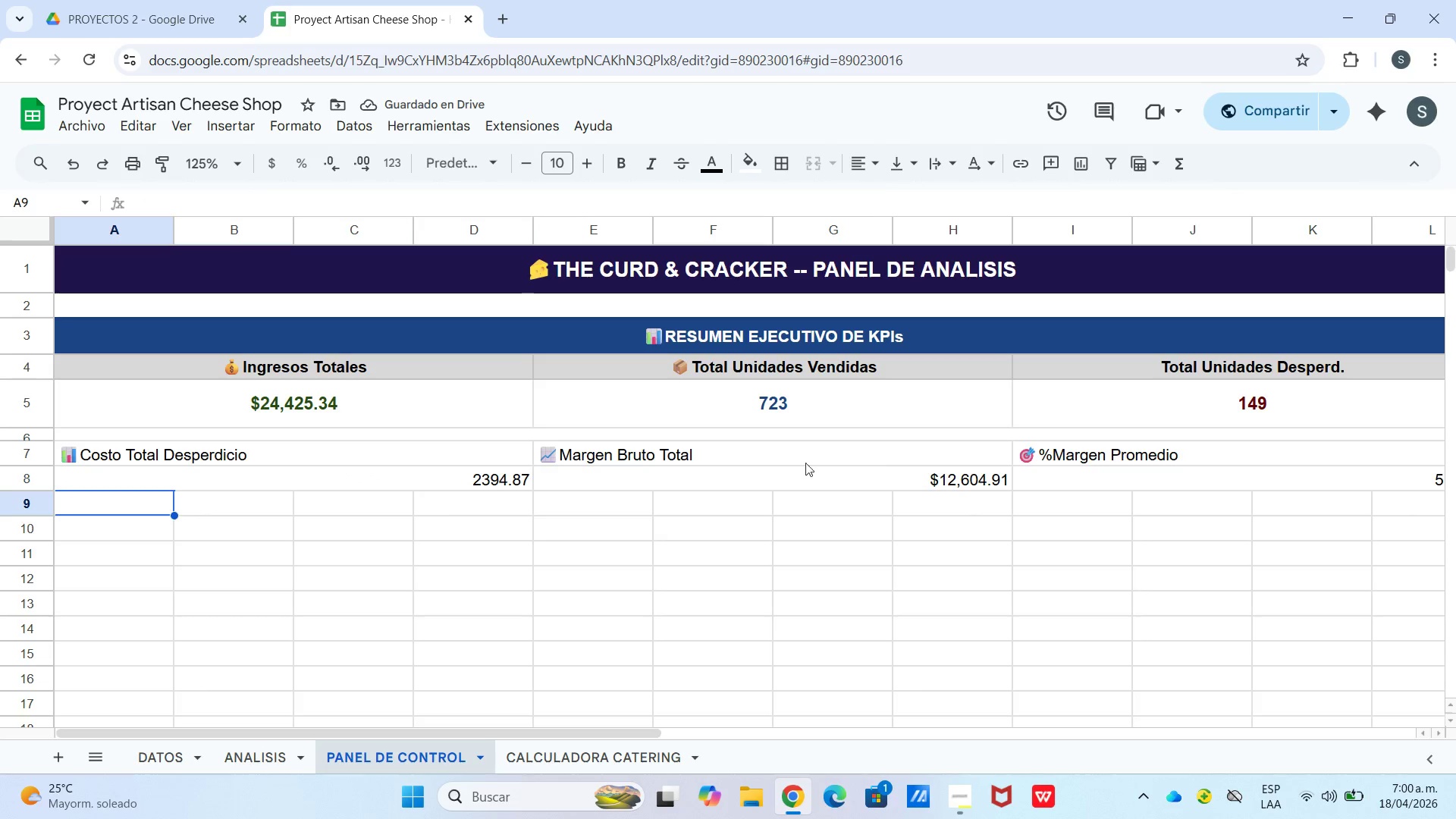 
left_click([267, 162])
 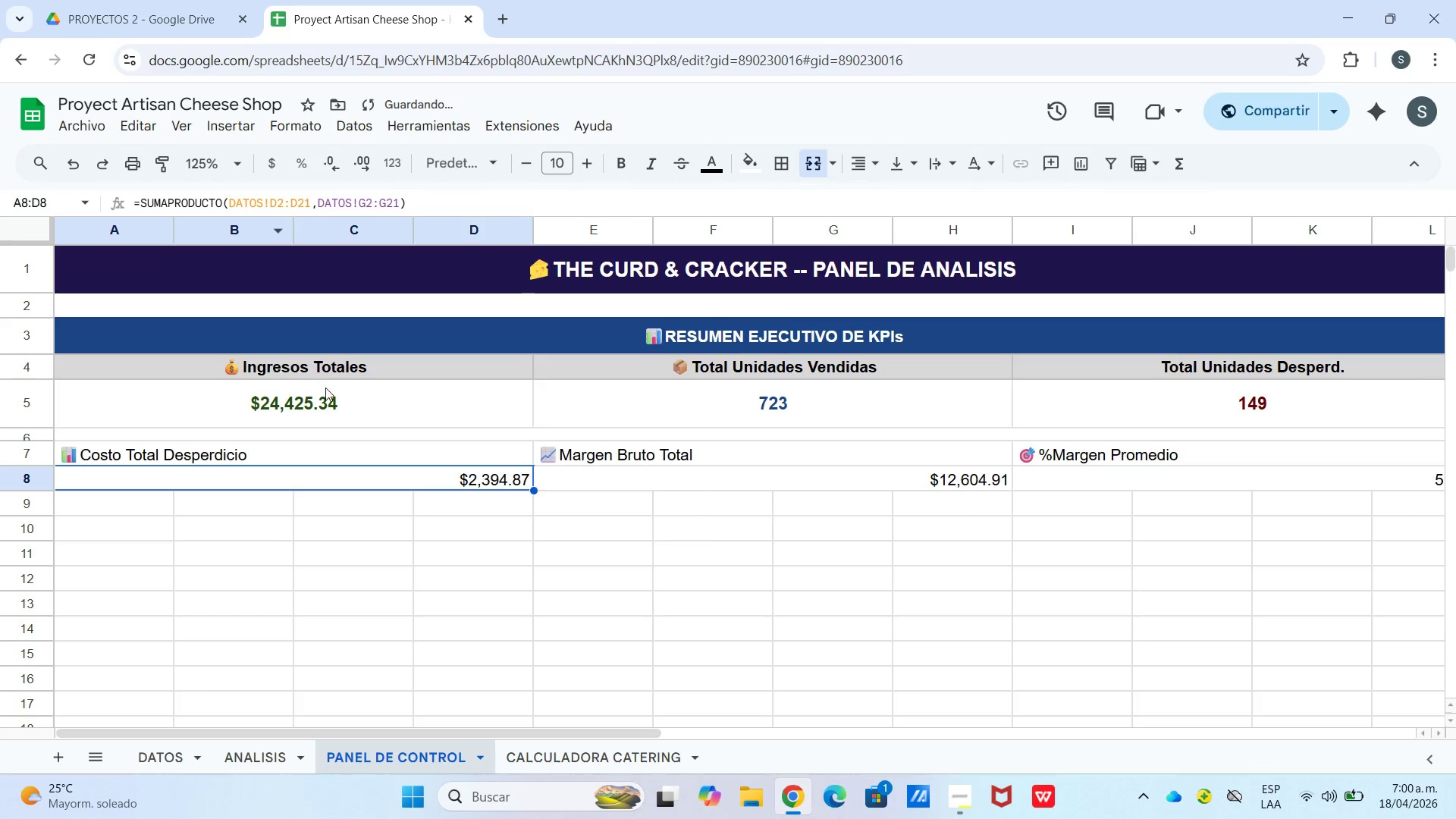 
mouse_move([742, 171])
 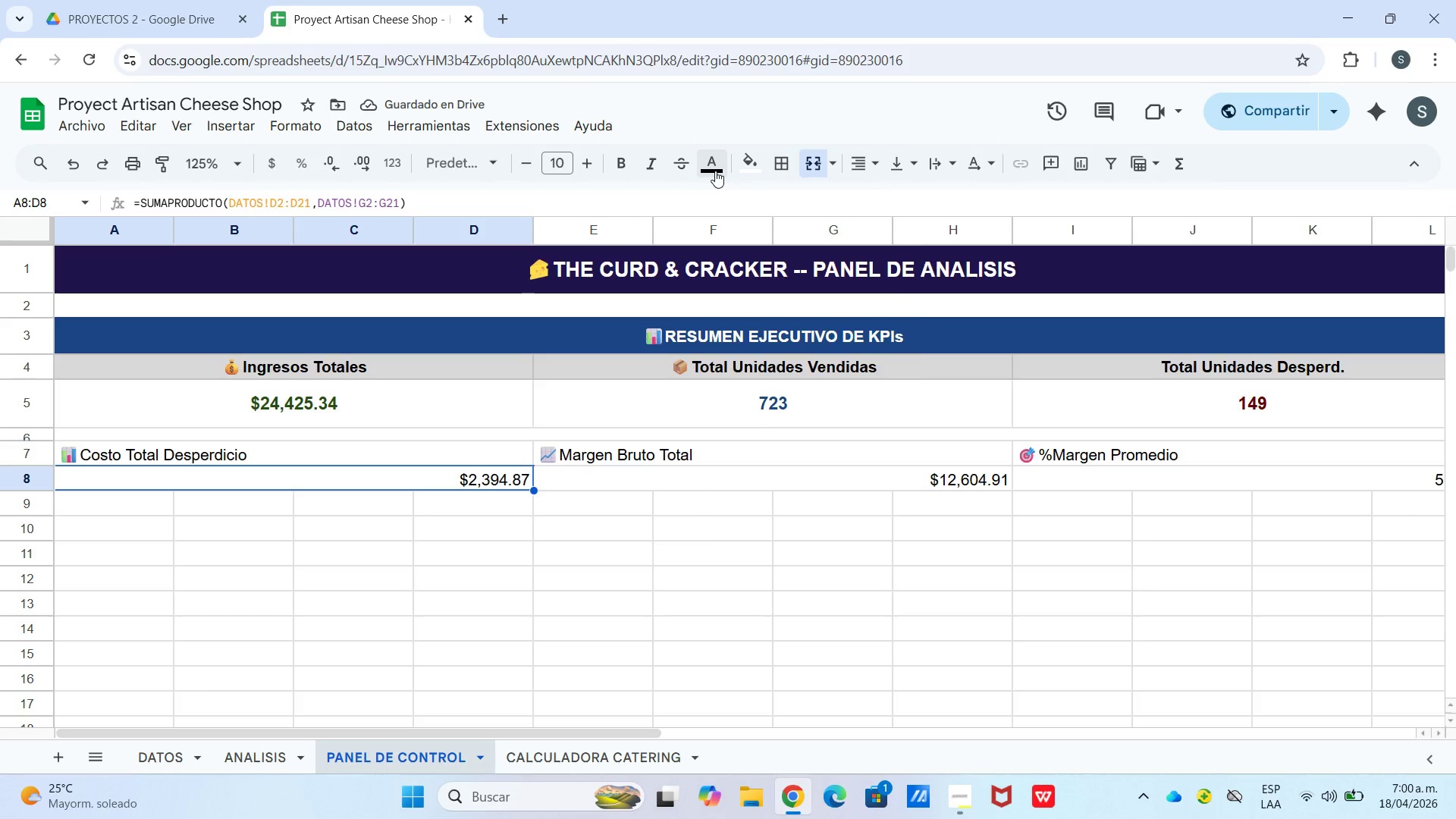 
left_click([715, 171])
 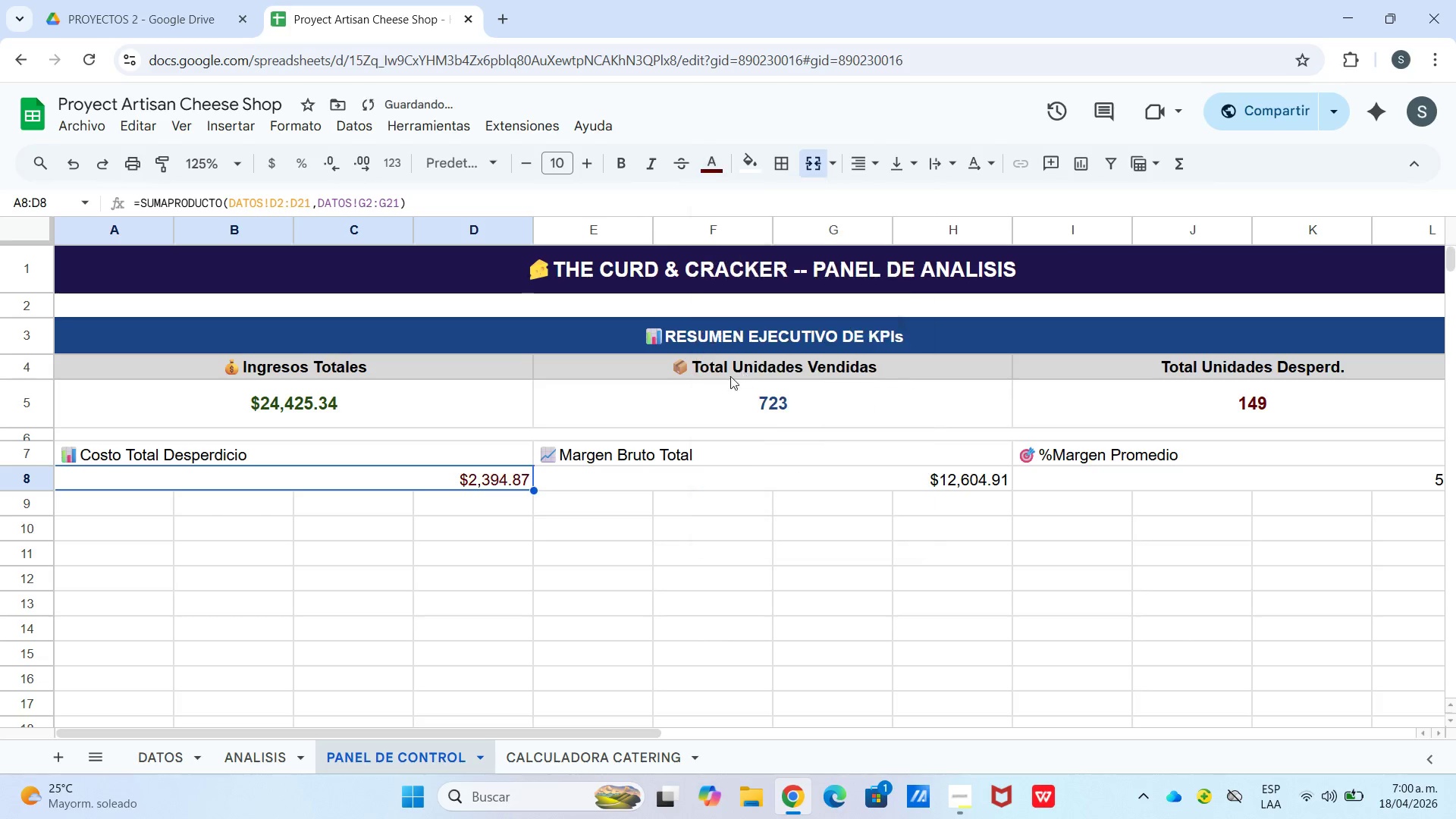 
double_click([627, 473])
 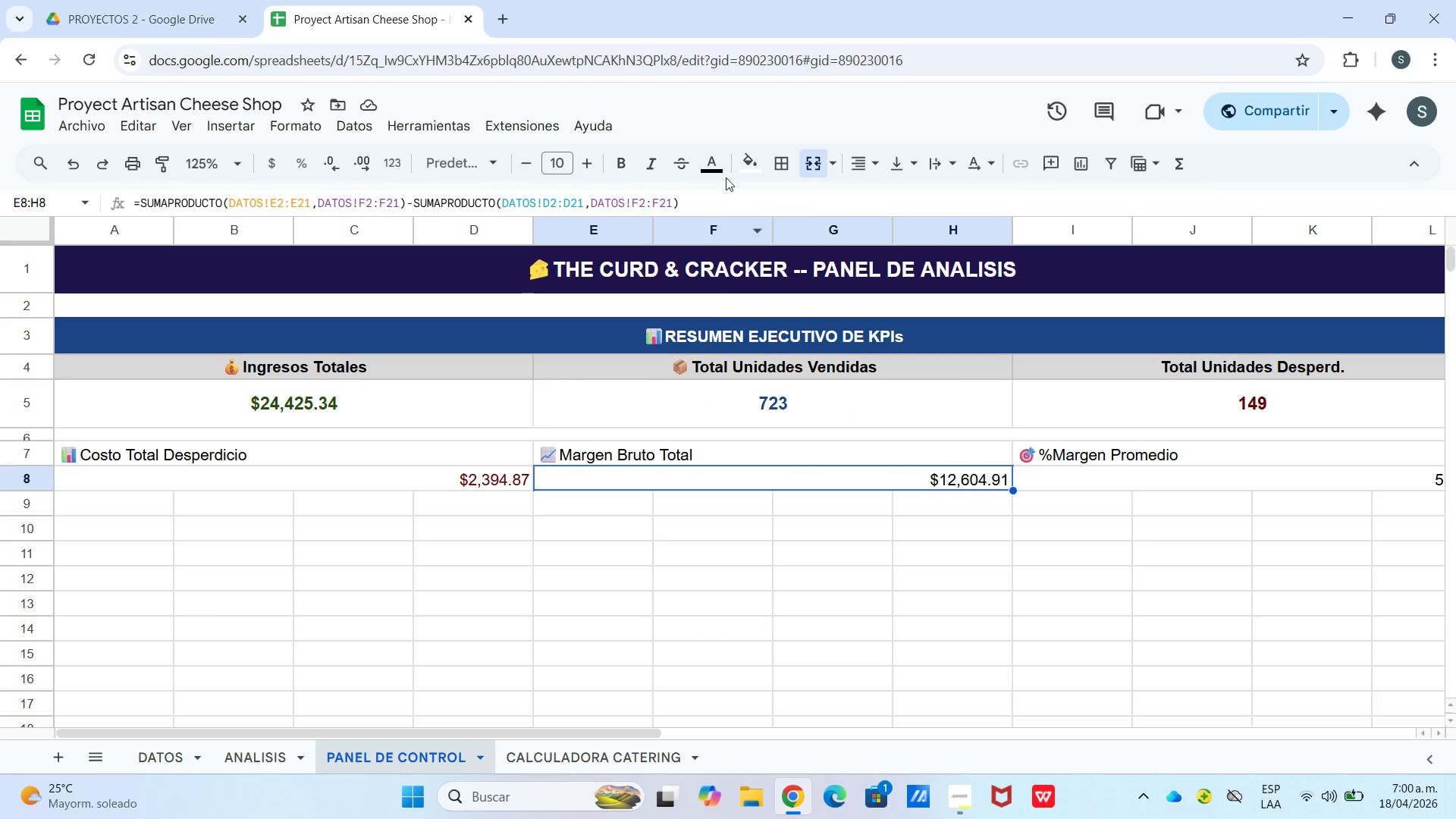 
wait(6.95)
 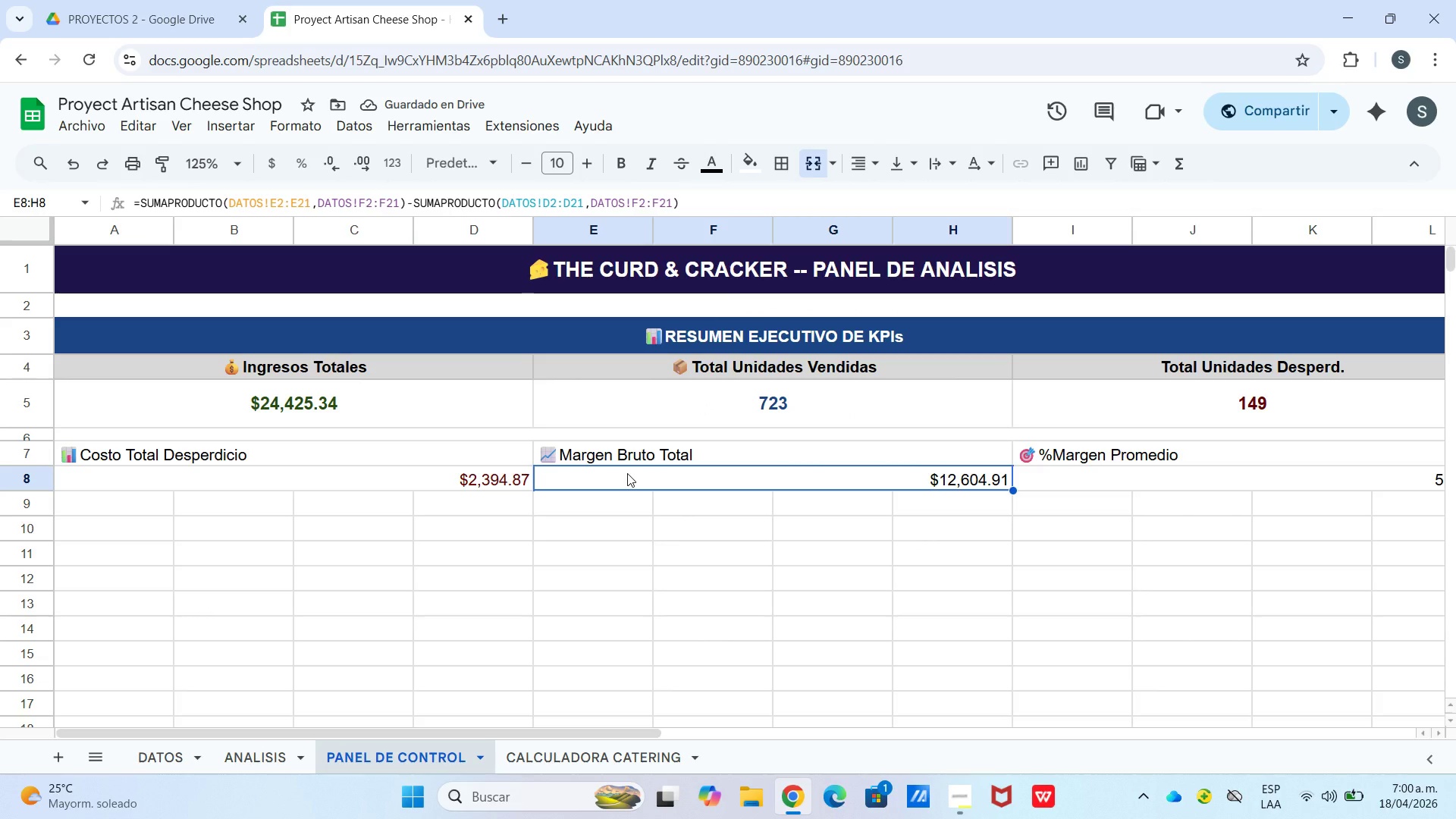 
left_click([805, 374])
 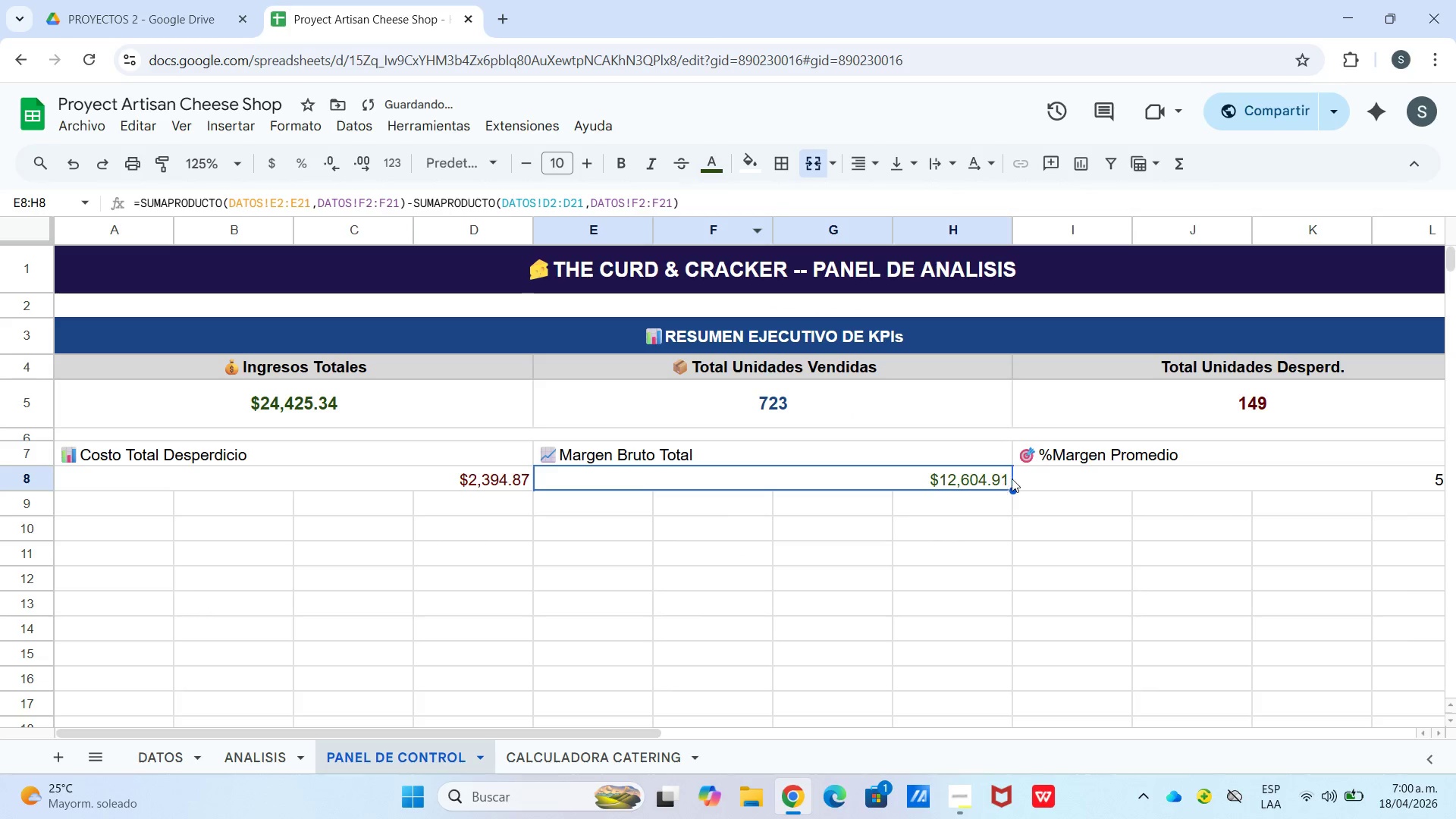 
left_click([1030, 480])
 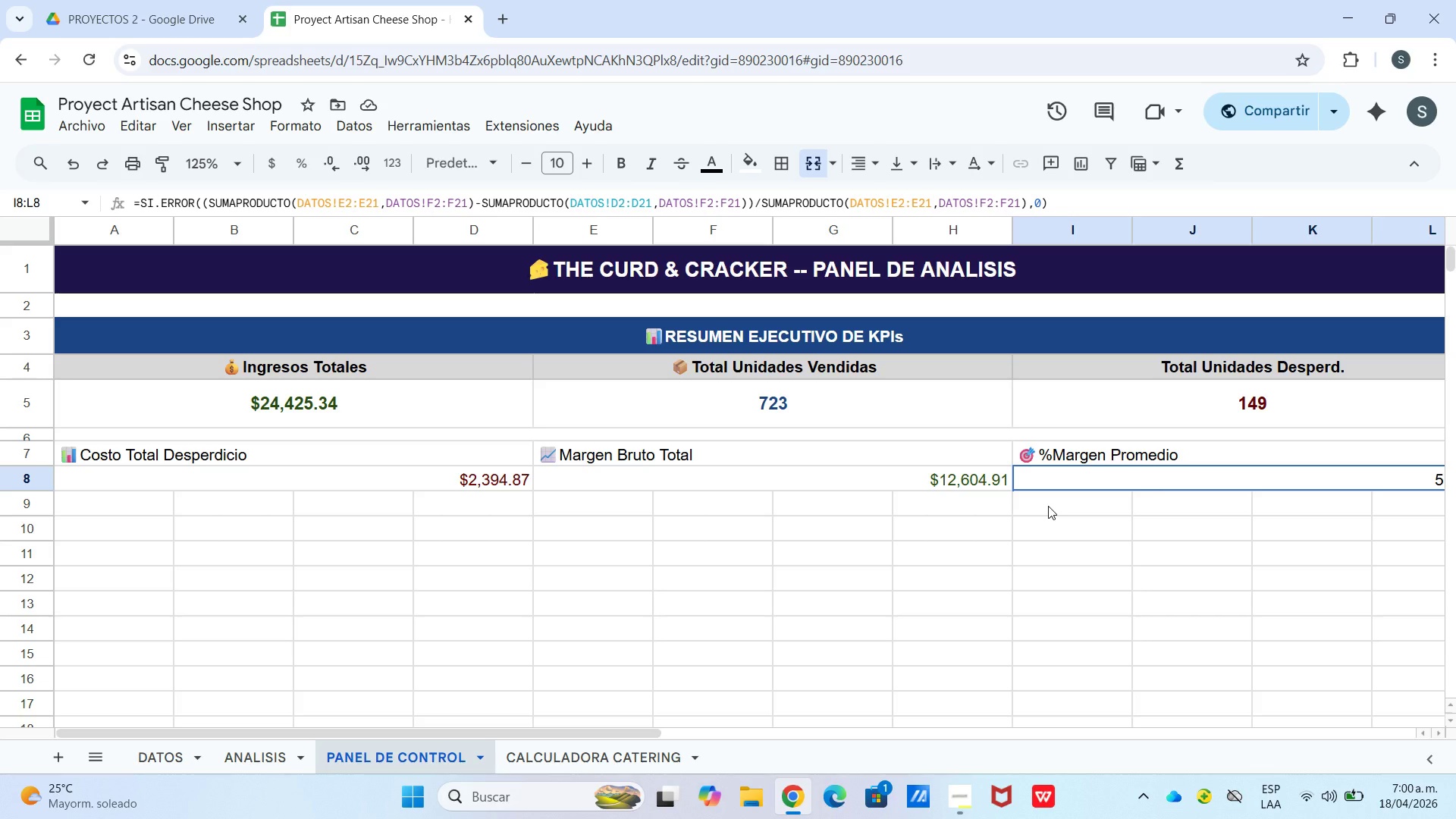 
wait(19.58)
 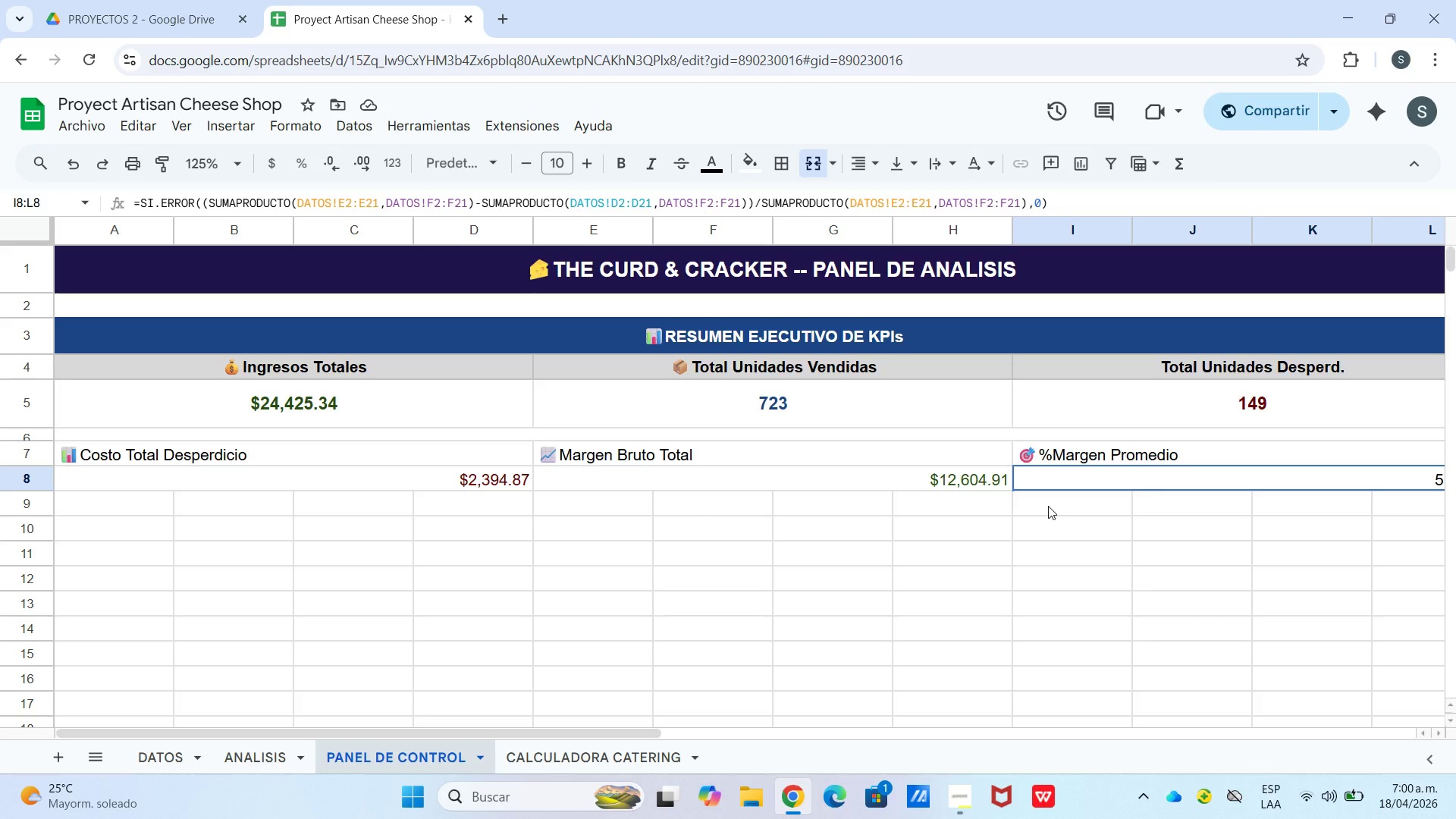 
left_click([711, 175])
 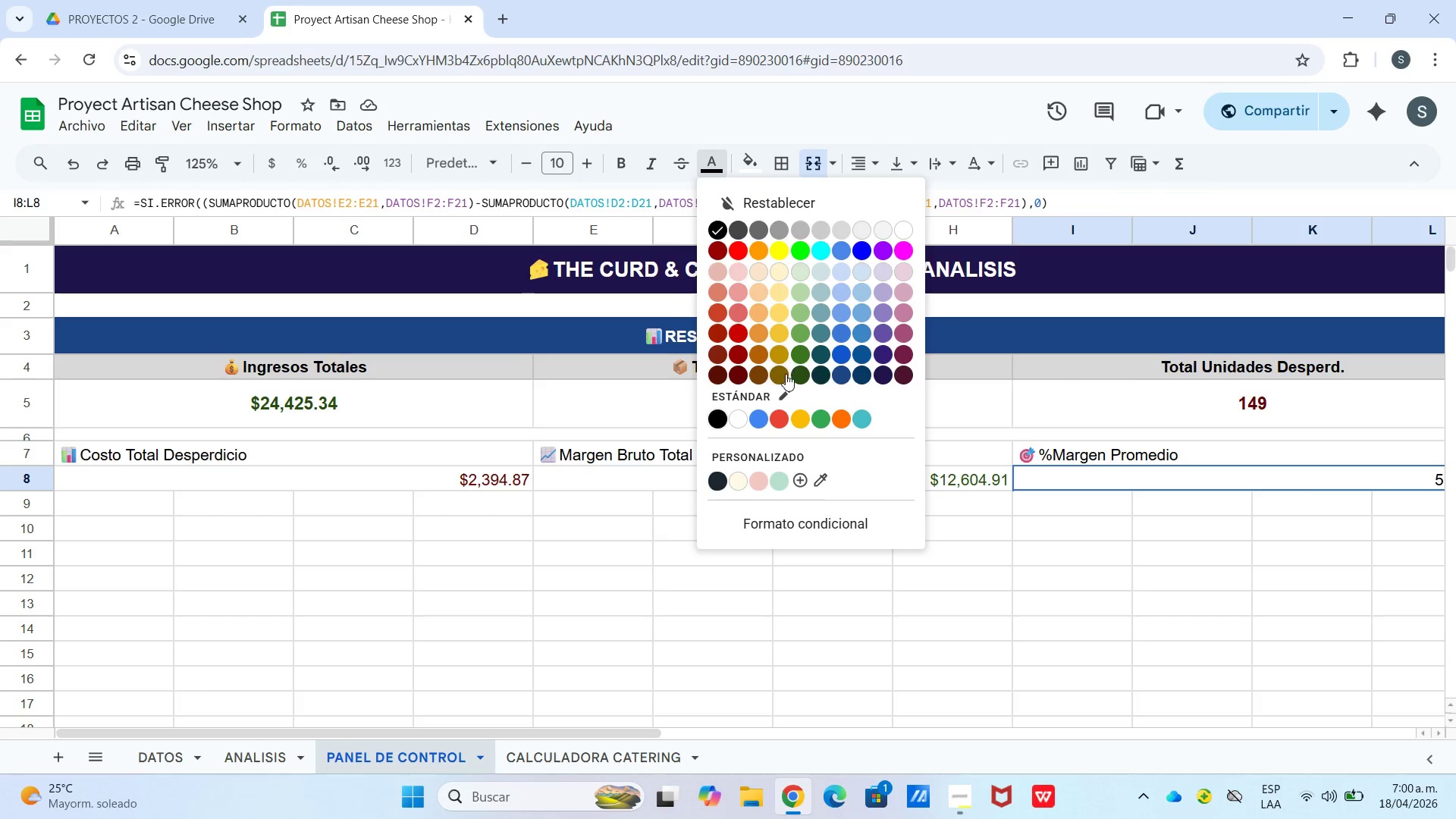 
left_click([772, 376])
 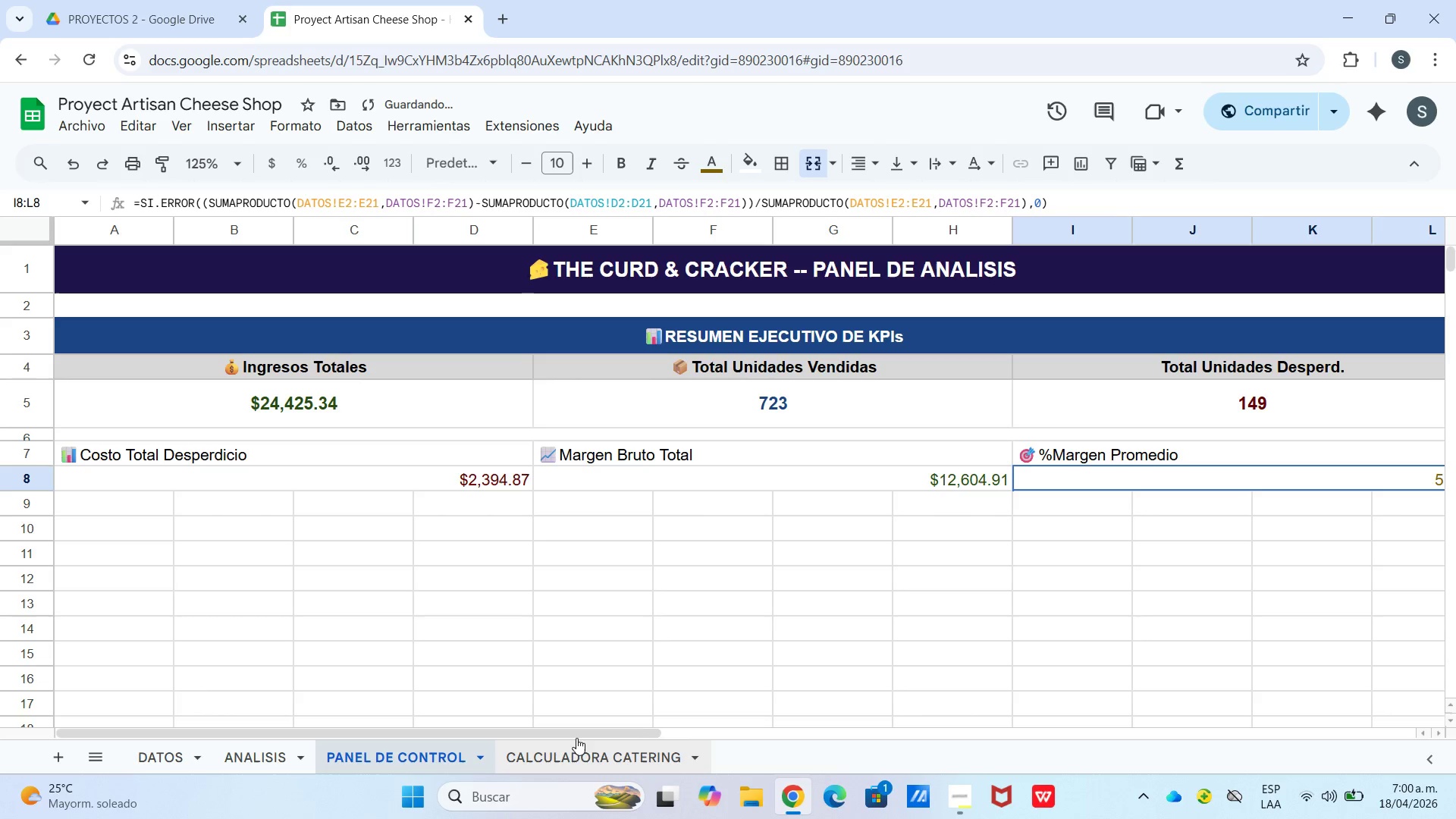 
left_click_drag(start_coordinate=[578, 724], to_coordinate=[564, 727])
 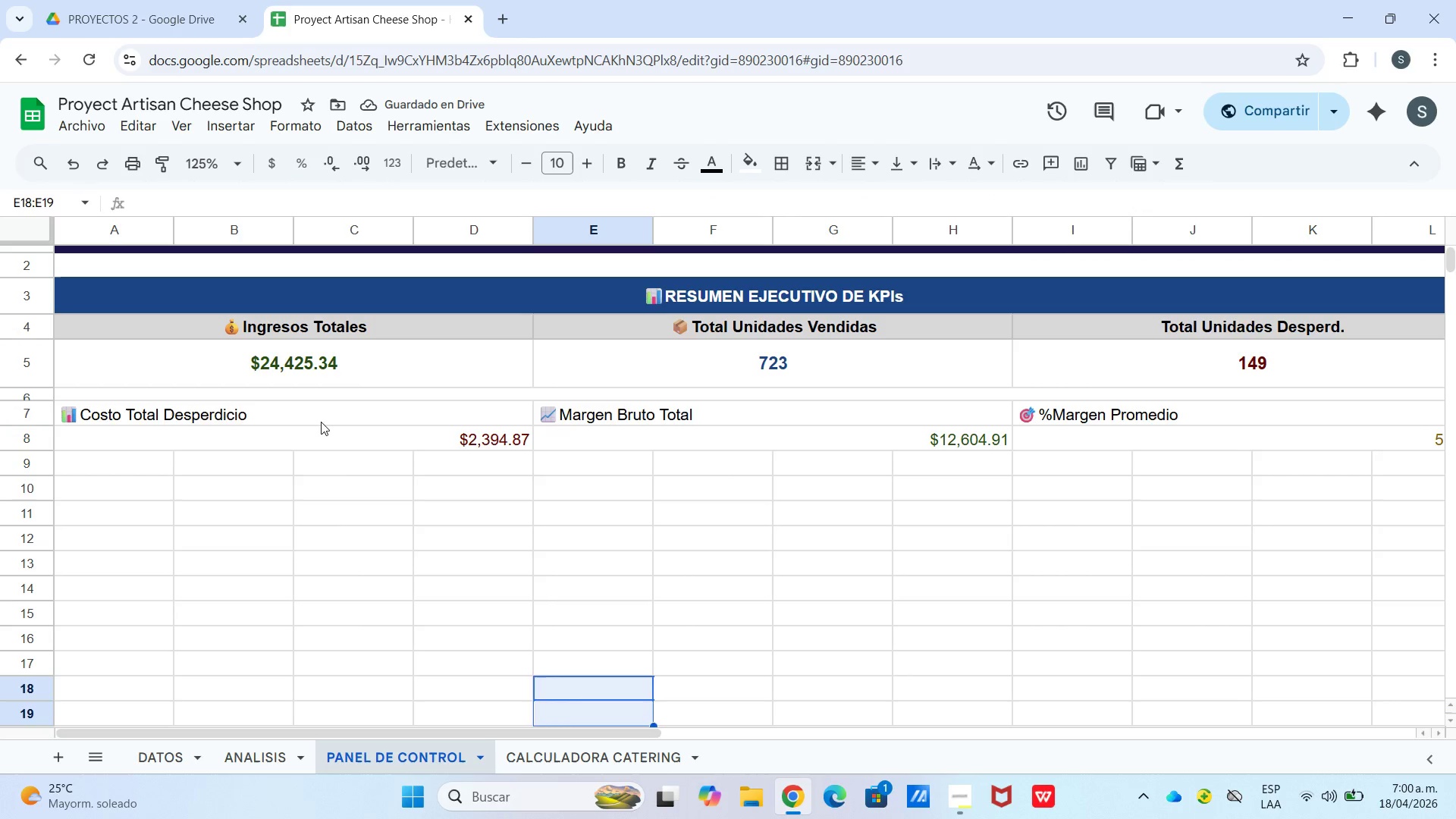 
left_click([320, 422])
 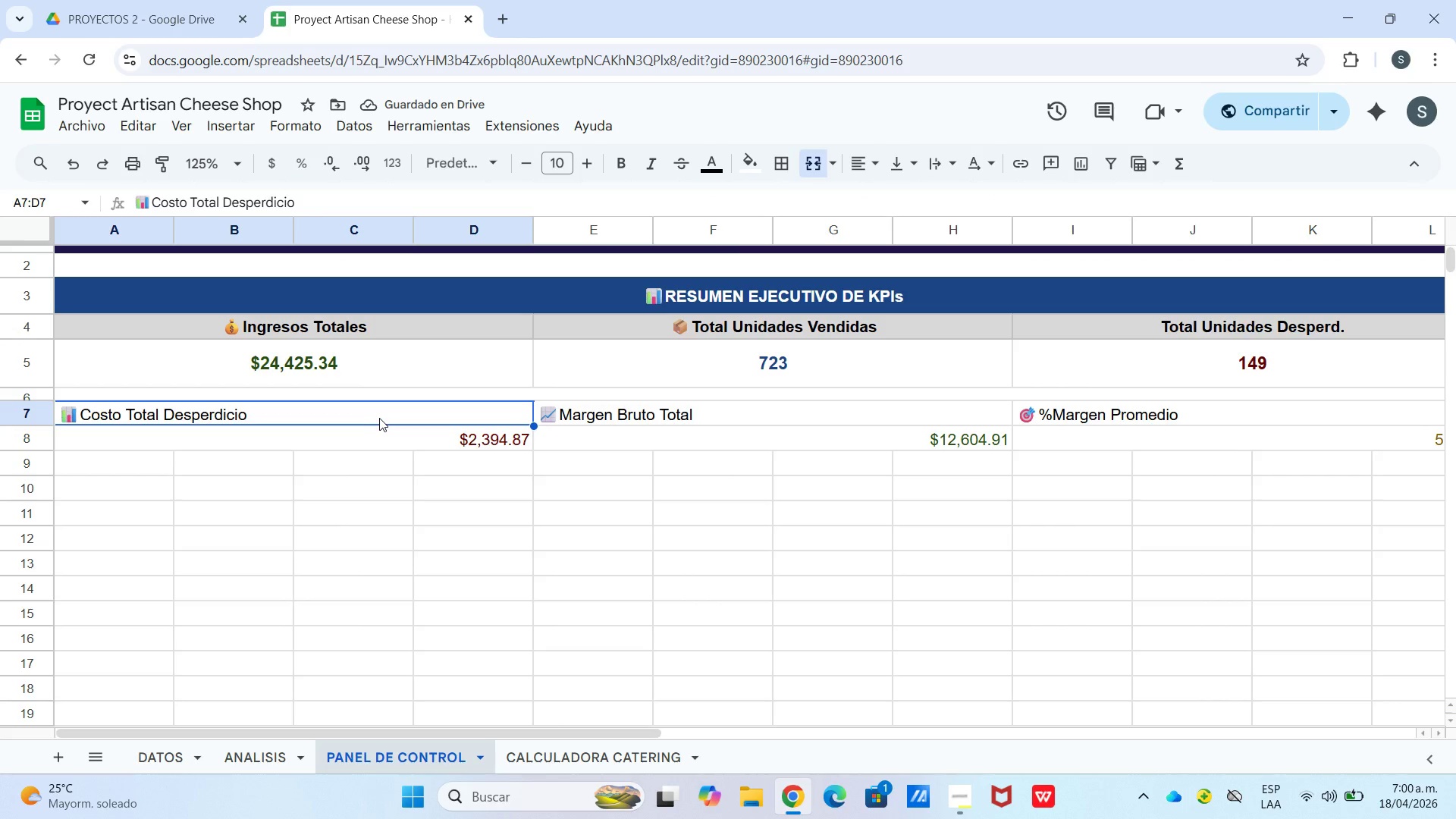 
left_click_drag(start_coordinate=[382, 415], to_coordinate=[1038, 409])
 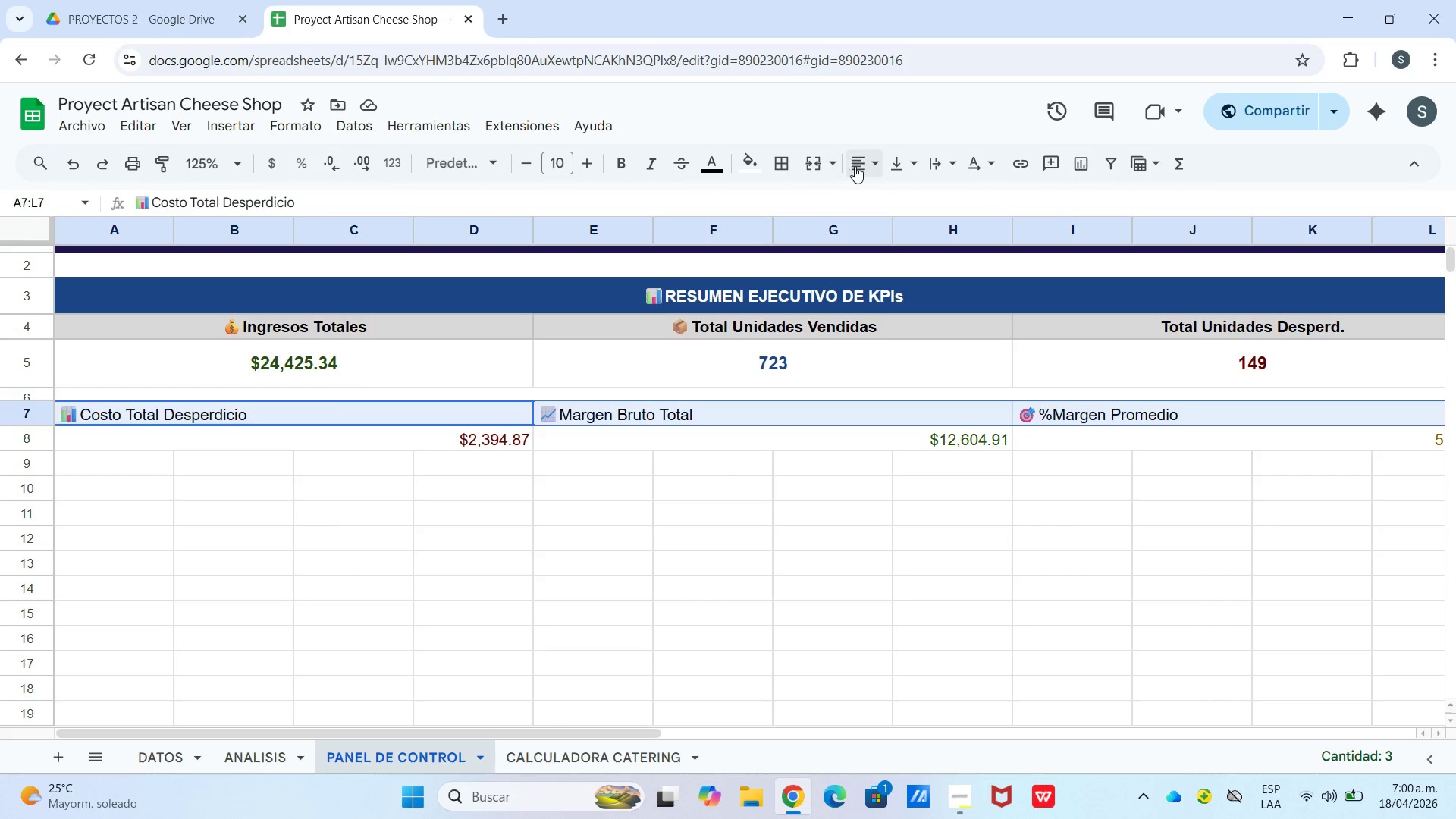 
left_click([859, 166])
 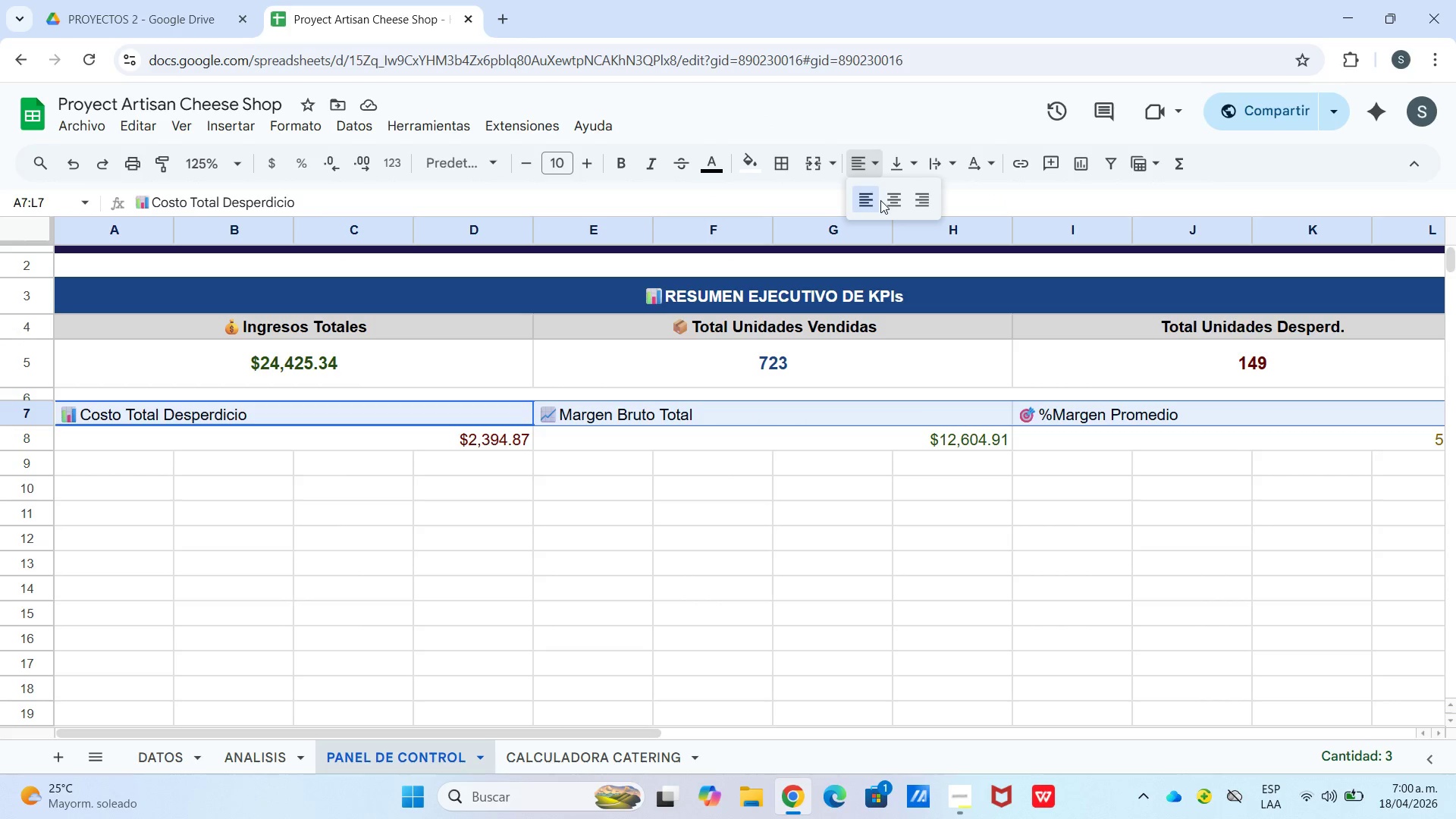 
left_click([890, 202])
 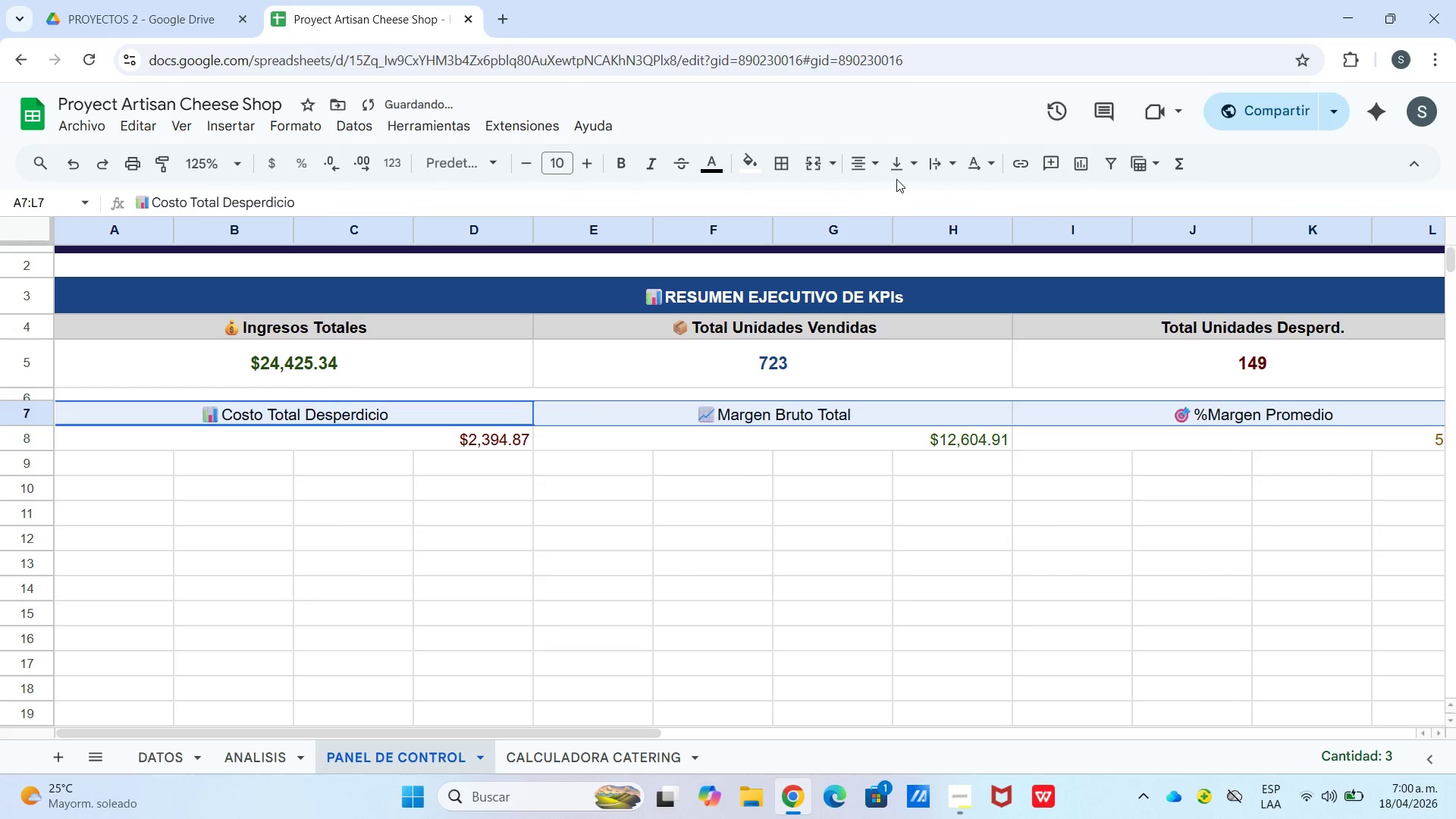 
left_click([901, 161])
 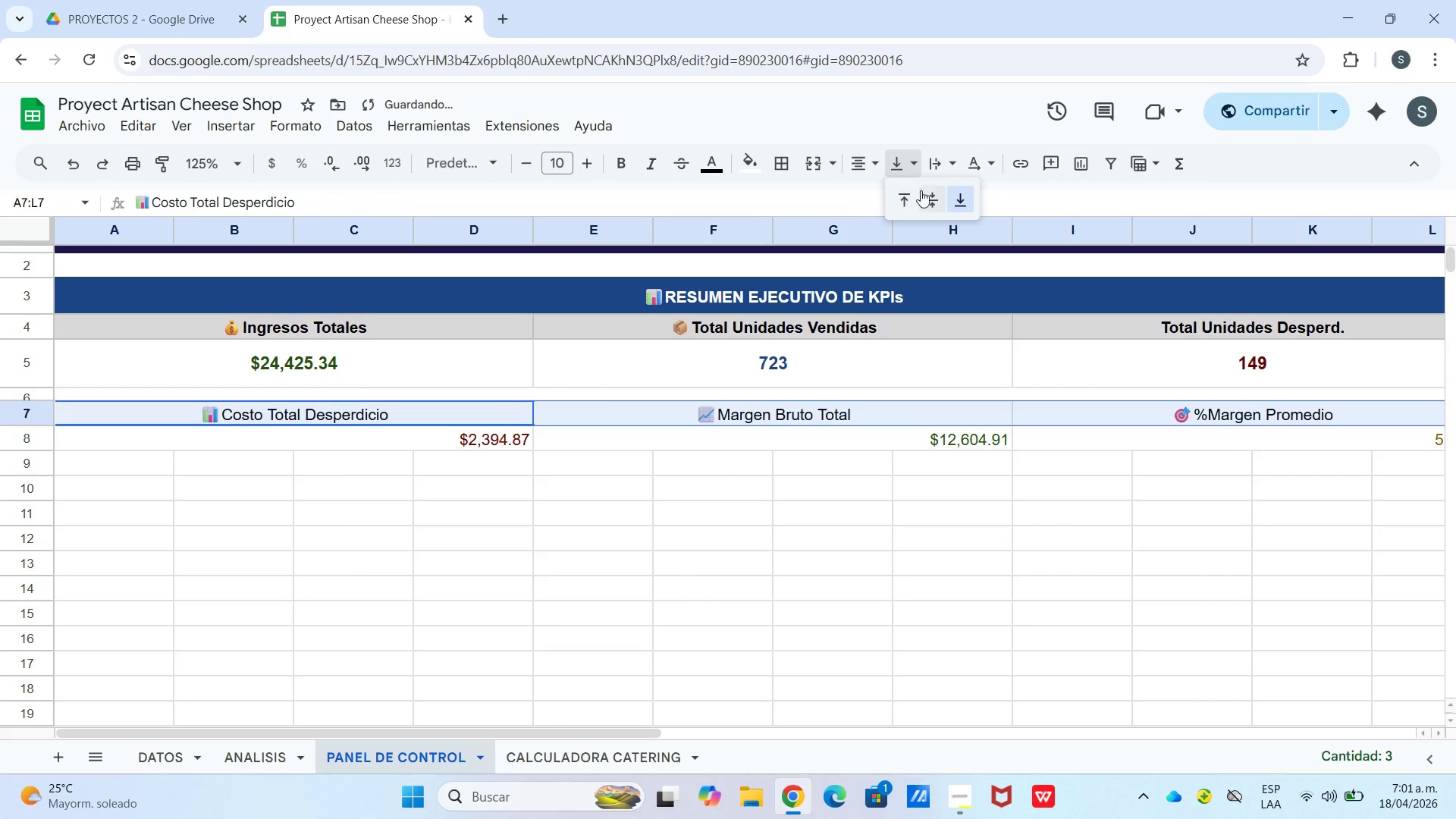 
left_click([927, 193])
 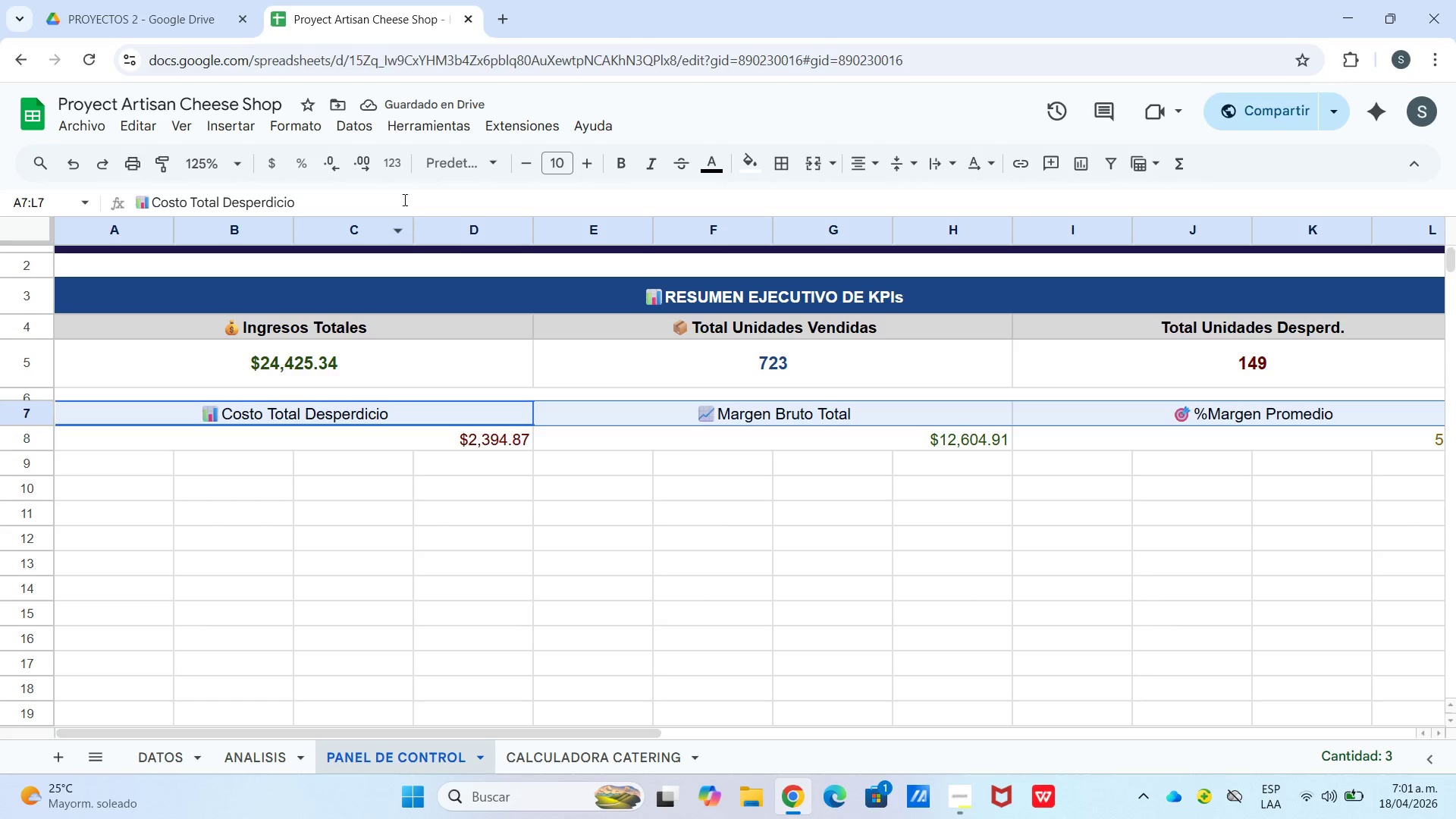 
wait(5.22)
 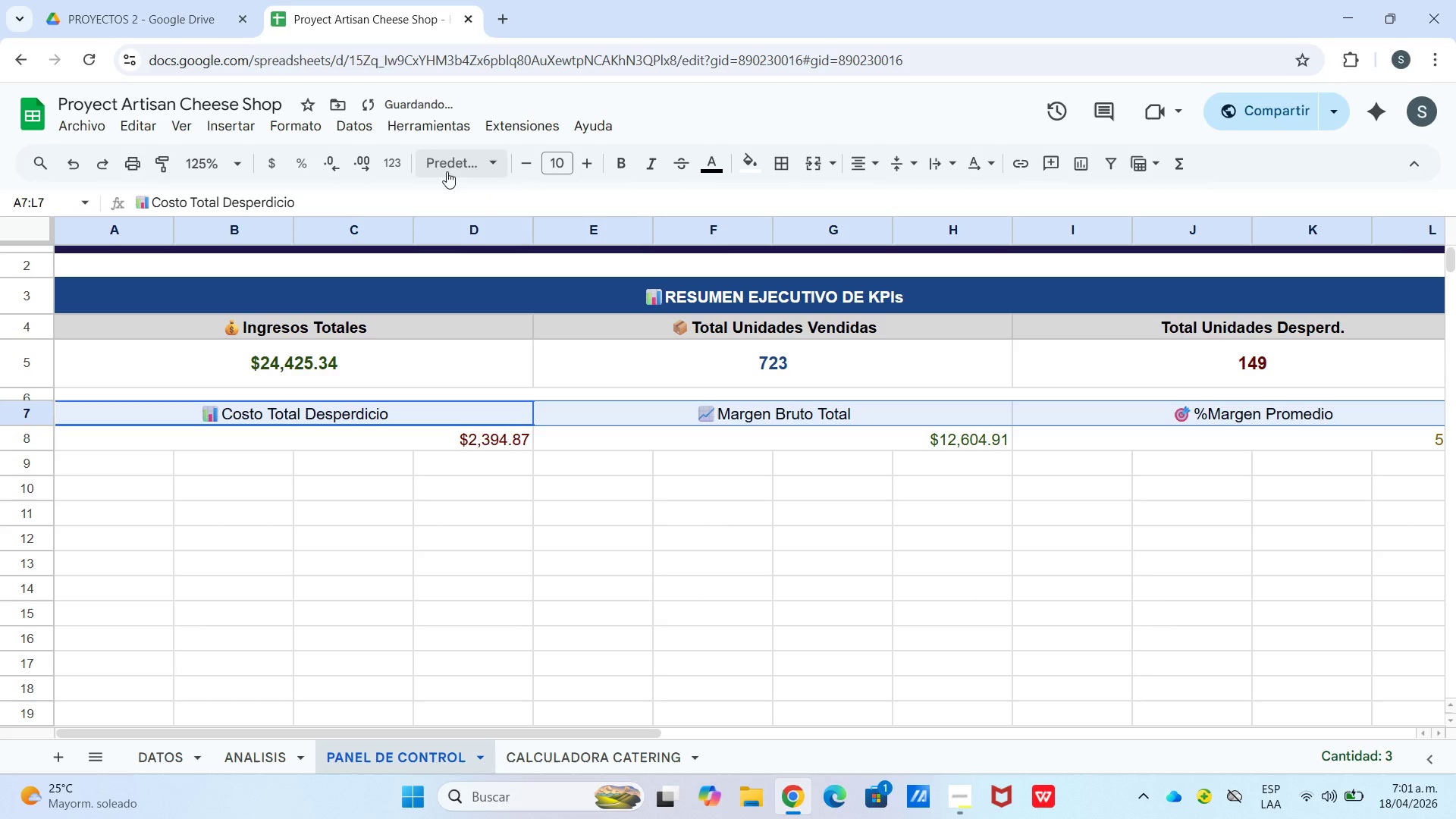 
left_click([612, 165])
 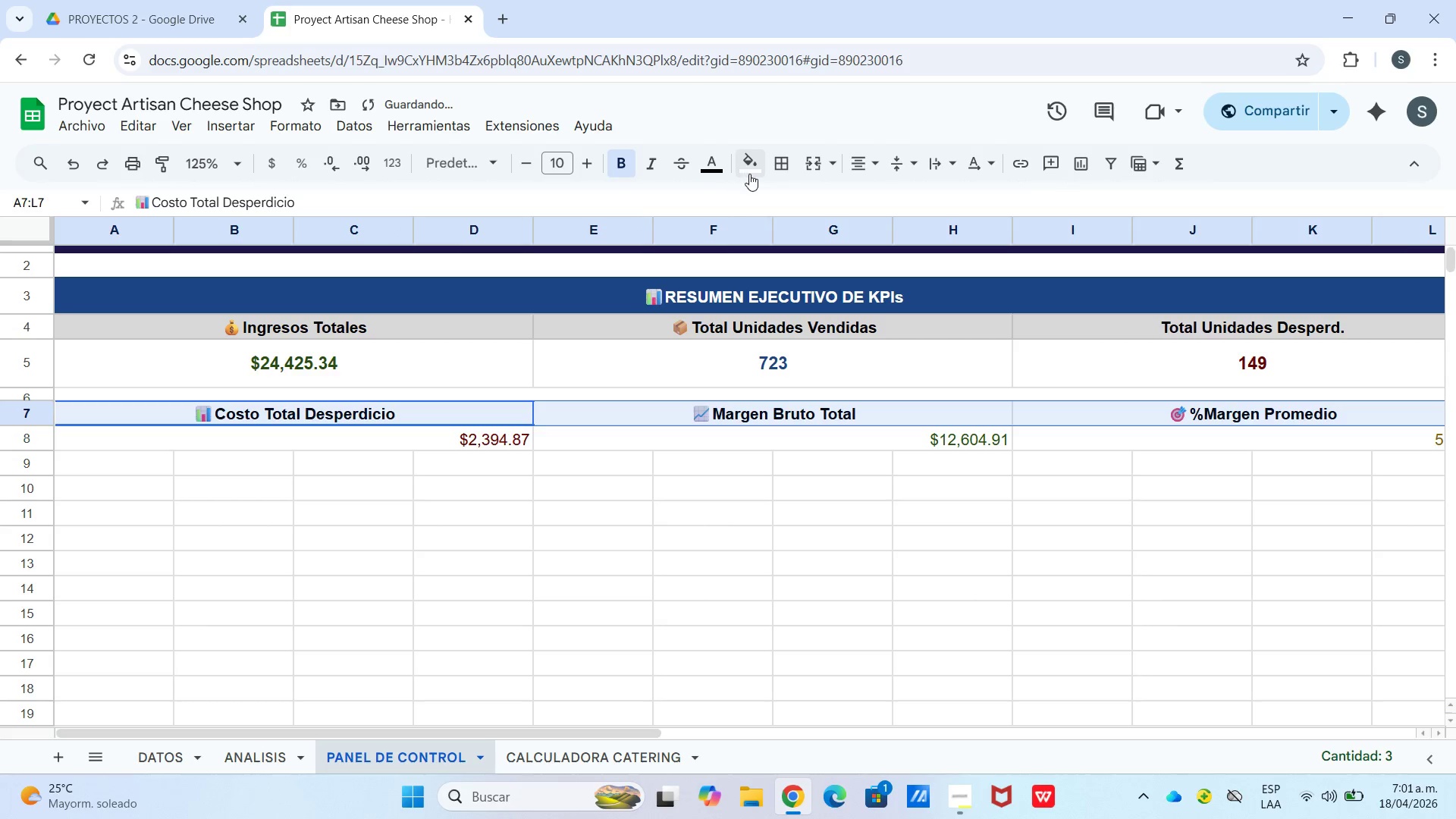 
left_click([742, 174])
 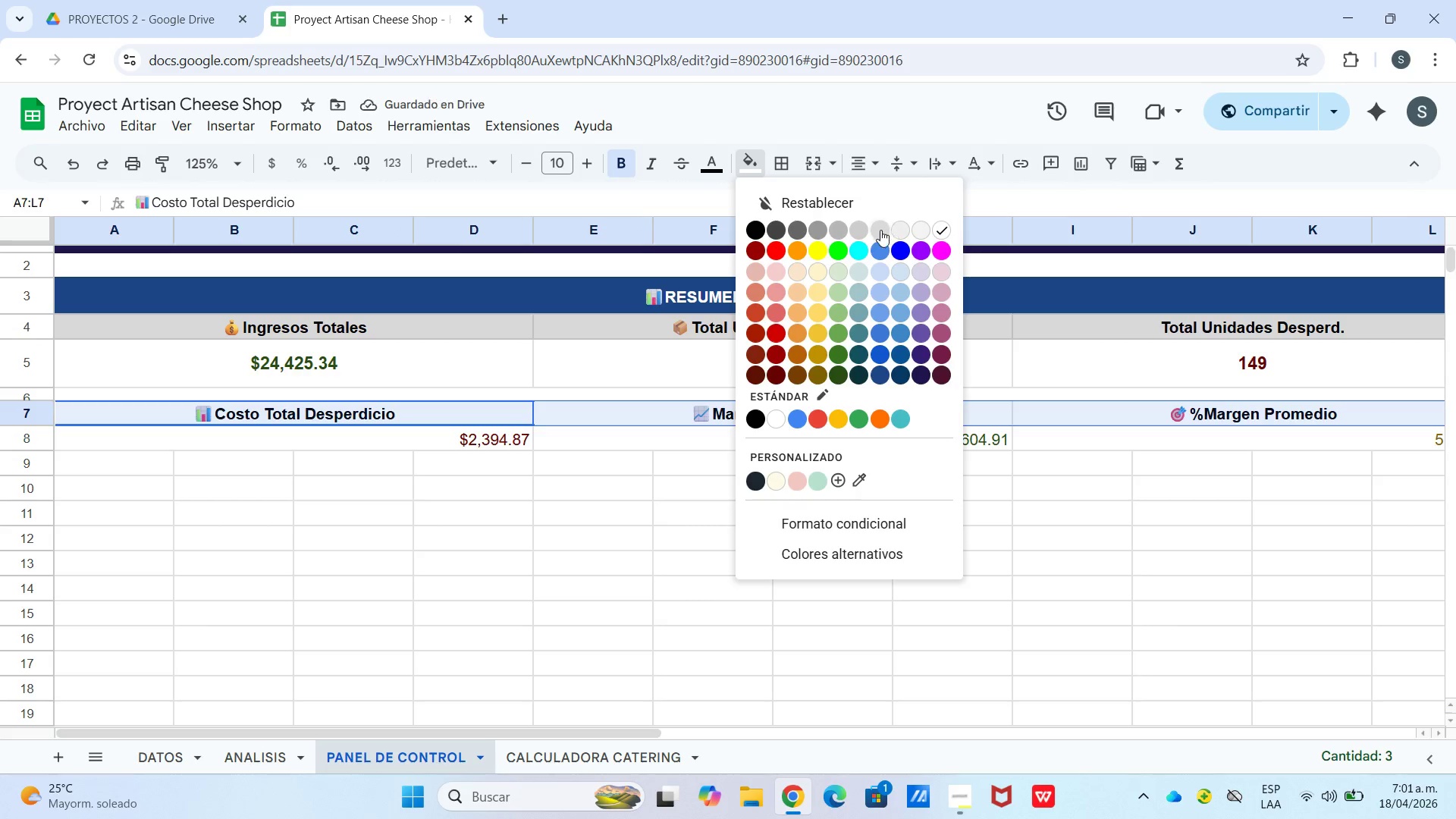 
left_click([874, 231])
 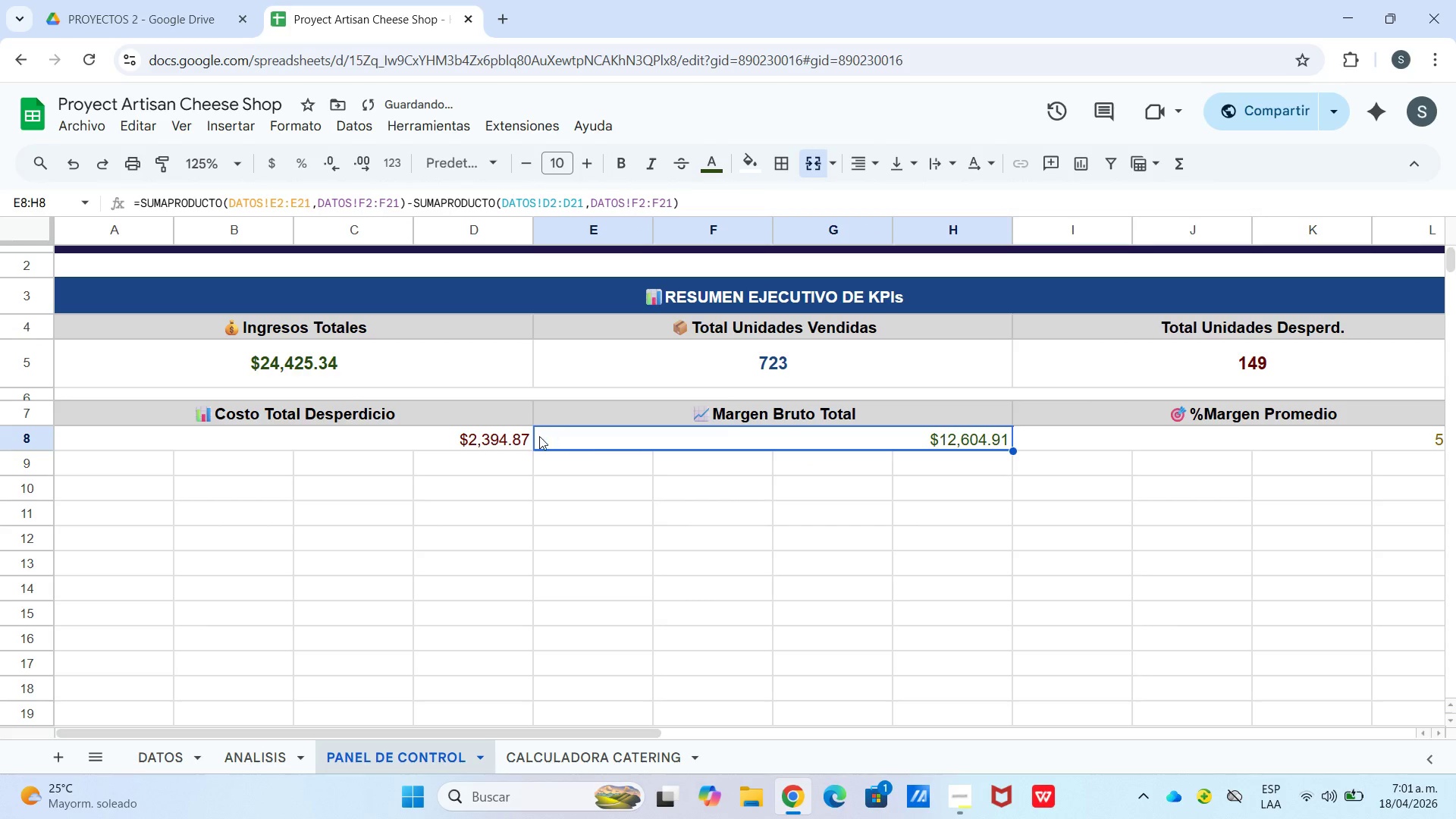 
left_click_drag(start_coordinate=[477, 444], to_coordinate=[1191, 447])
 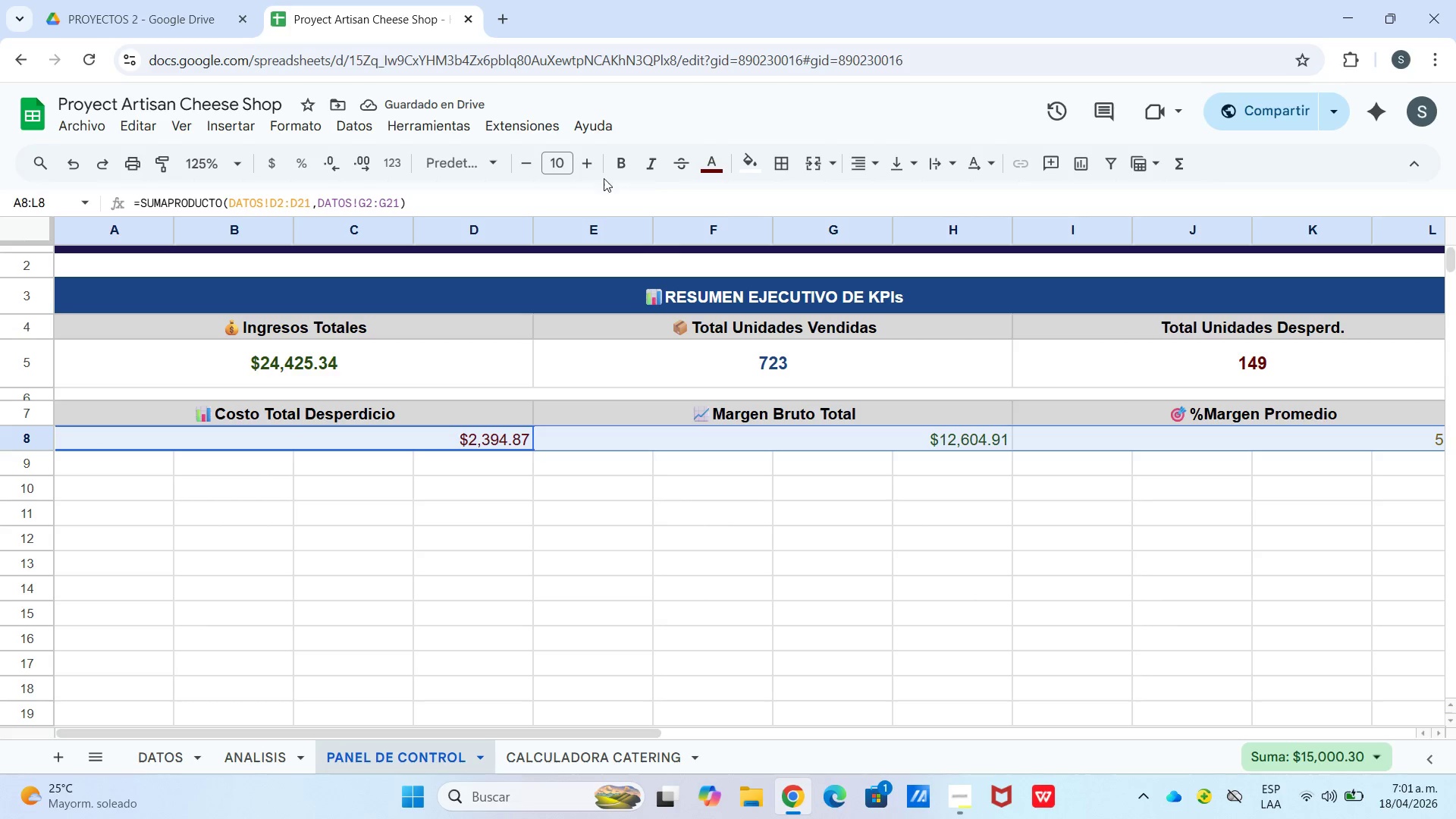 
left_click([620, 170])
 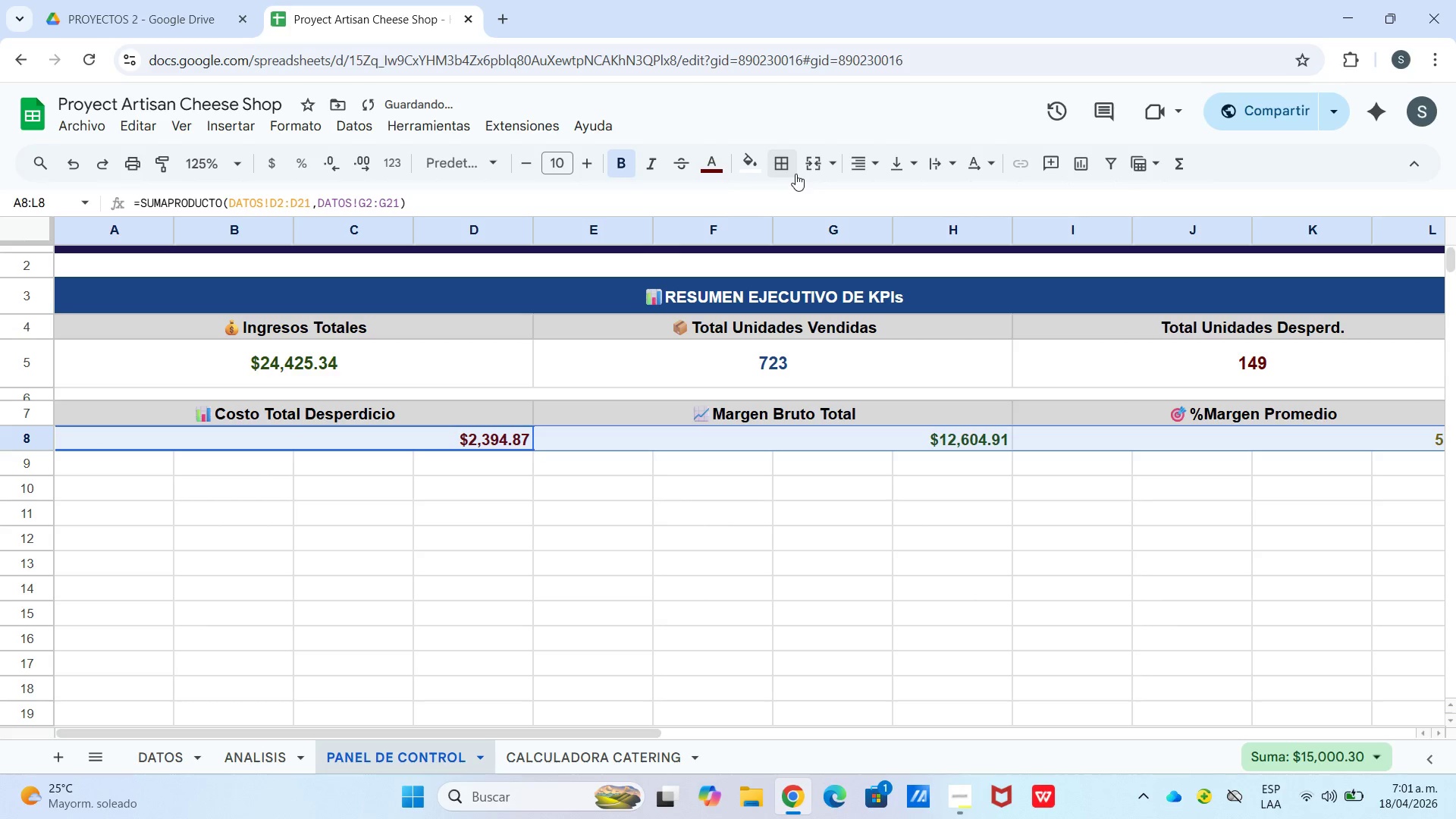 
left_click([789, 171])
 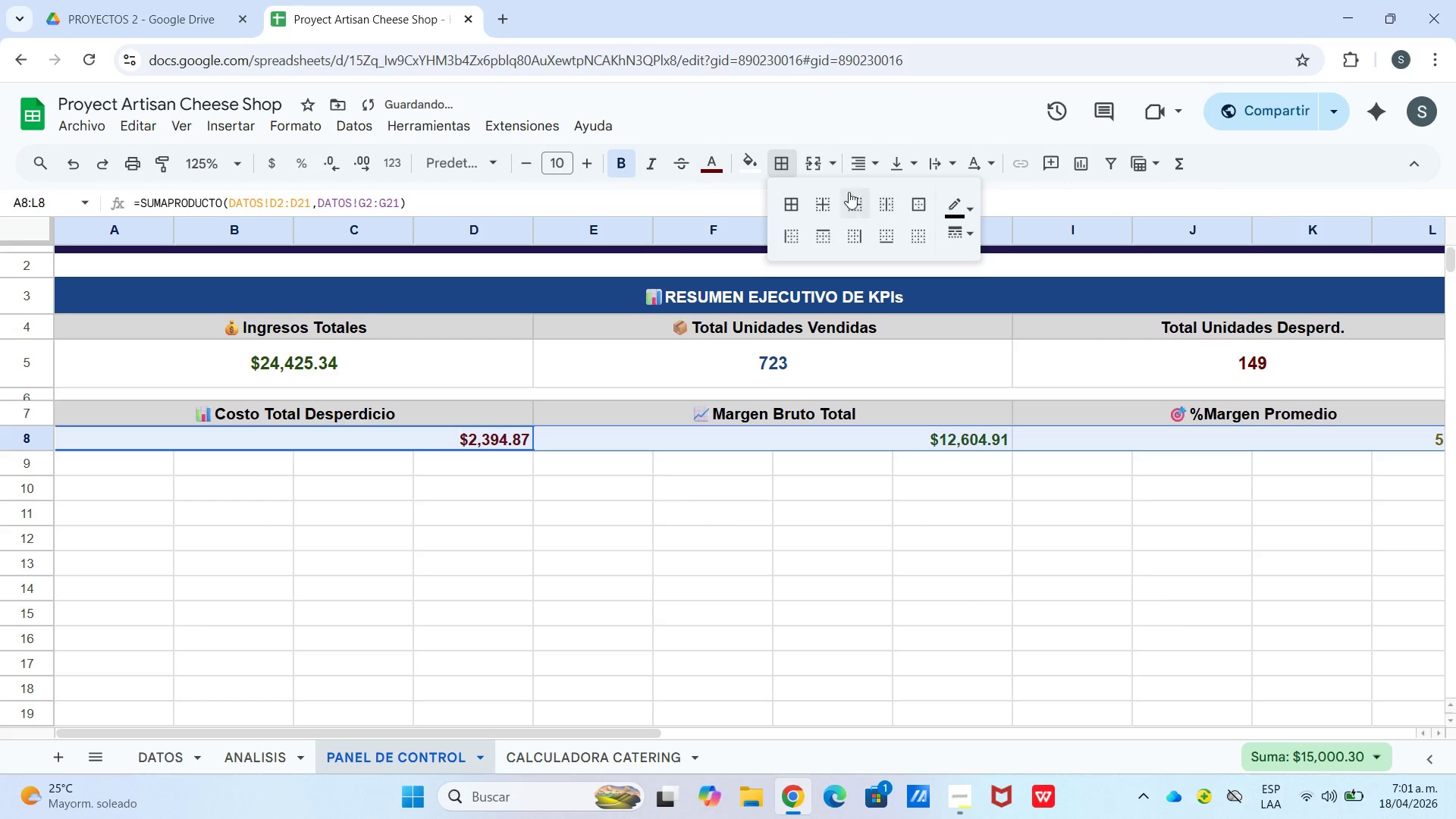 
left_click([849, 174])
 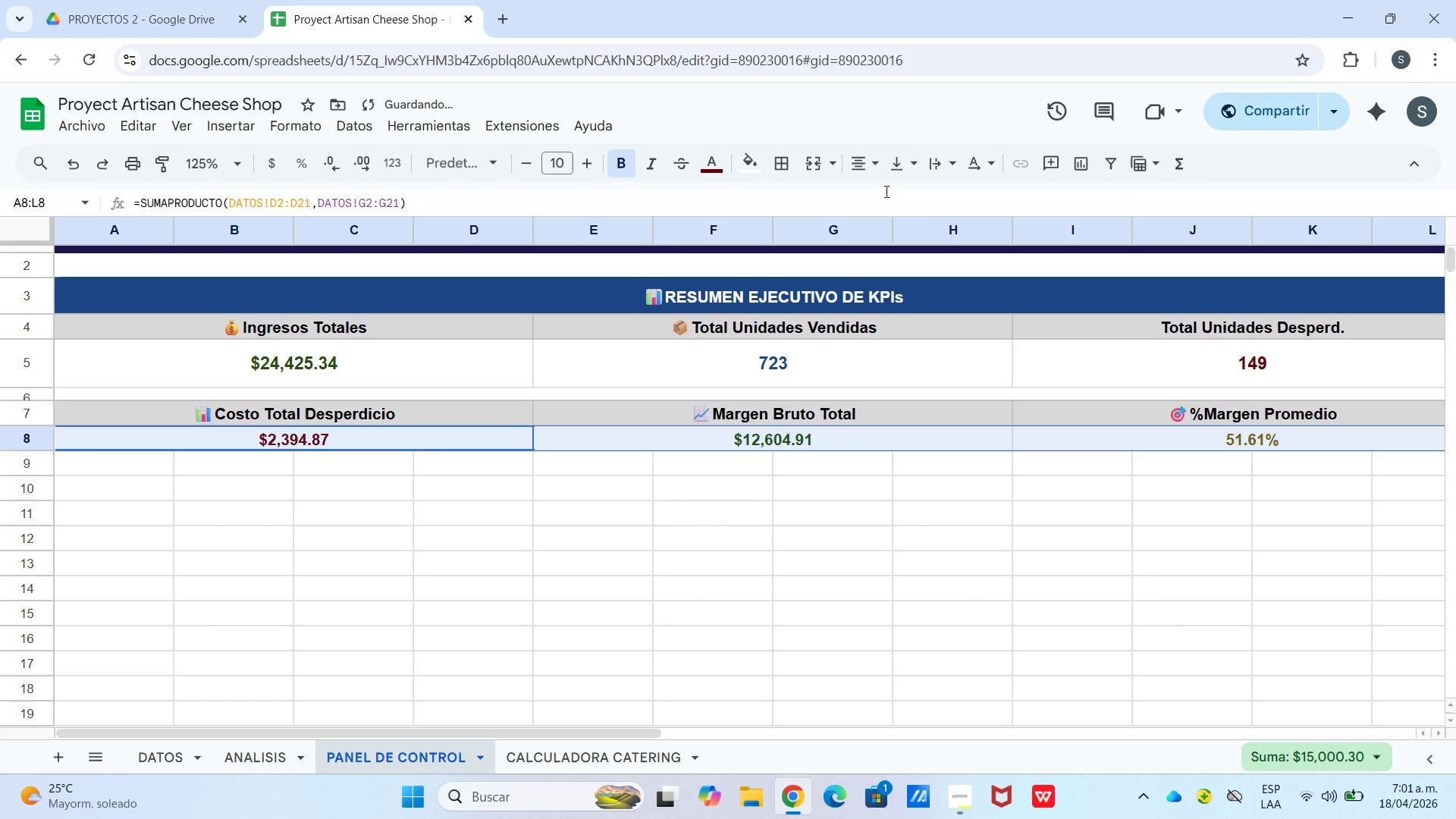 
double_click([893, 164])
 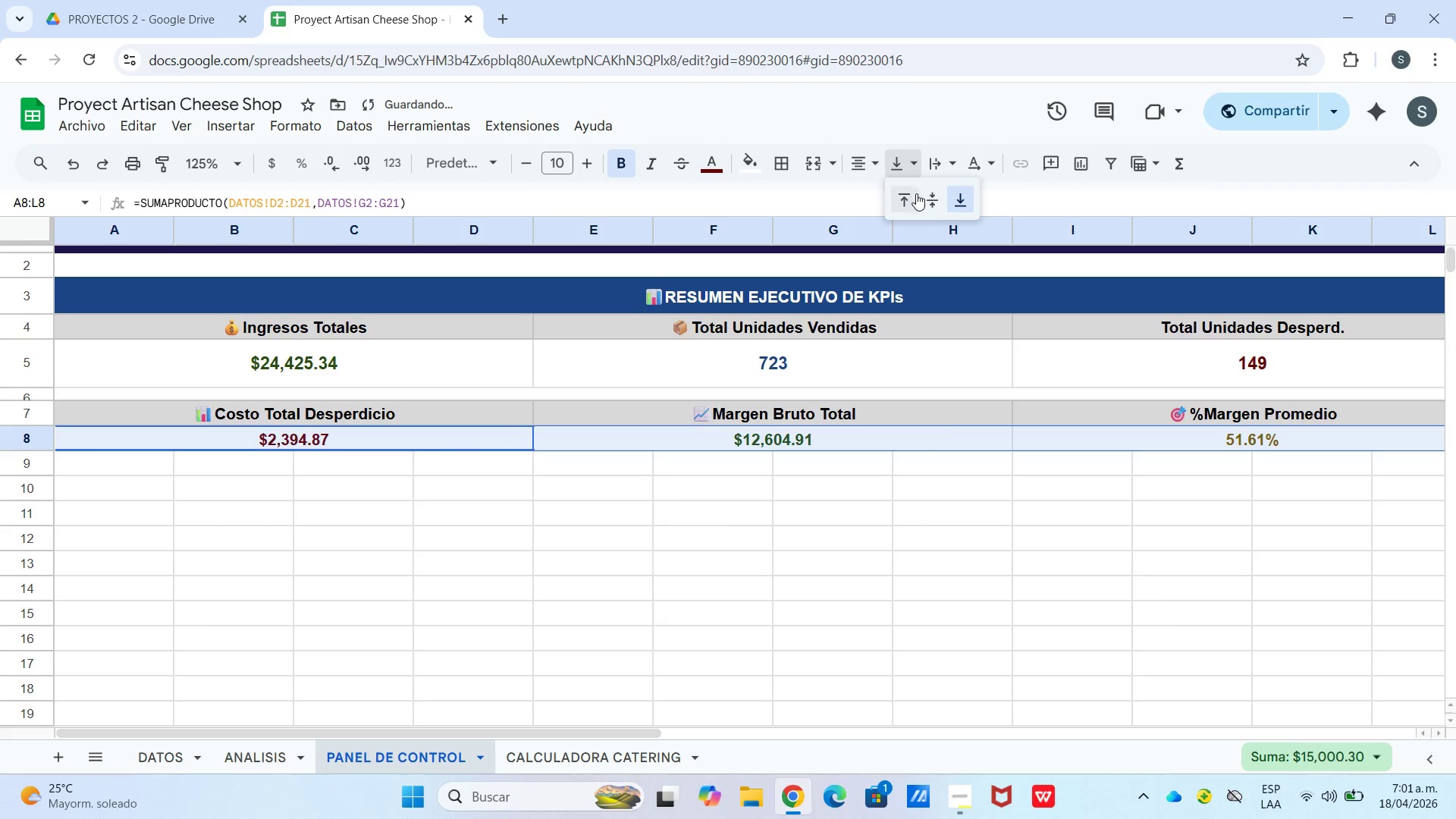 
left_click([922, 196])
 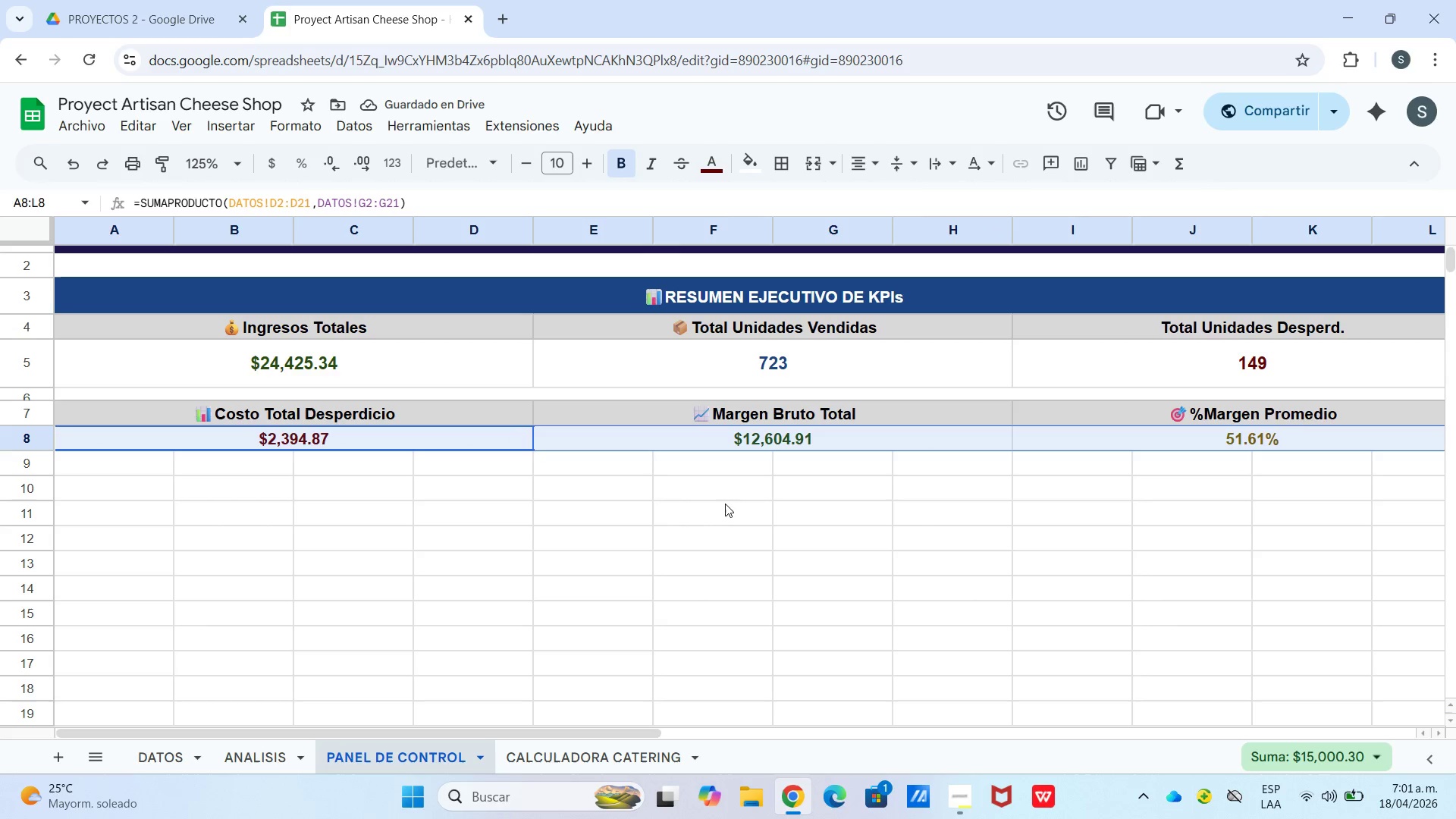 
left_click([692, 541])
 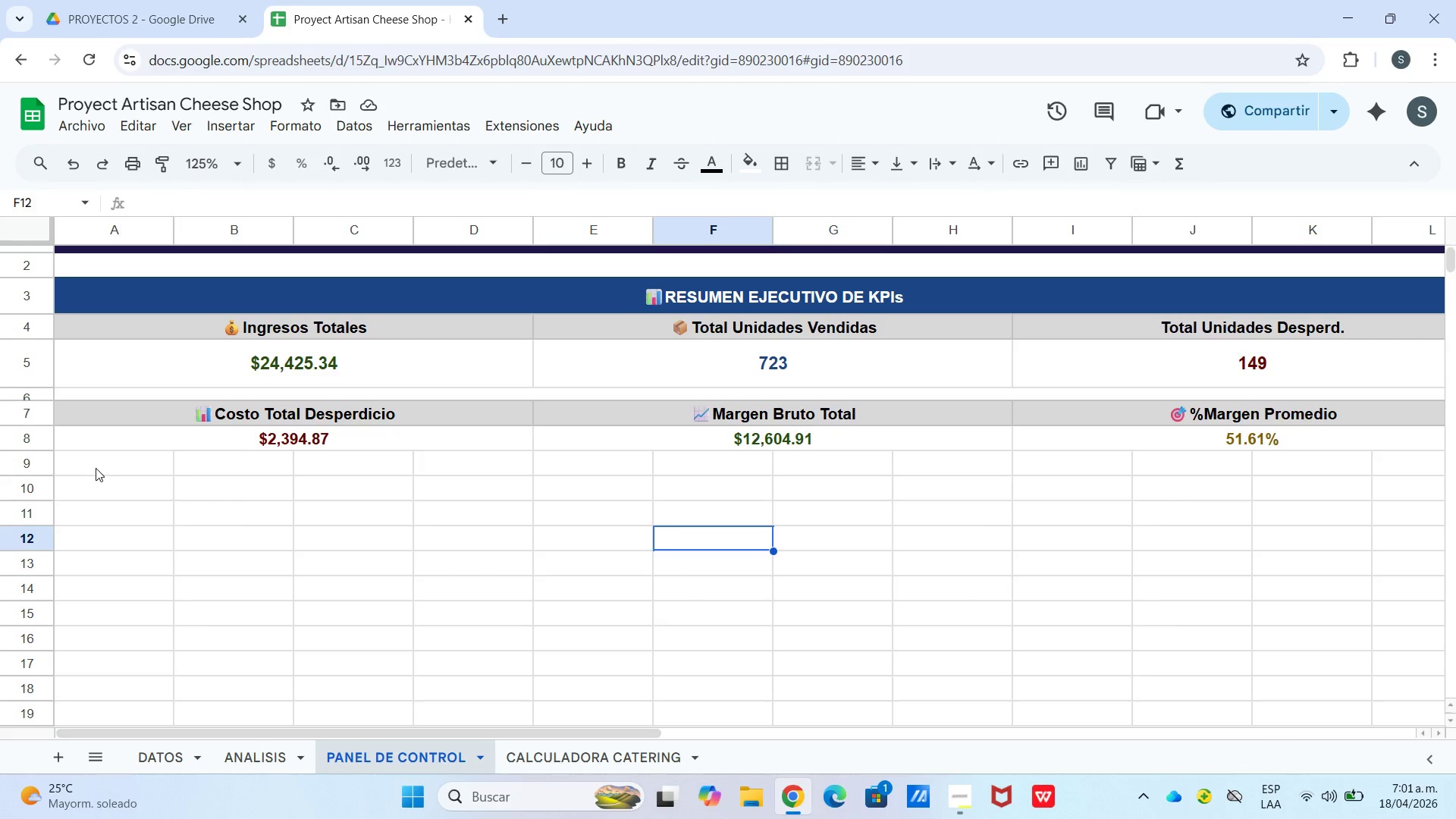 
wait(7.88)
 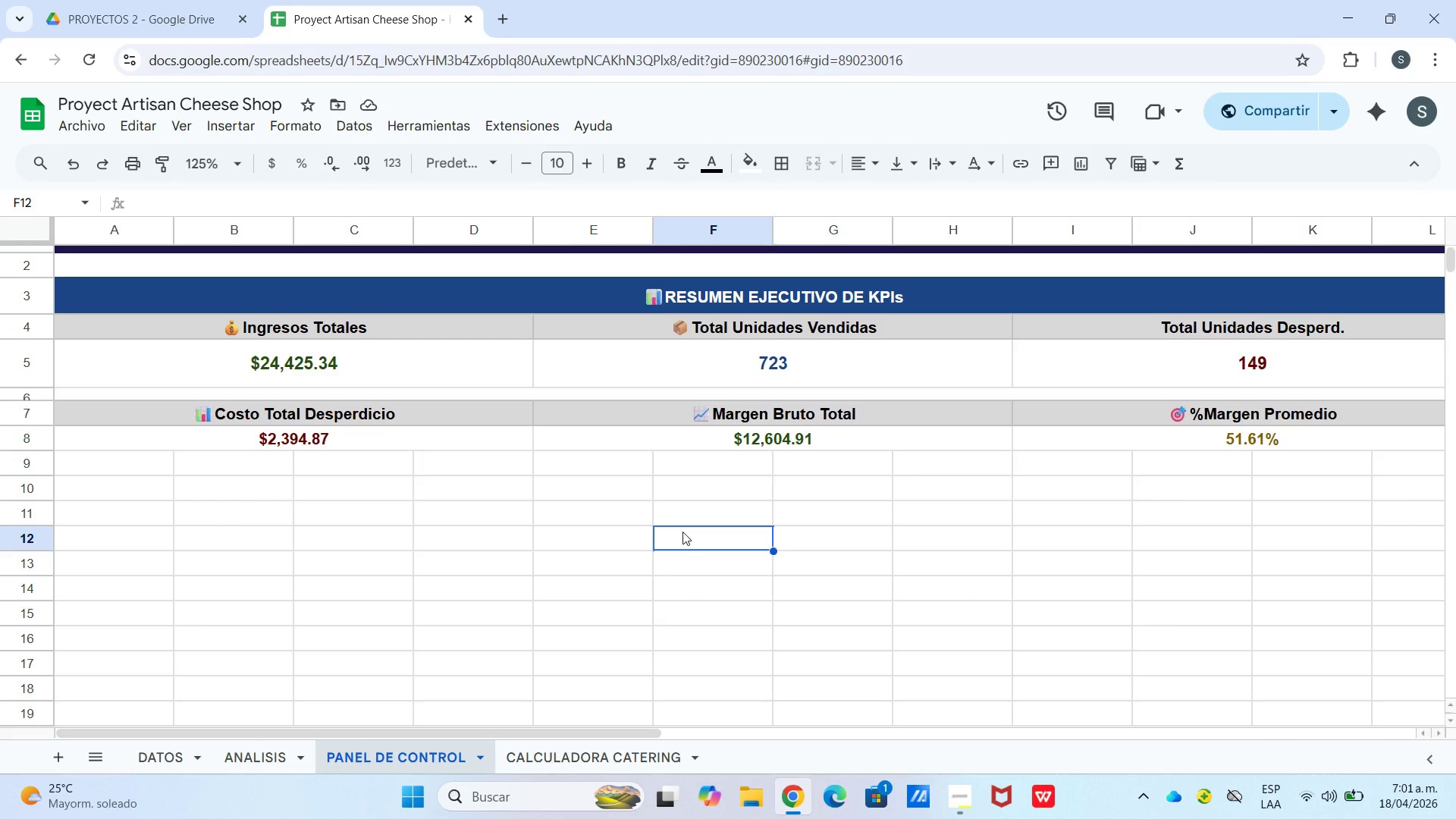 
left_click_drag(start_coordinate=[90, 468], to_coordinate=[1189, 475])
 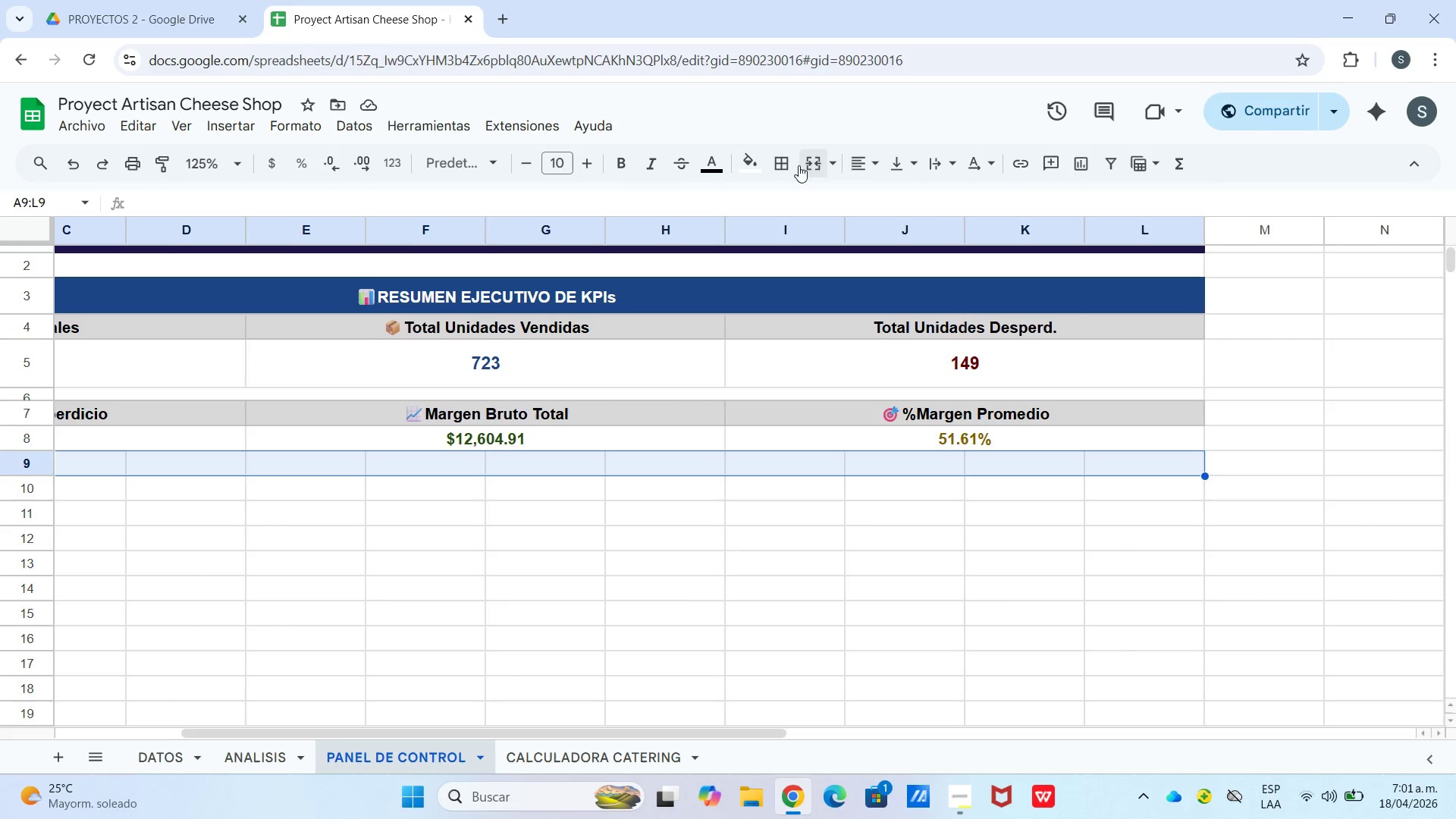 
left_click([811, 162])
 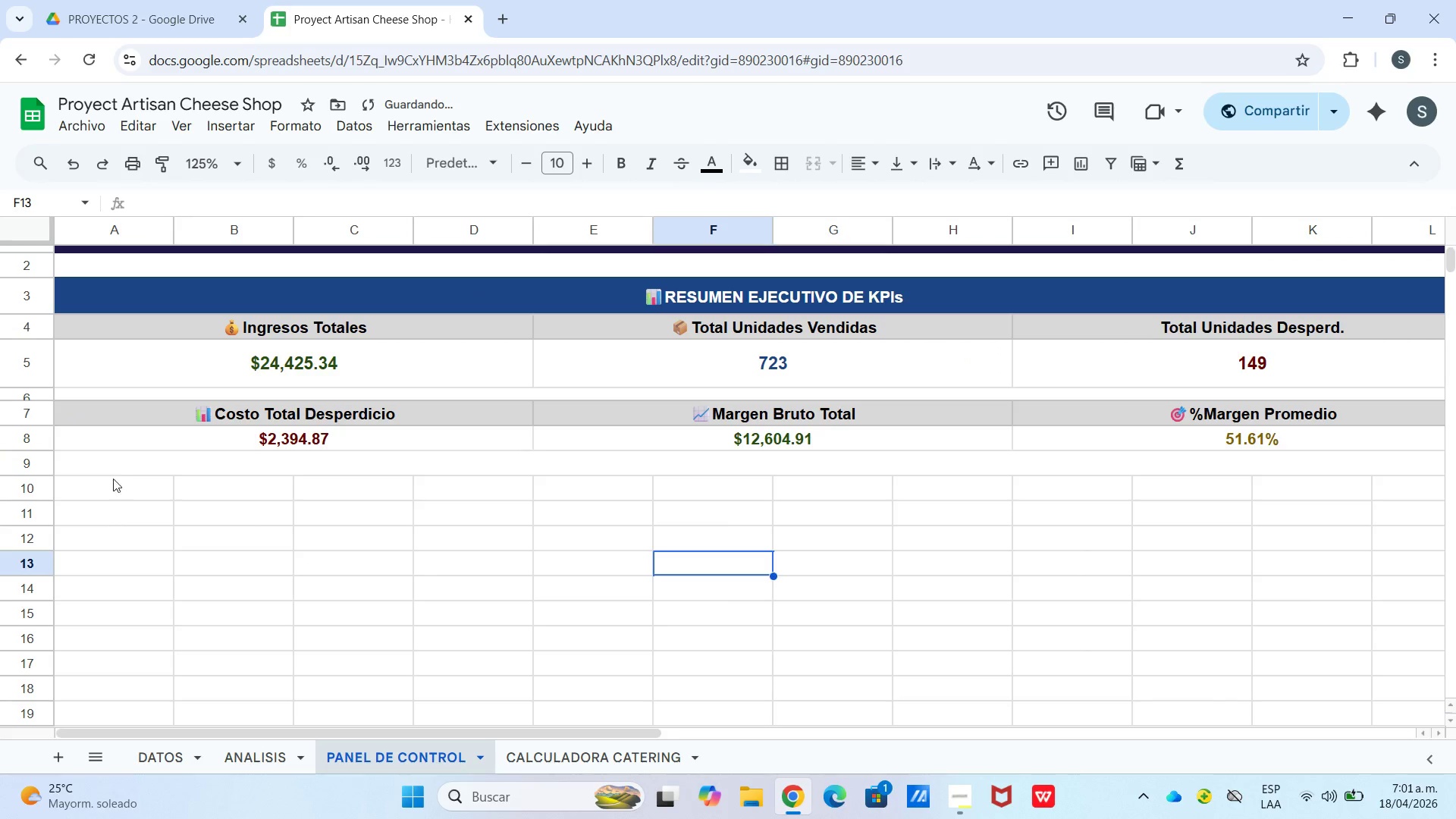 
double_click([121, 487])
 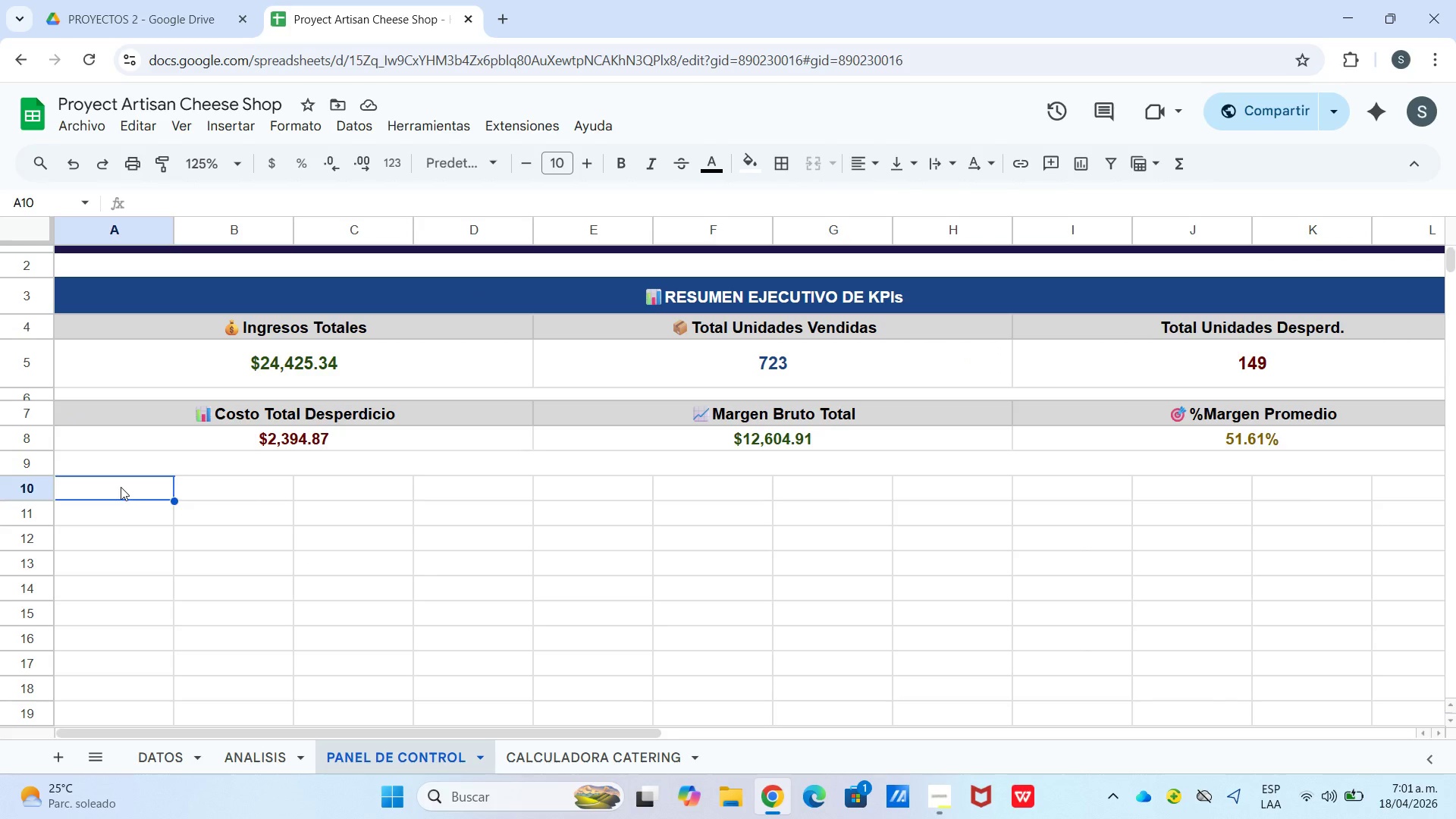 
wait(5.84)
 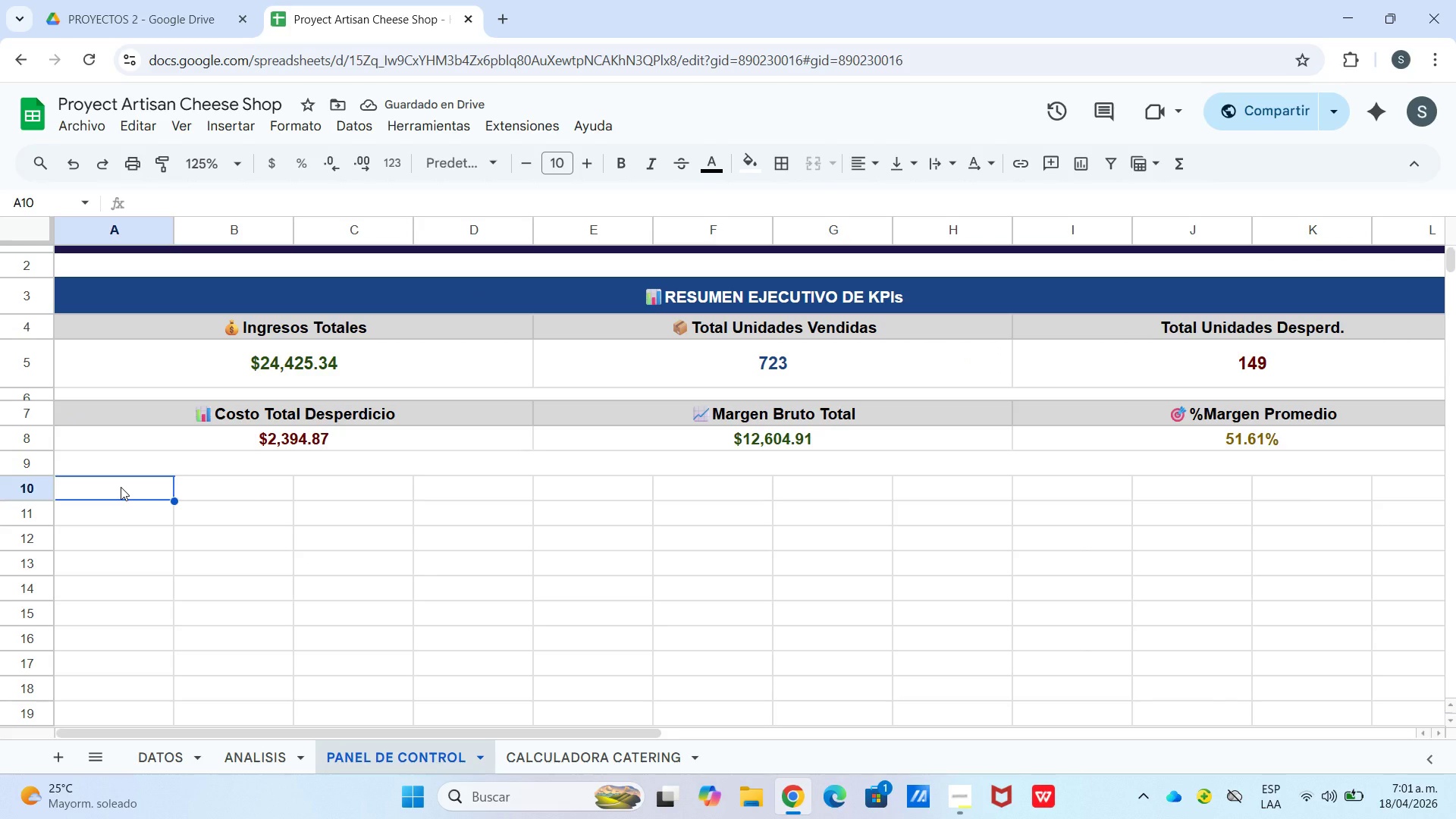 
left_click_drag(start_coordinate=[118, 488], to_coordinate=[1306, 494])
 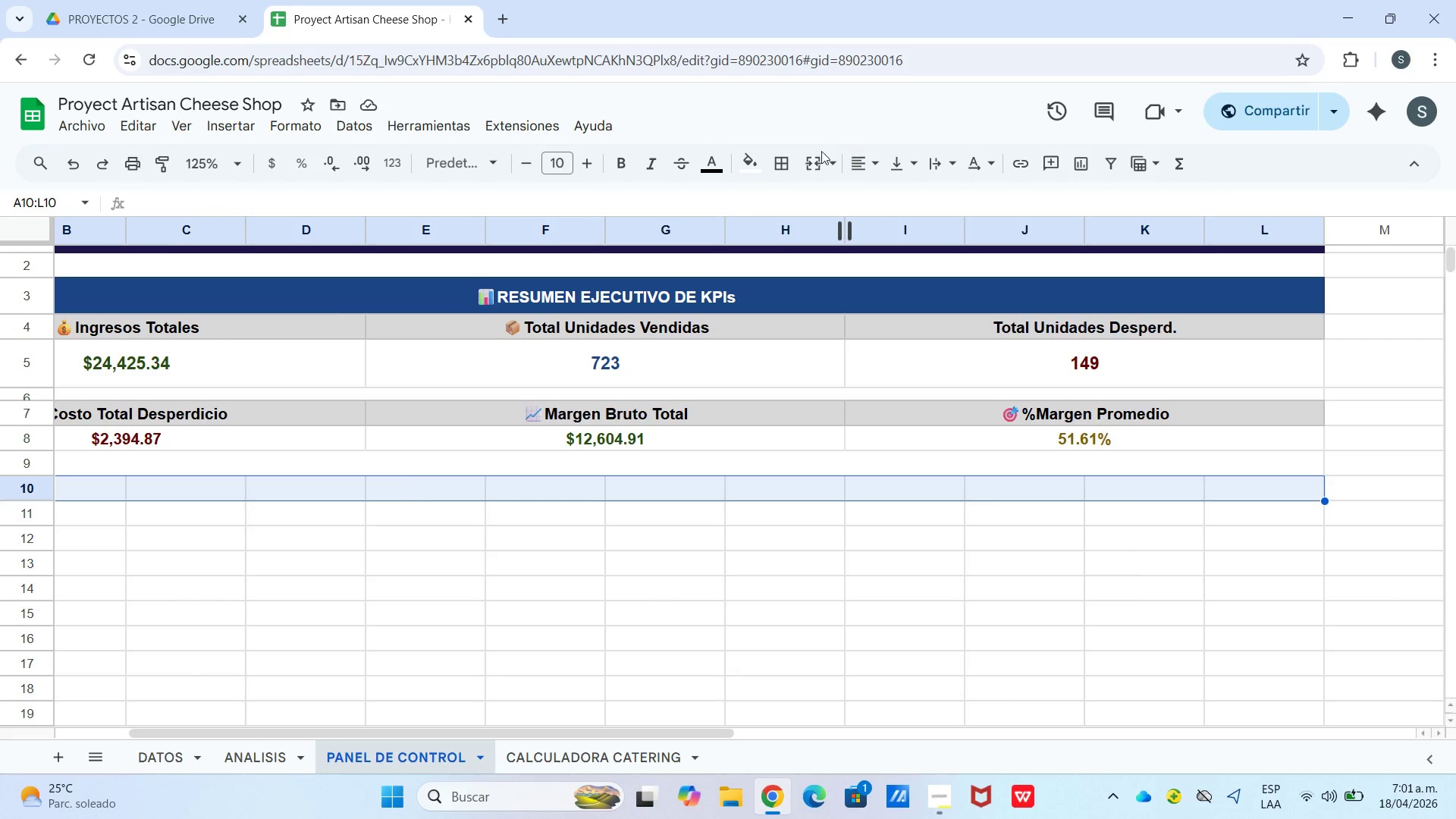 
left_click([816, 162])
 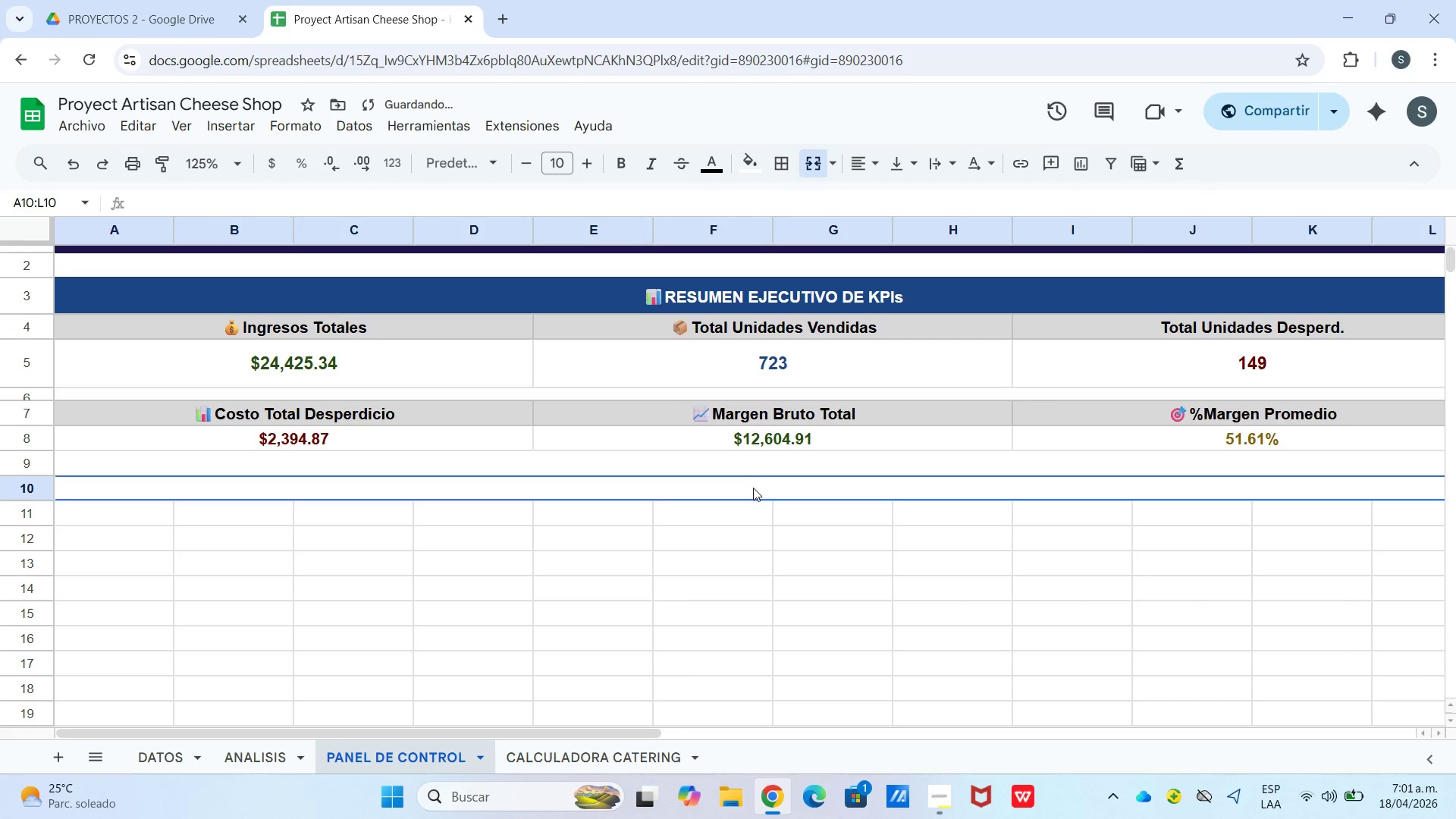 
double_click([753, 488])
 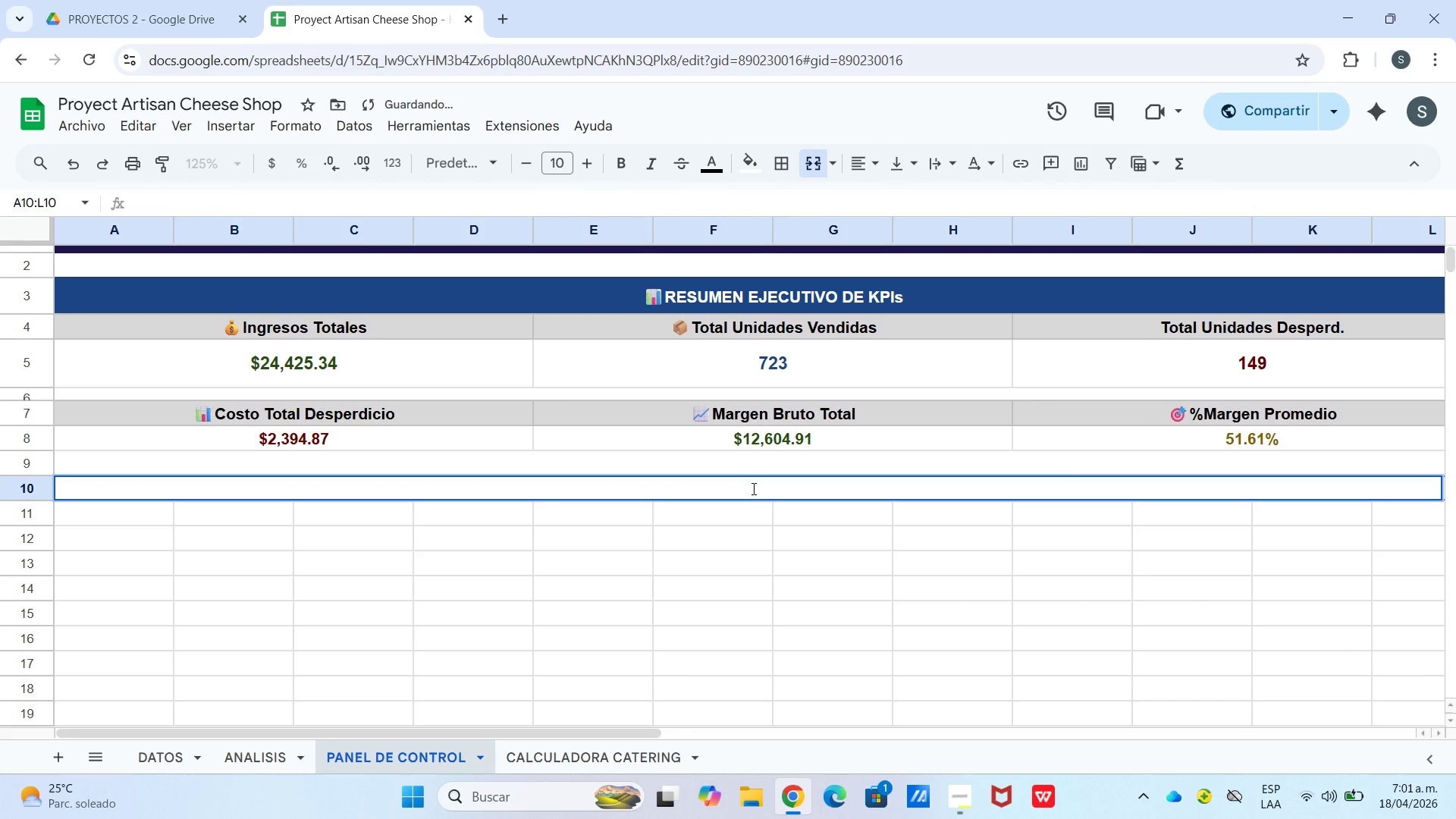 
type(Resumen )
key(Backspace)
type(RESUMEN PO )
key(Backspace)
type(R CATEGORIA)
 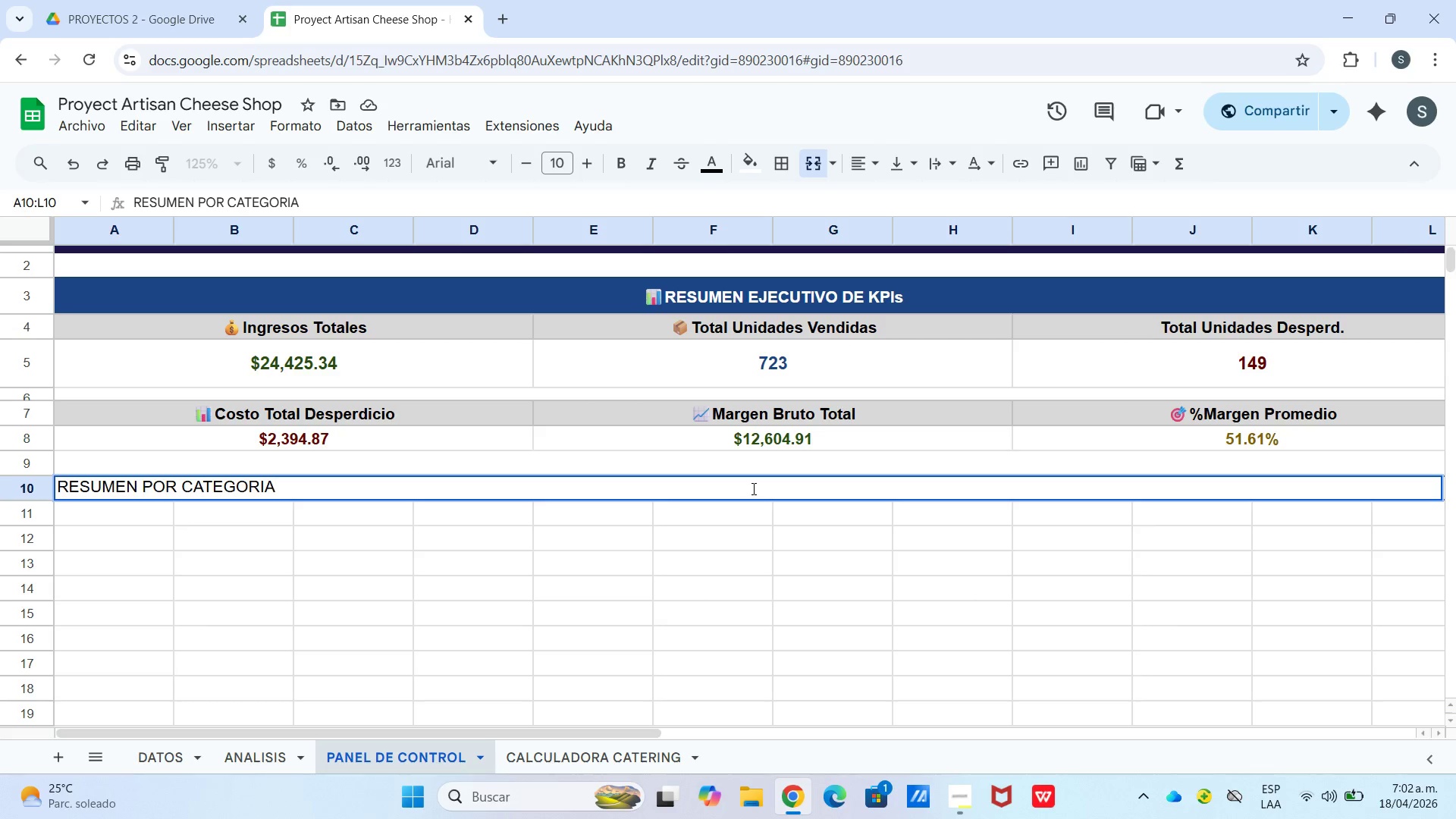 
left_click_drag(start_coordinate=[752, 163], to_coordinate=[752, 167])
 